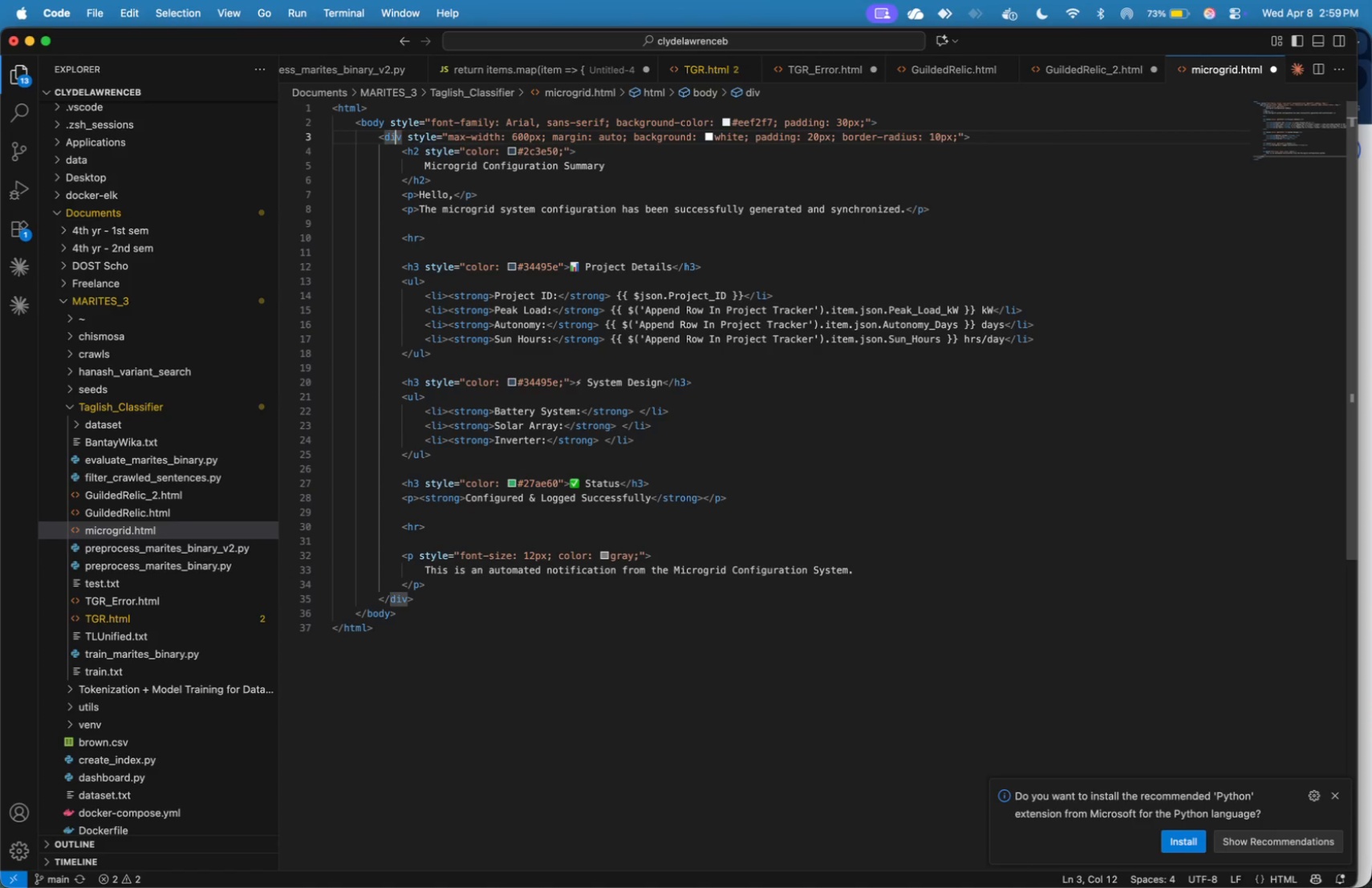 
key(ArrowRight)
 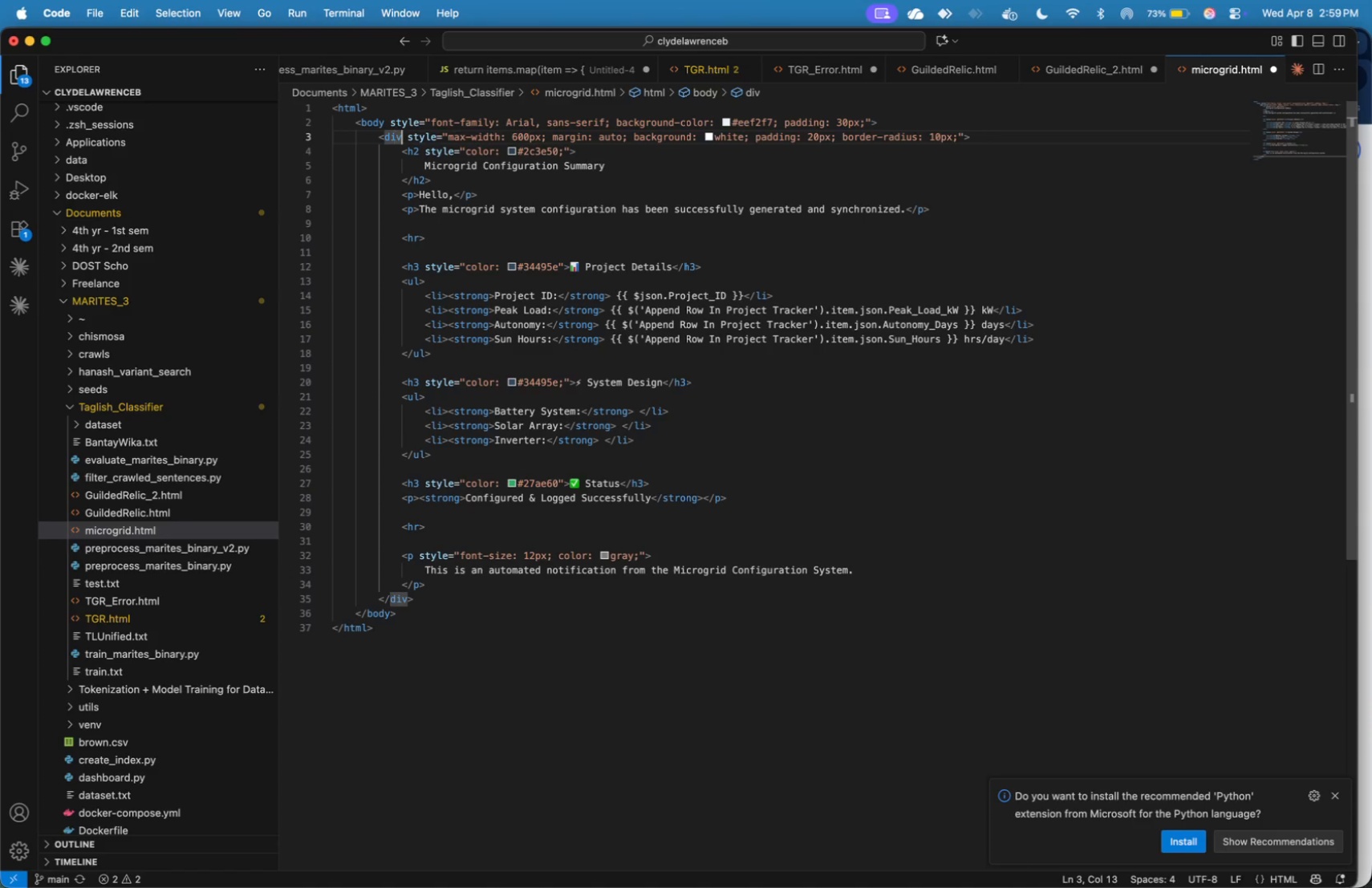 
key(ArrowRight)
 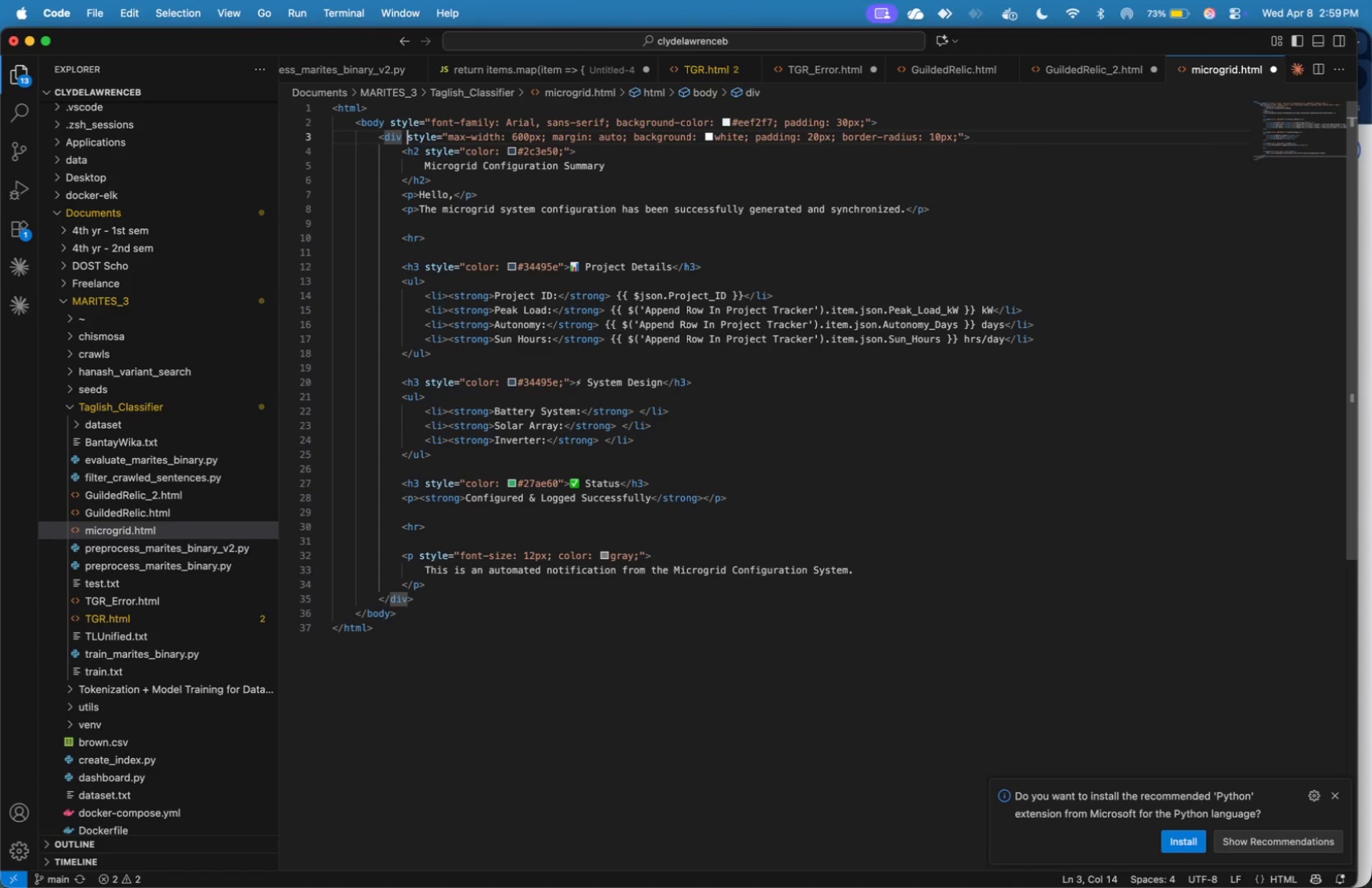 
key(ArrowRight)
 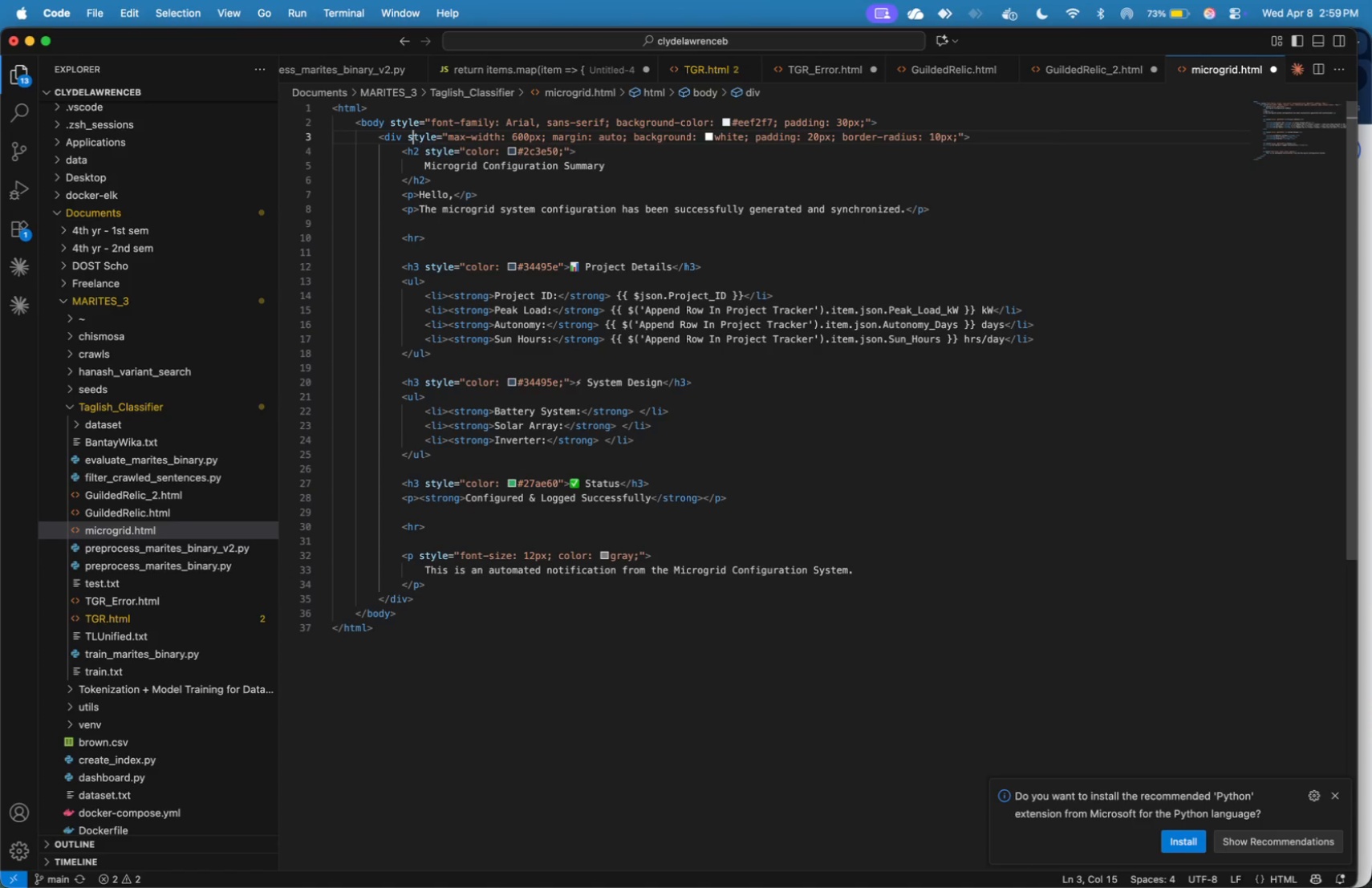 
key(ArrowRight)
 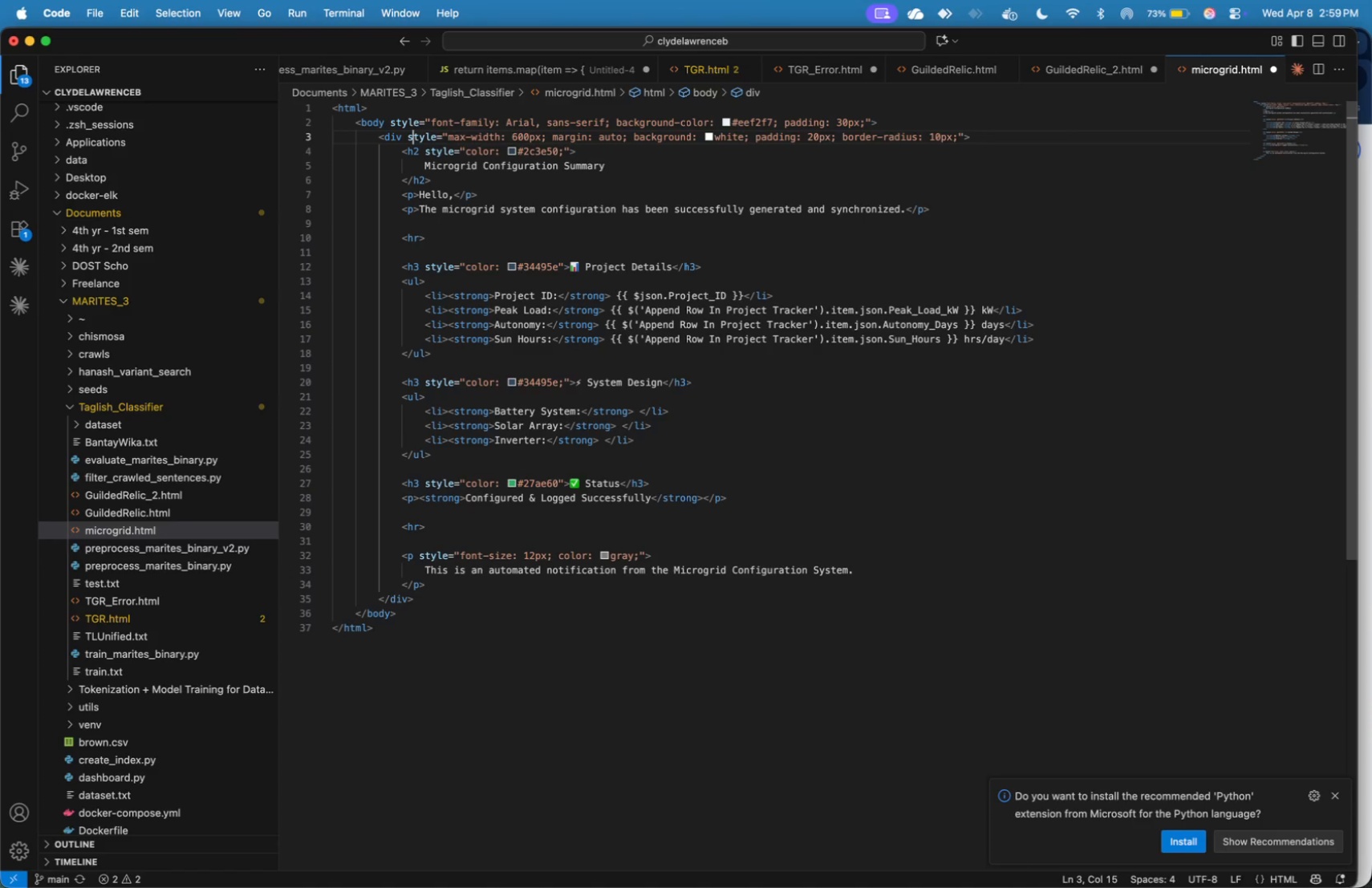 
key(ArrowRight)
 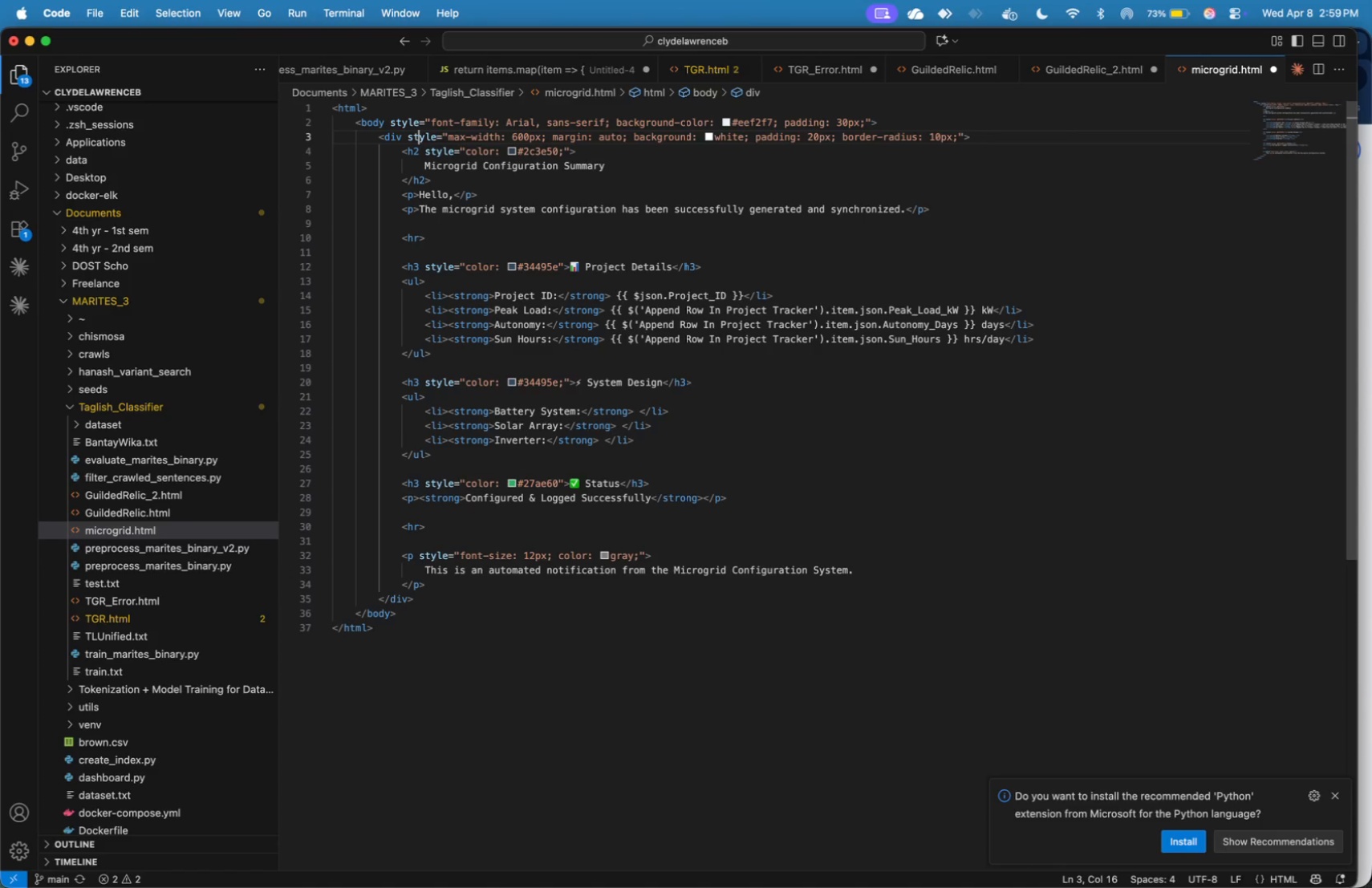 
key(ArrowRight)
 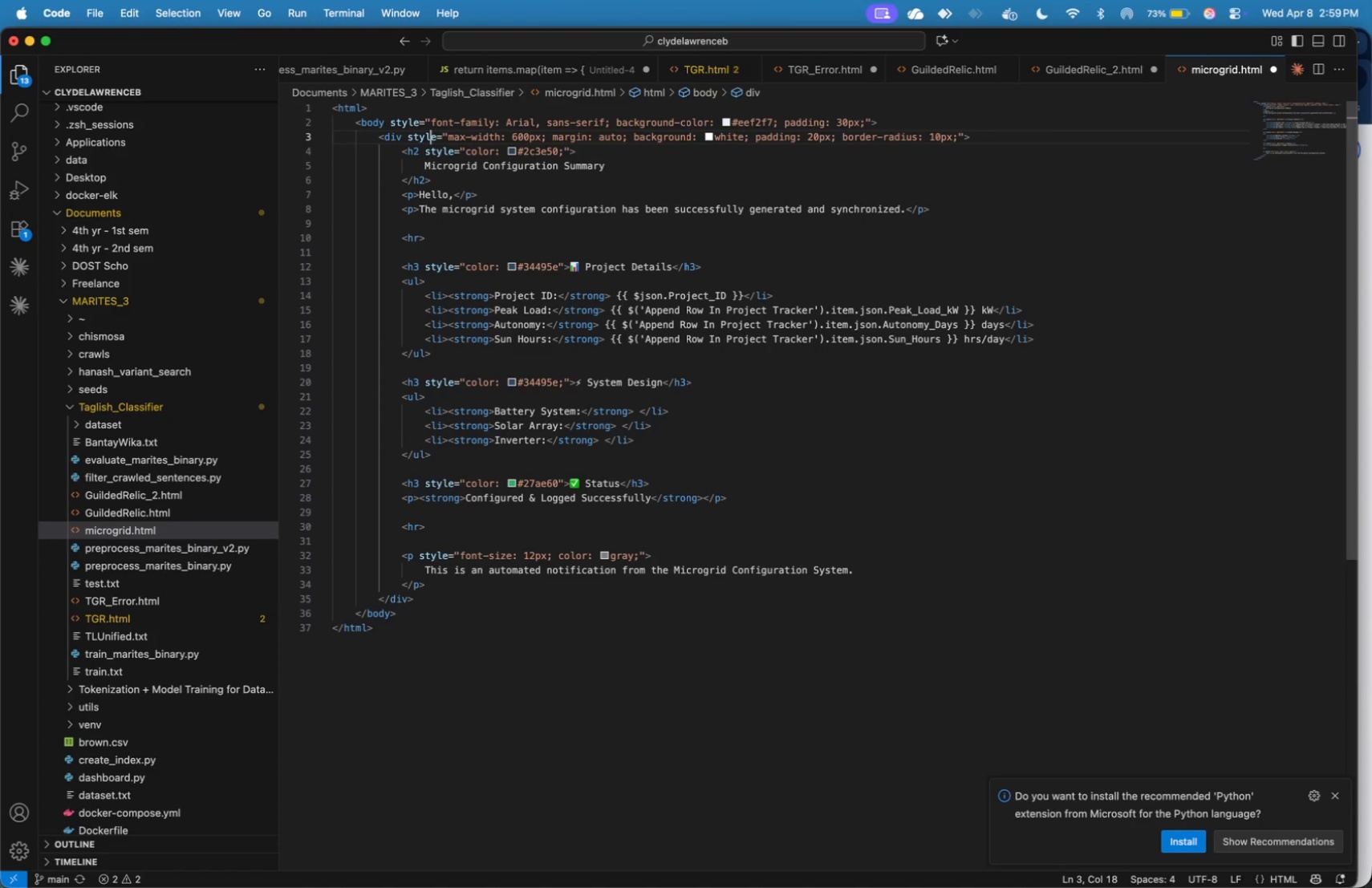 
key(ArrowRight)
 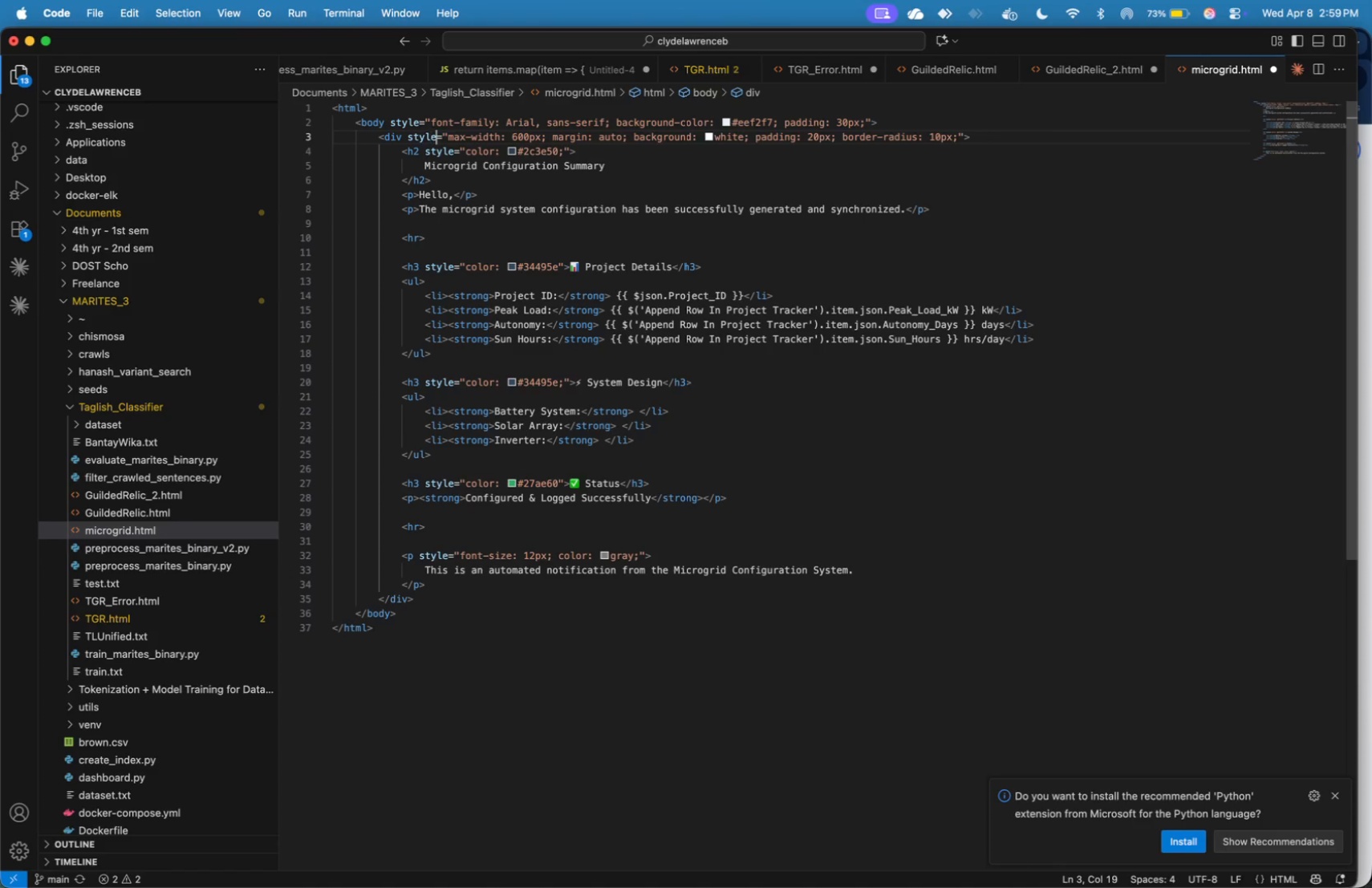 
key(ArrowRight)
 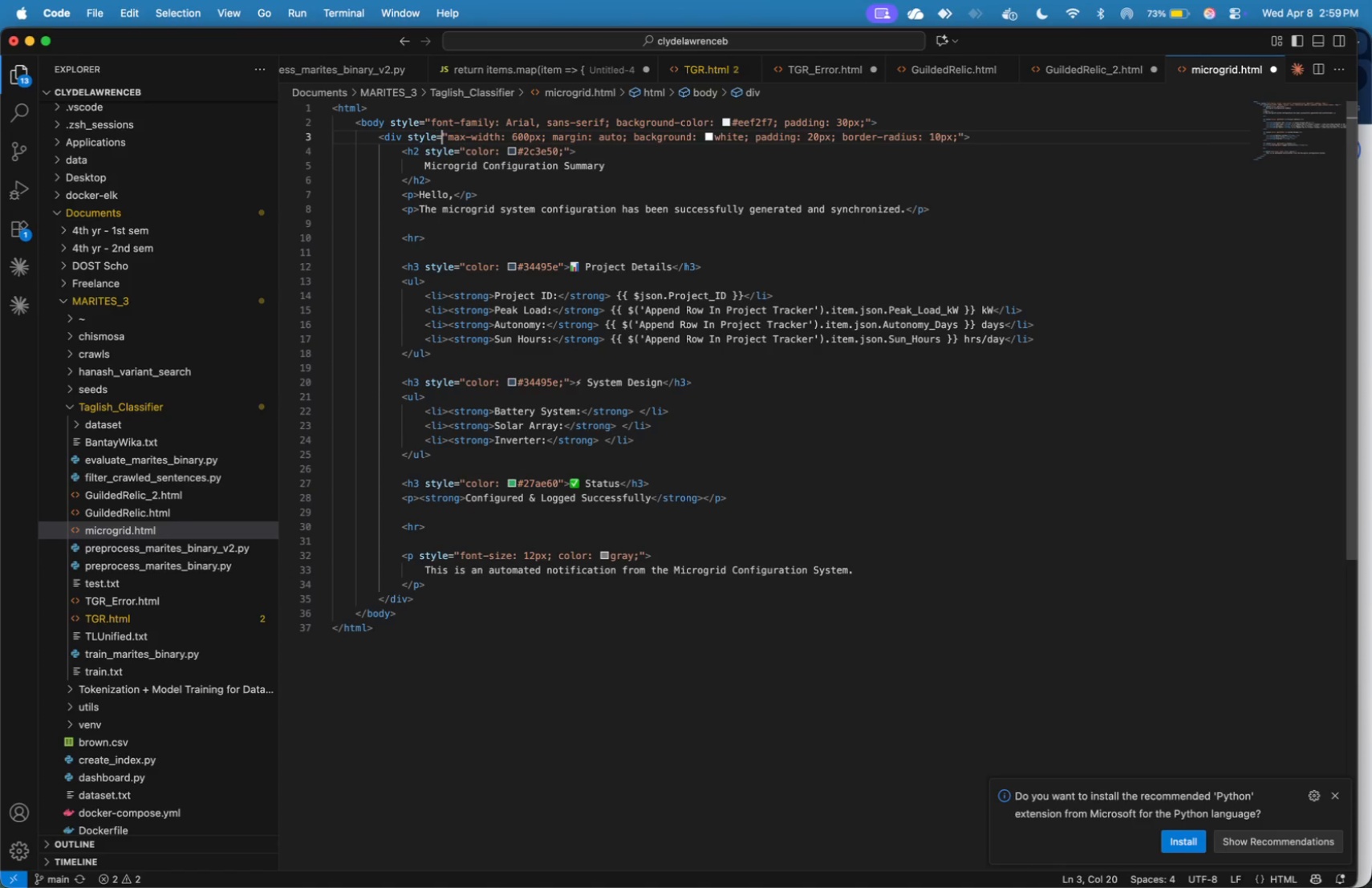 
hold_key(key=ArrowRight, duration=1.06)
 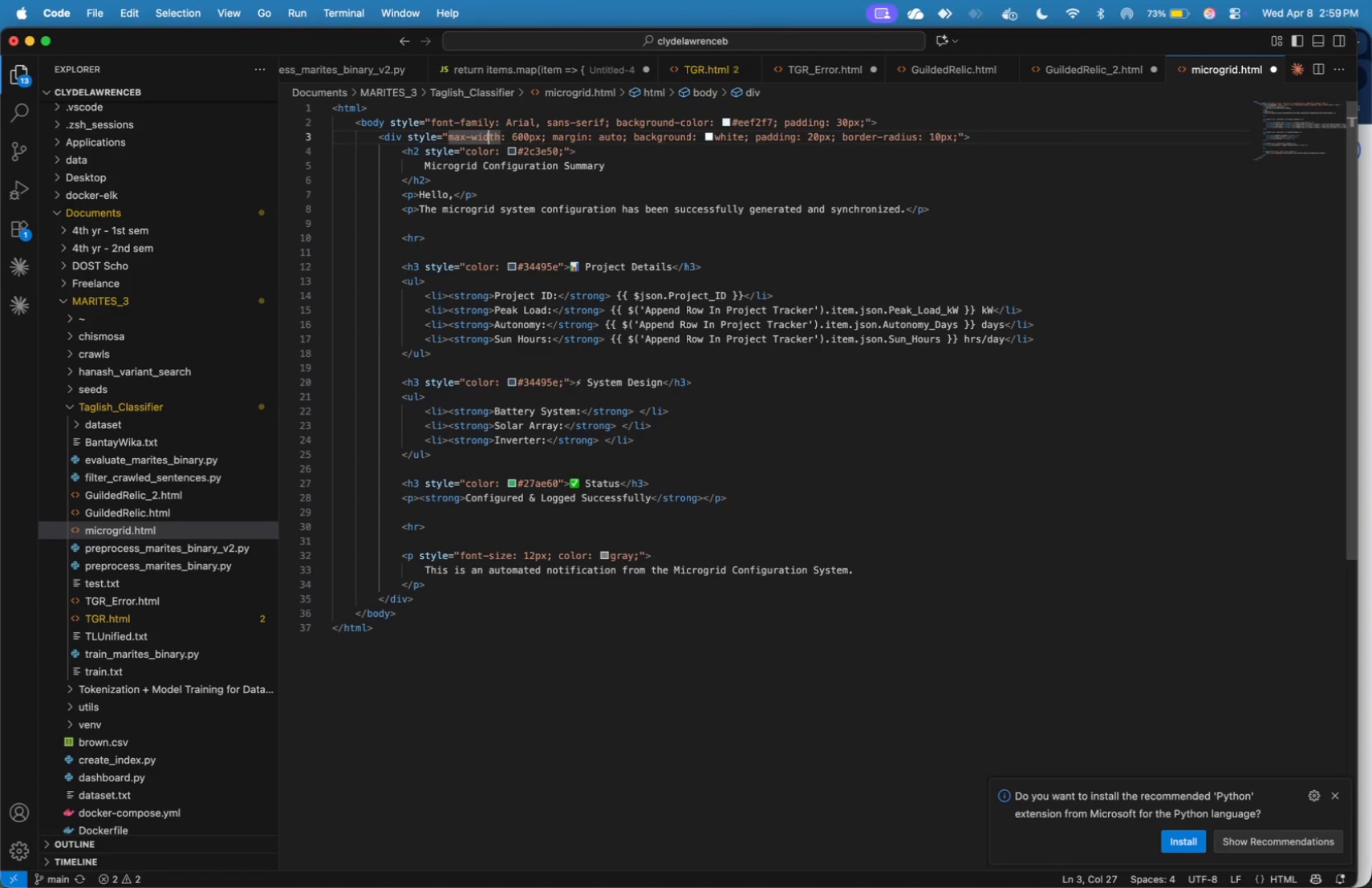 
key(ArrowRight)
 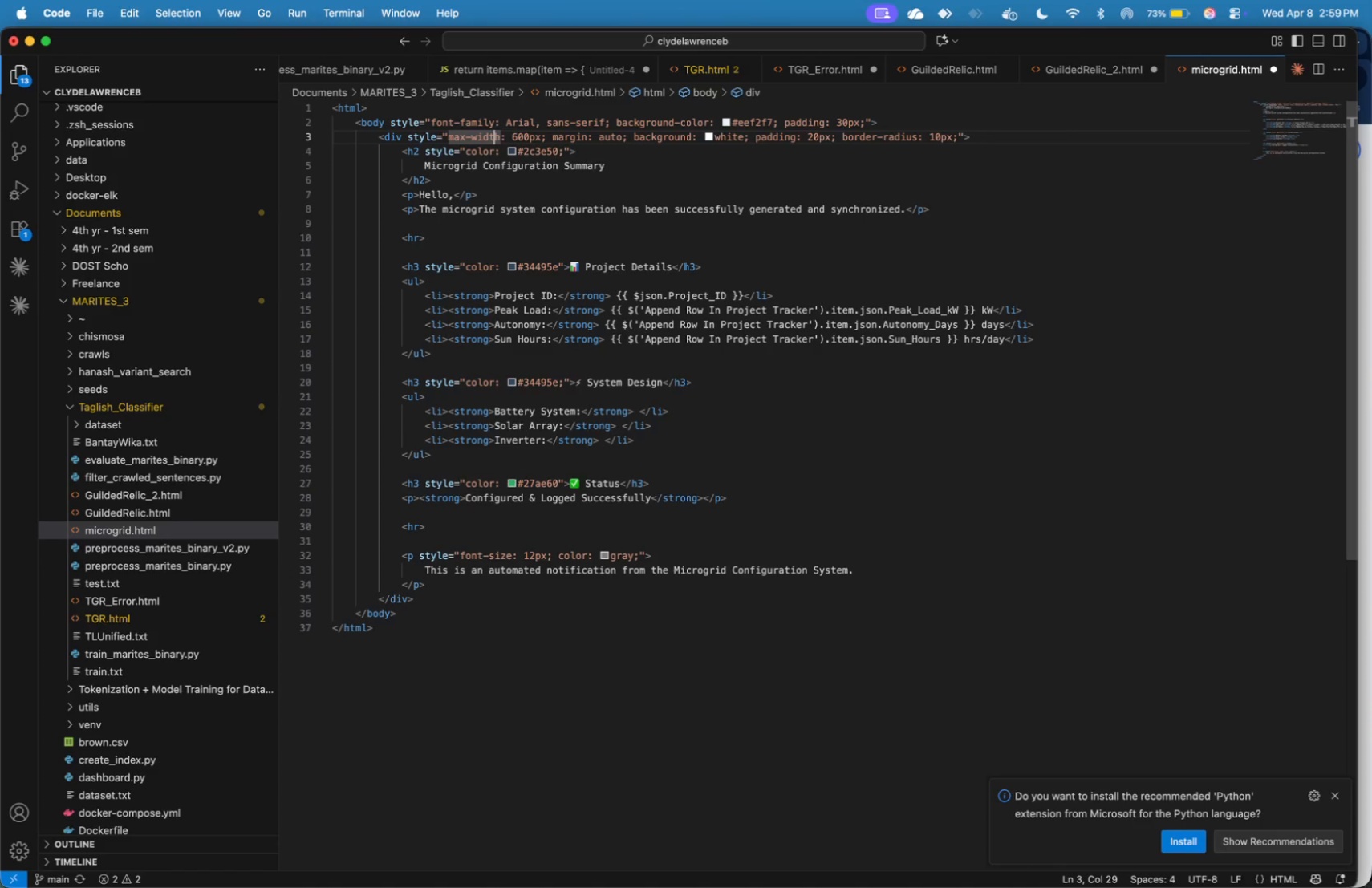 
key(ArrowRight)
 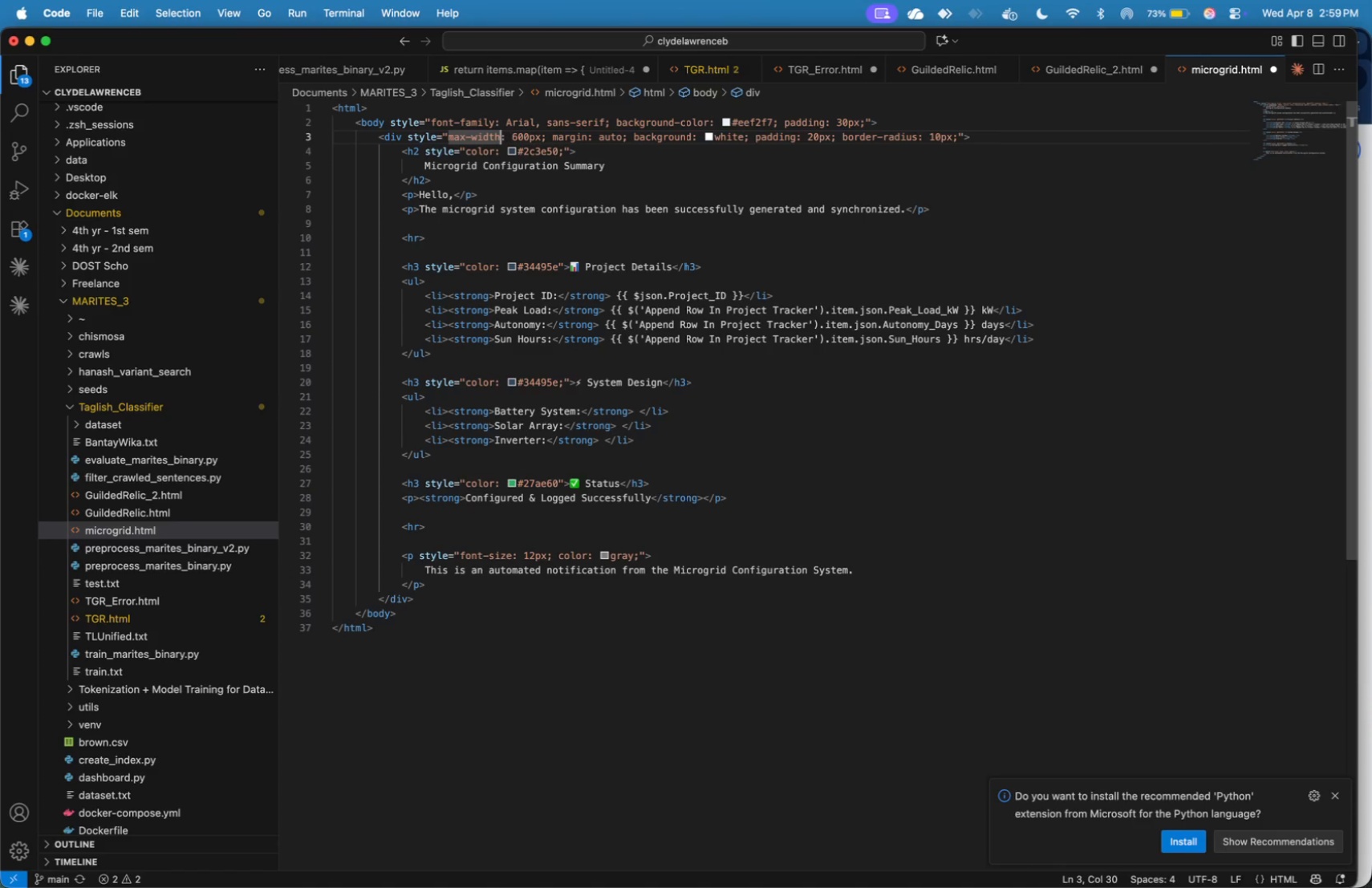 
key(ArrowRight)
 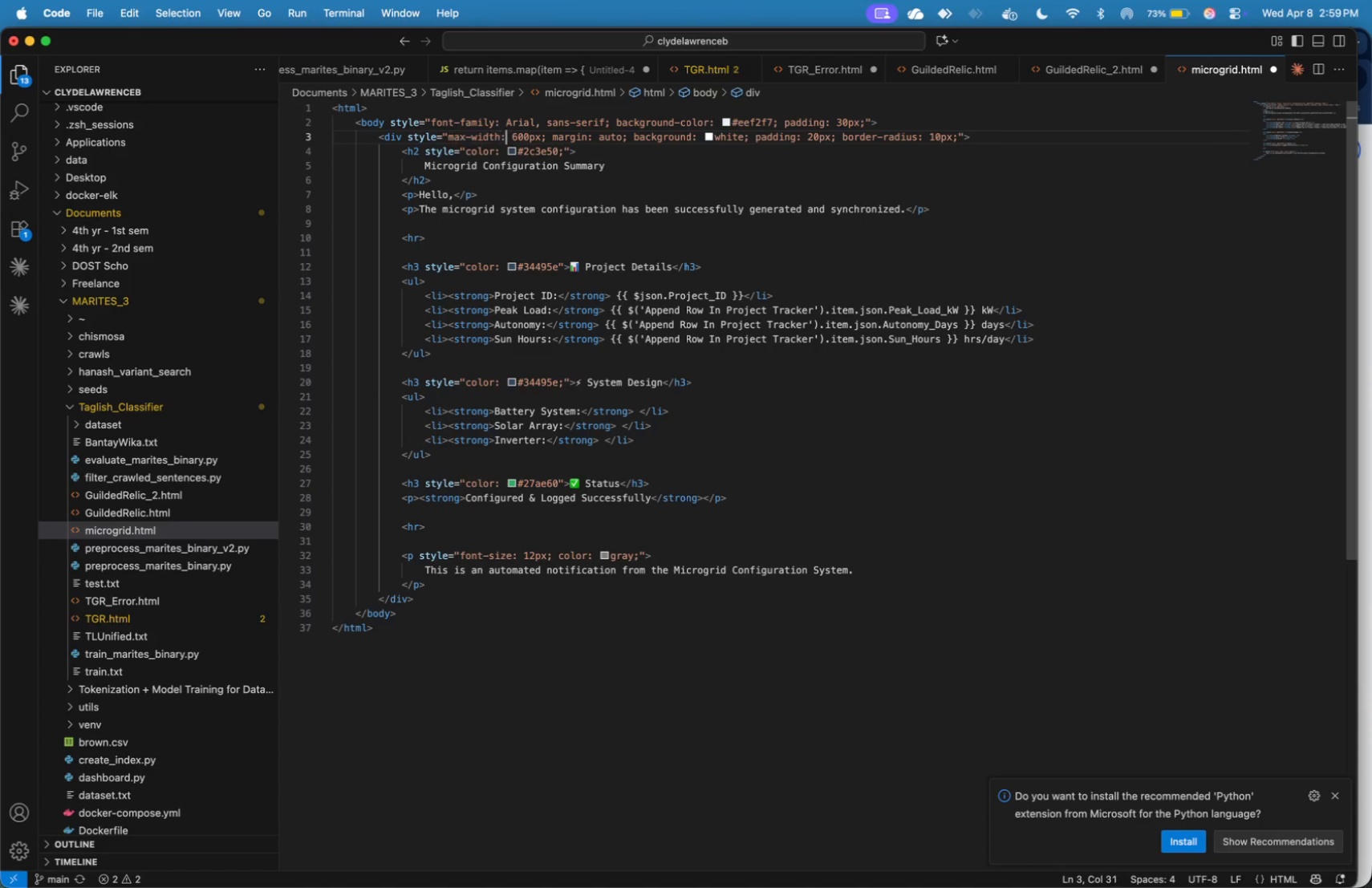 
key(ArrowRight)
 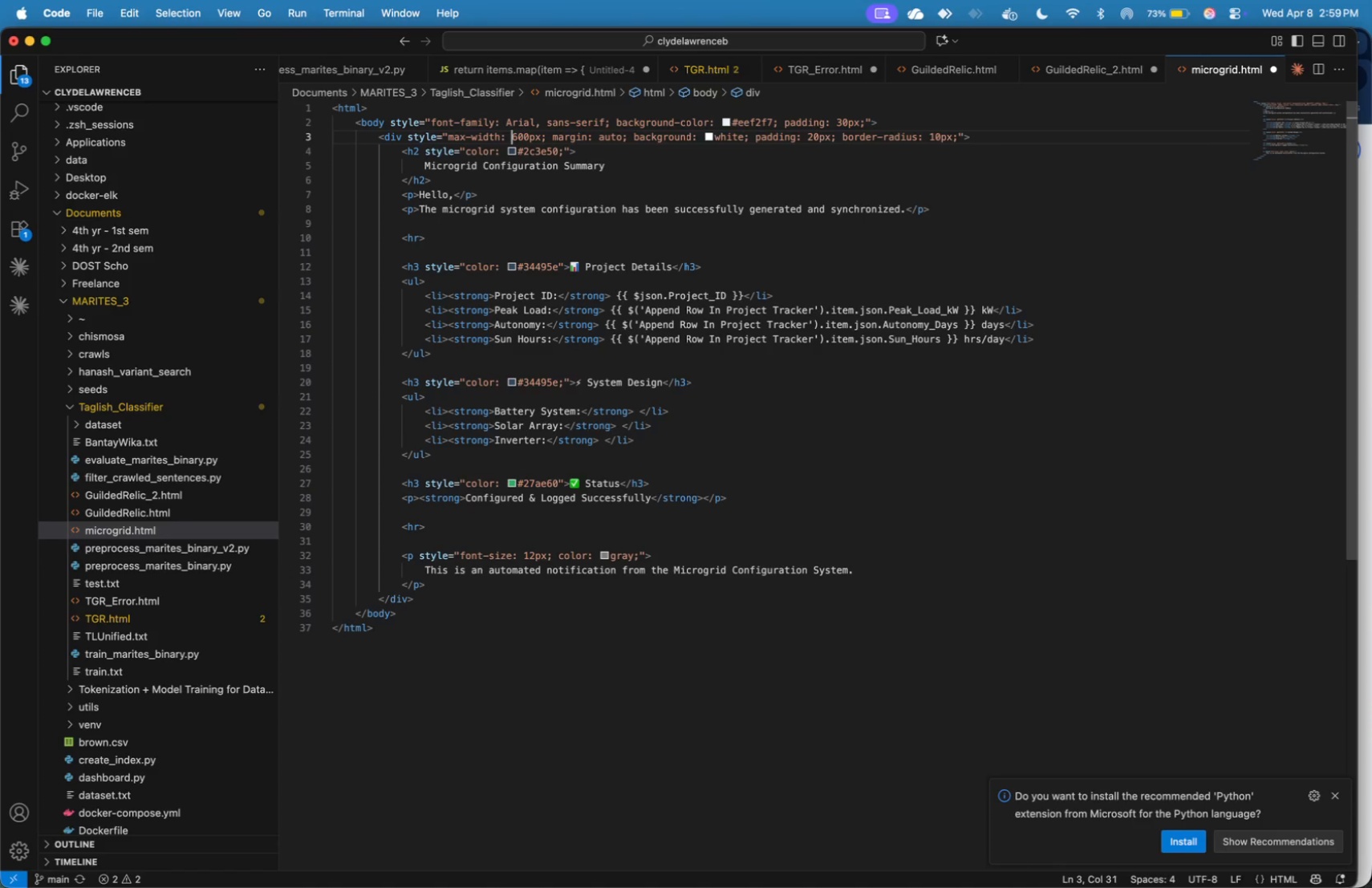 
key(ArrowRight)
 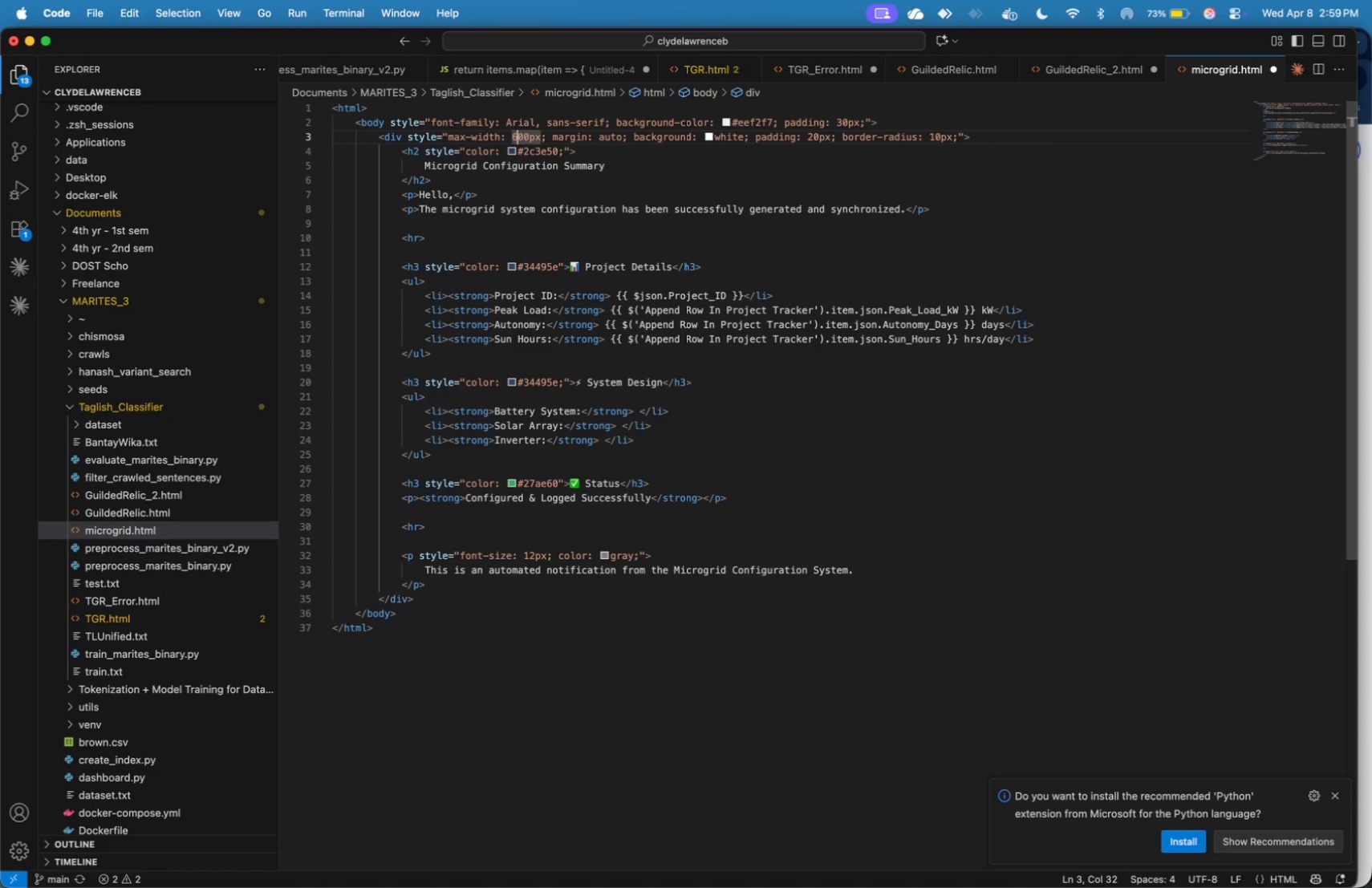 
key(ArrowRight)
 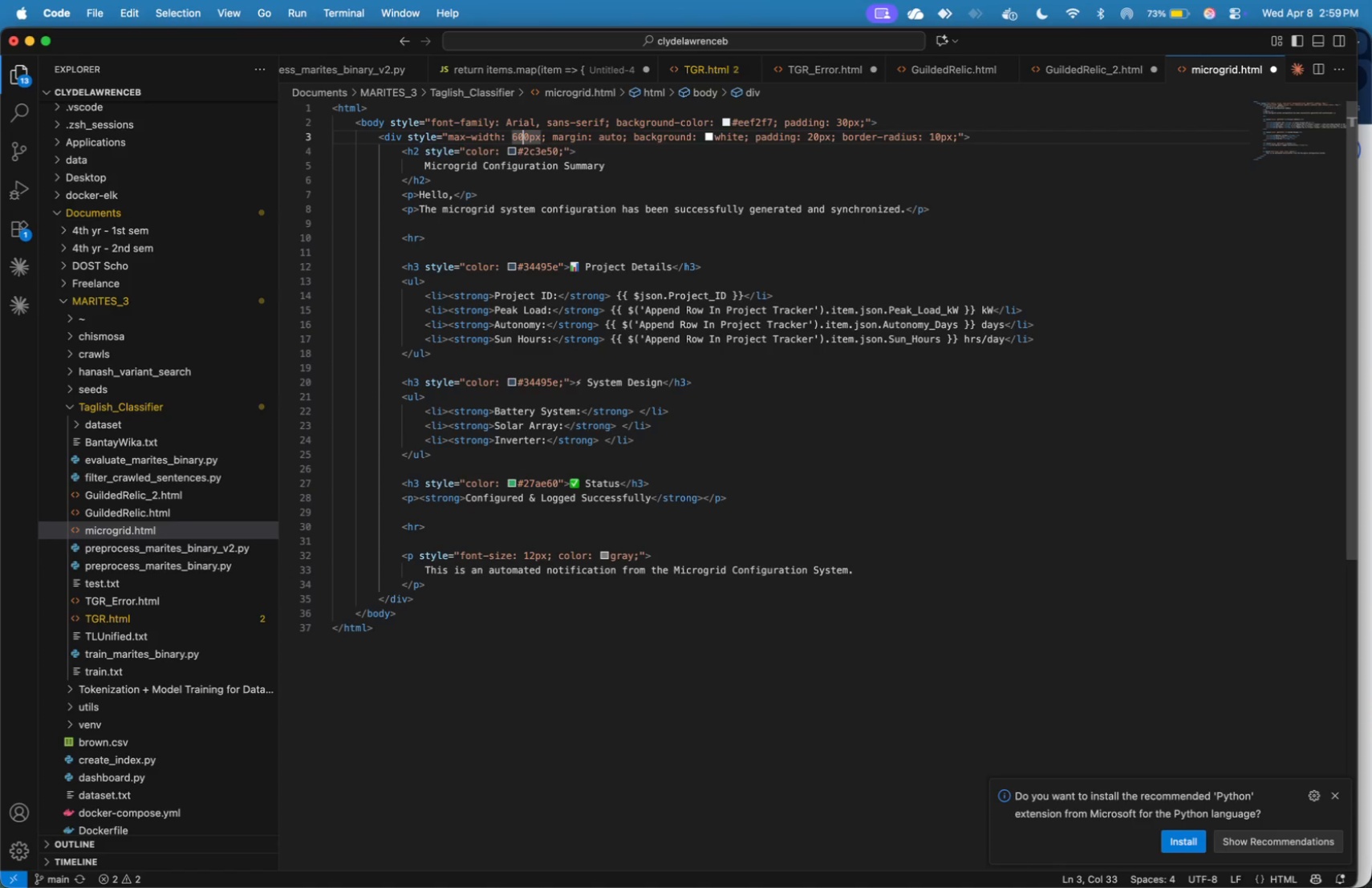 
key(ArrowRight)
 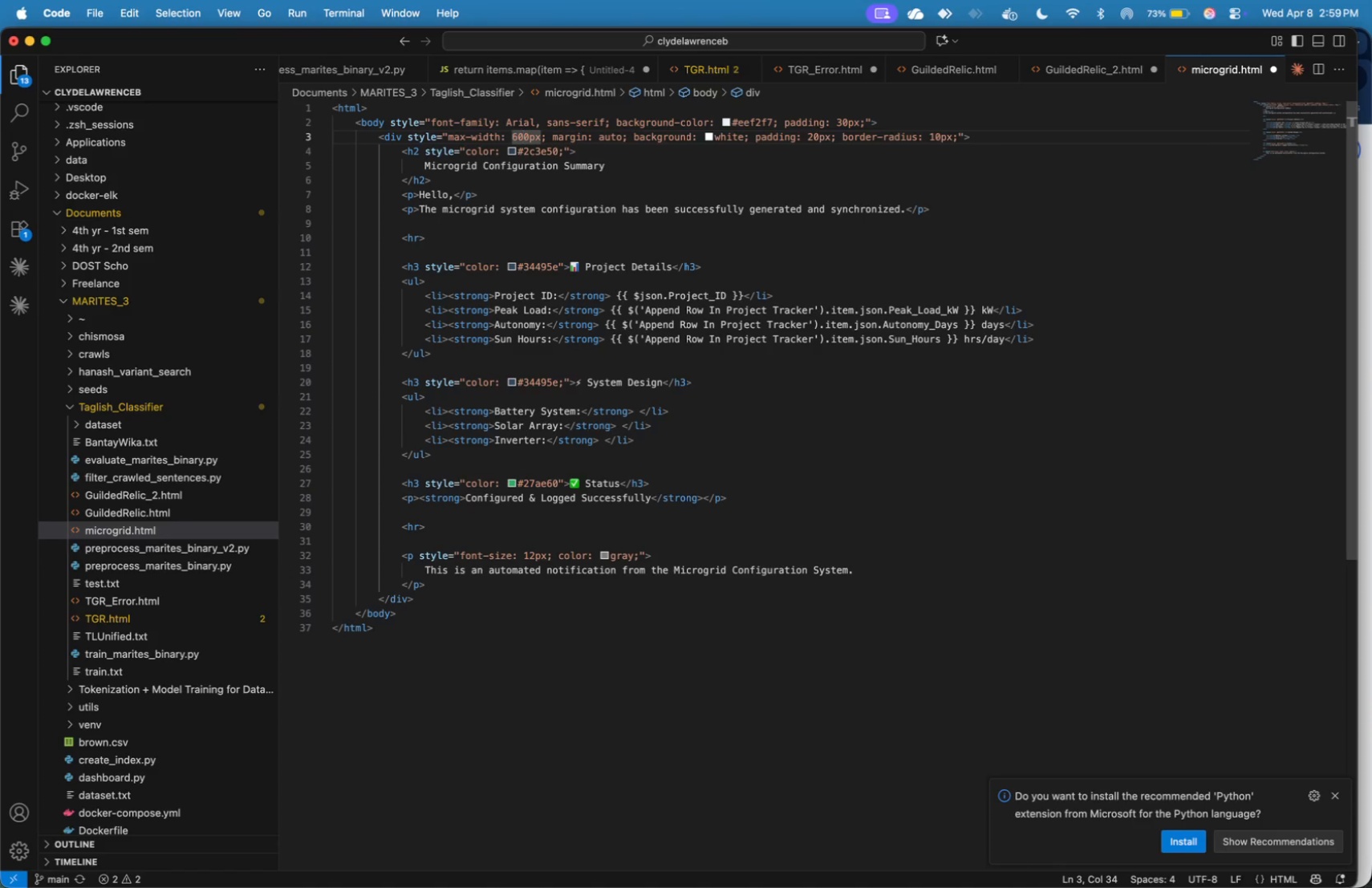 
key(Backspace)
 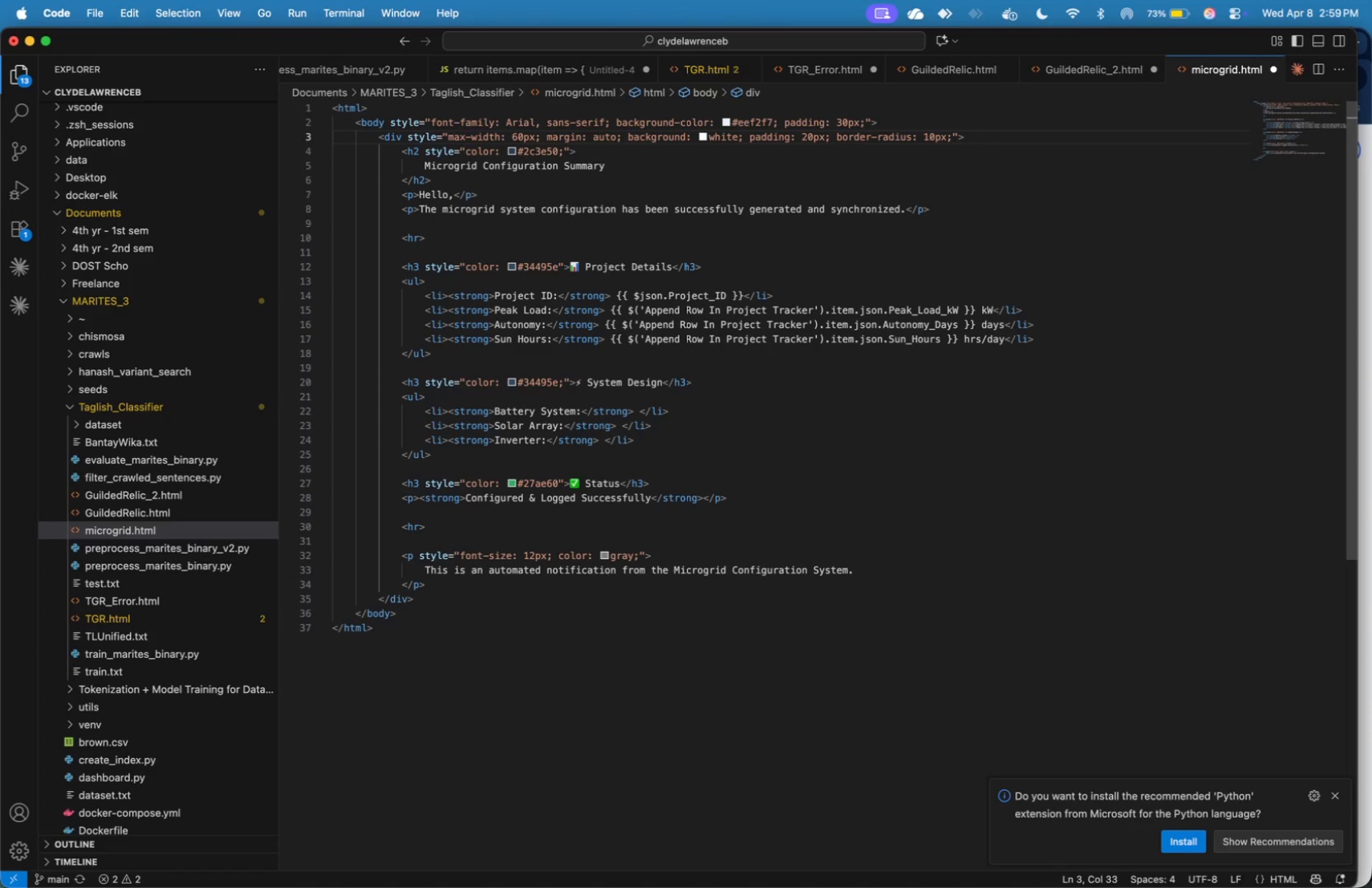 
key(5)
 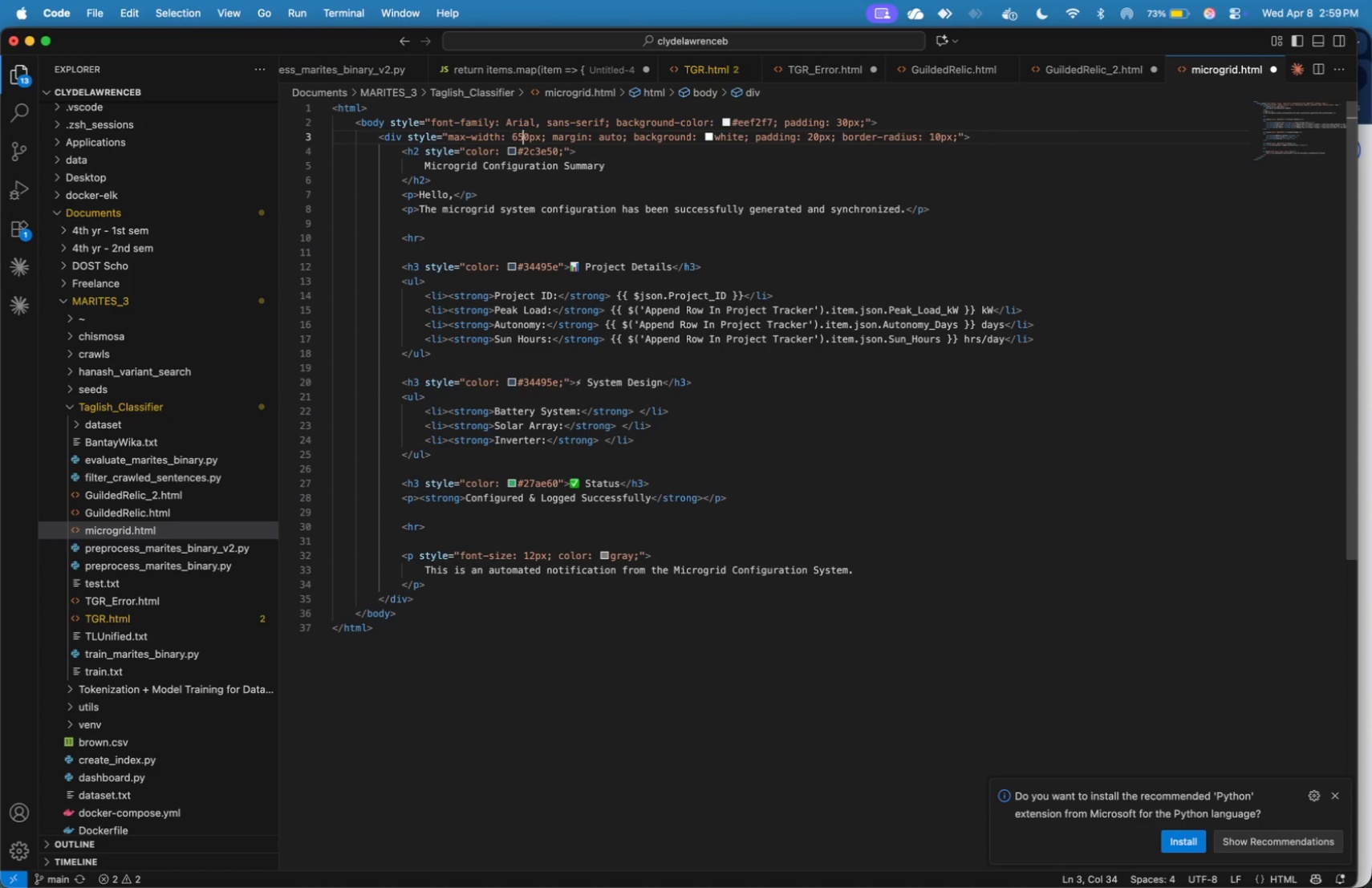 
key(ArrowRight)
 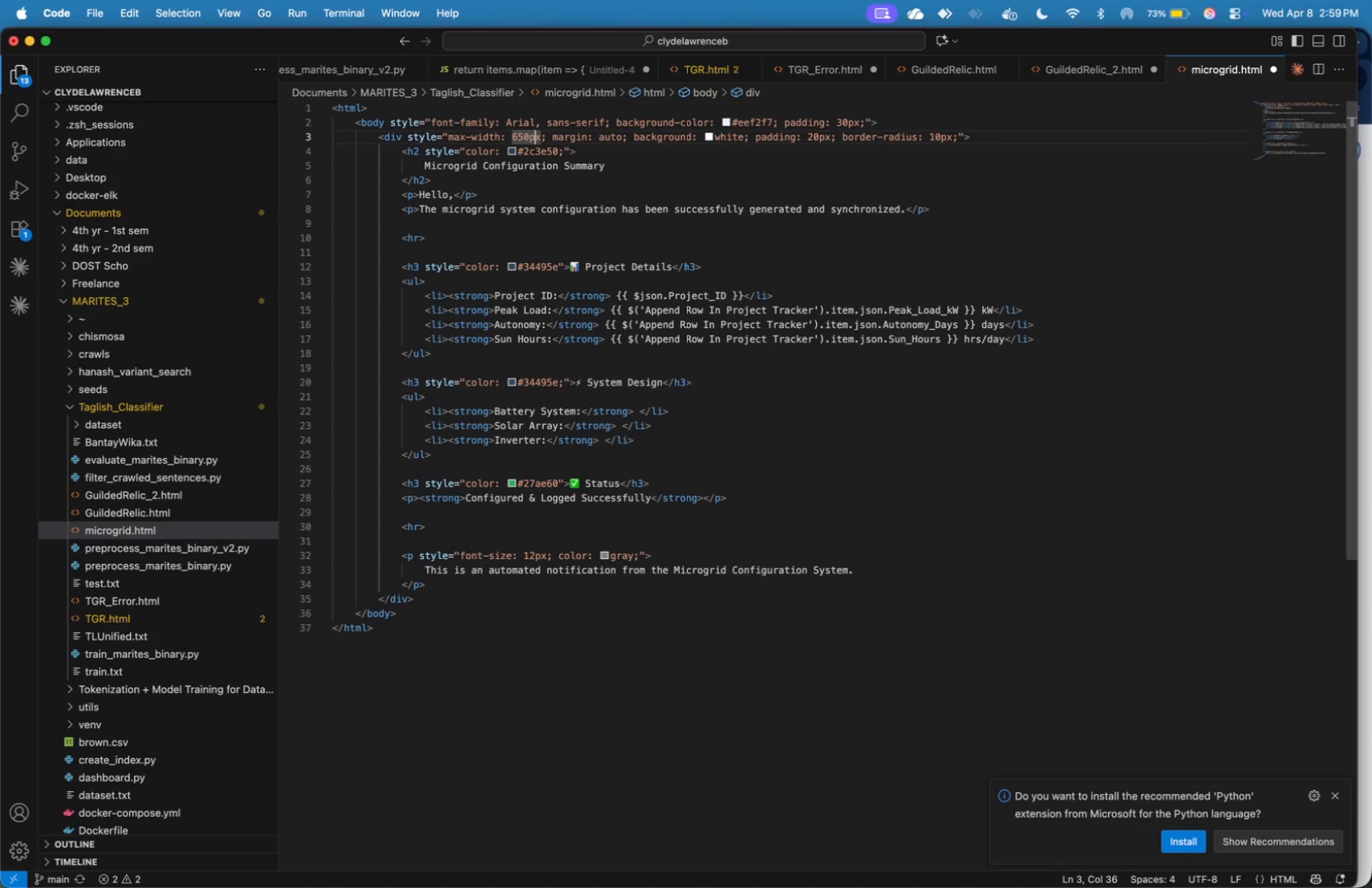 
key(ArrowRight)
 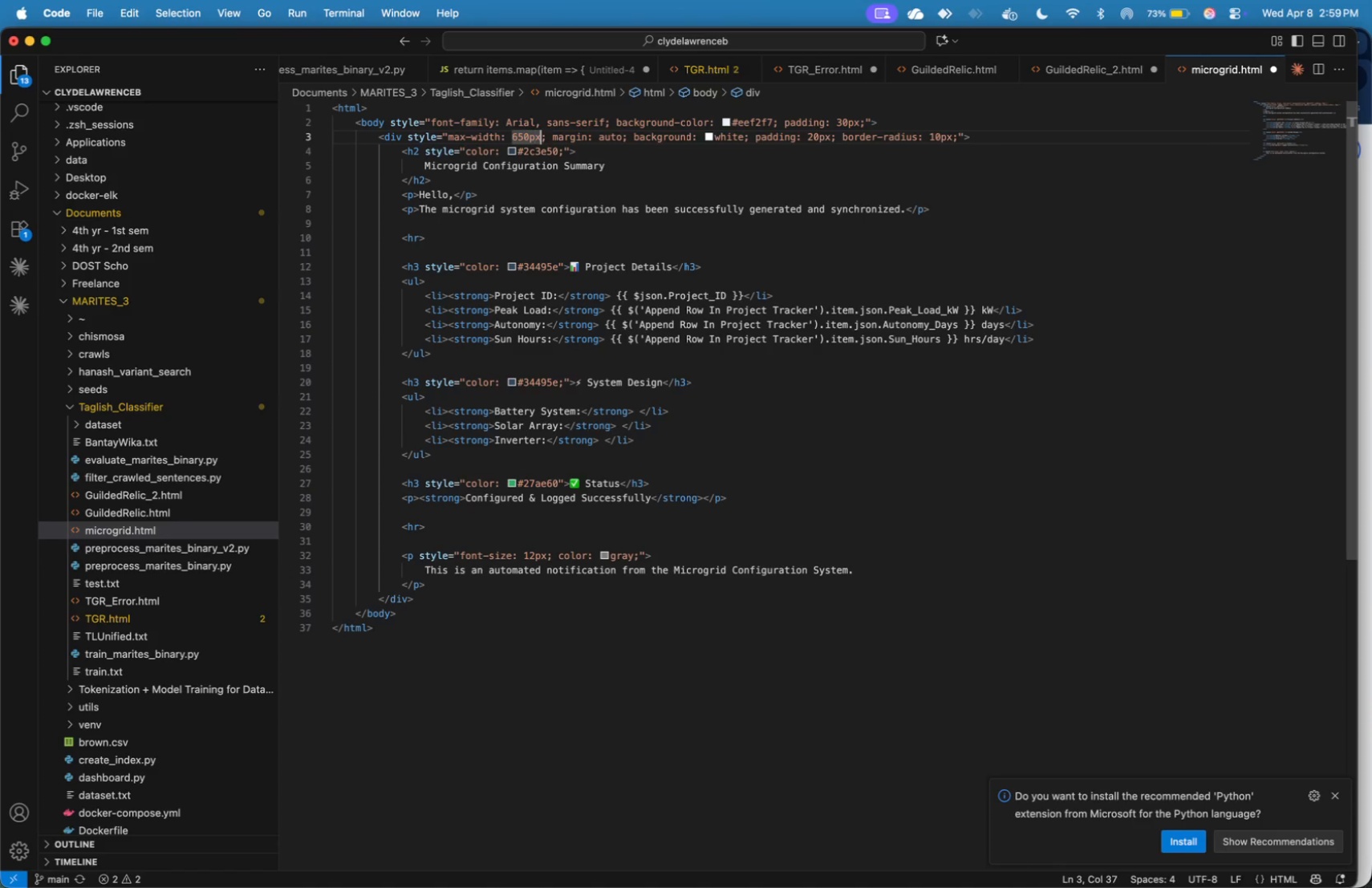 
key(ArrowRight)
 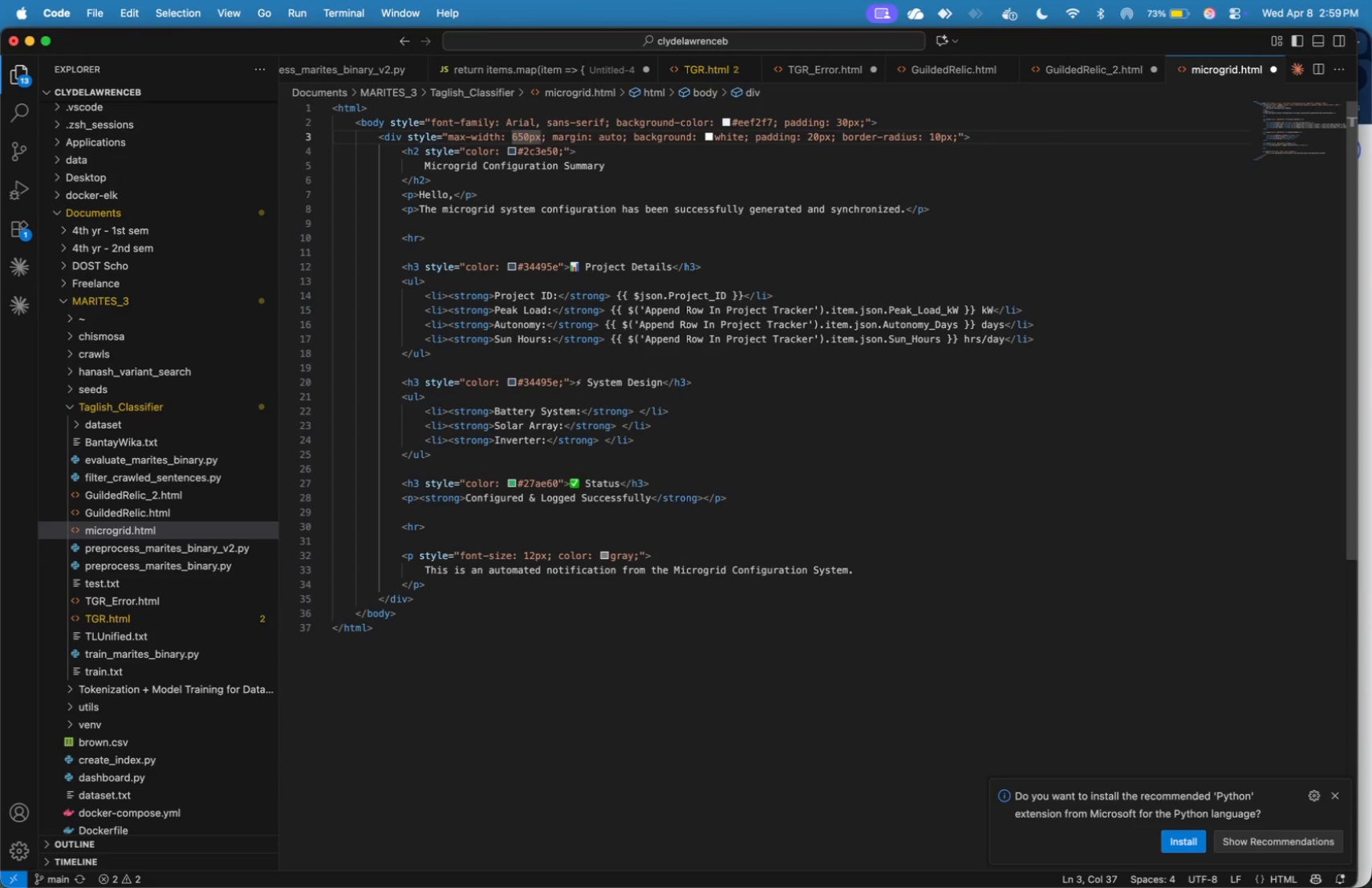 
key(ArrowRight)
 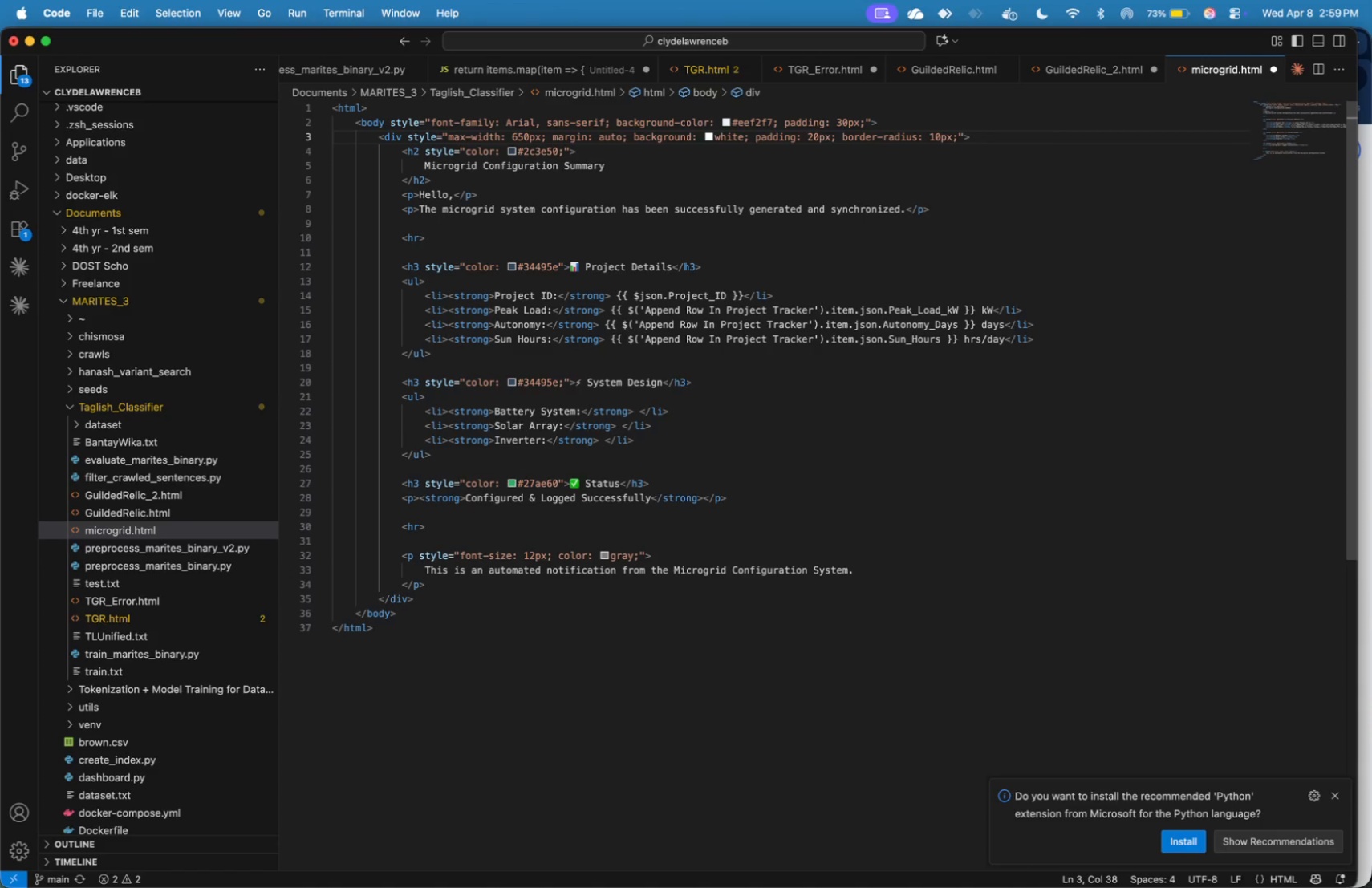 
key(ArrowRight)
 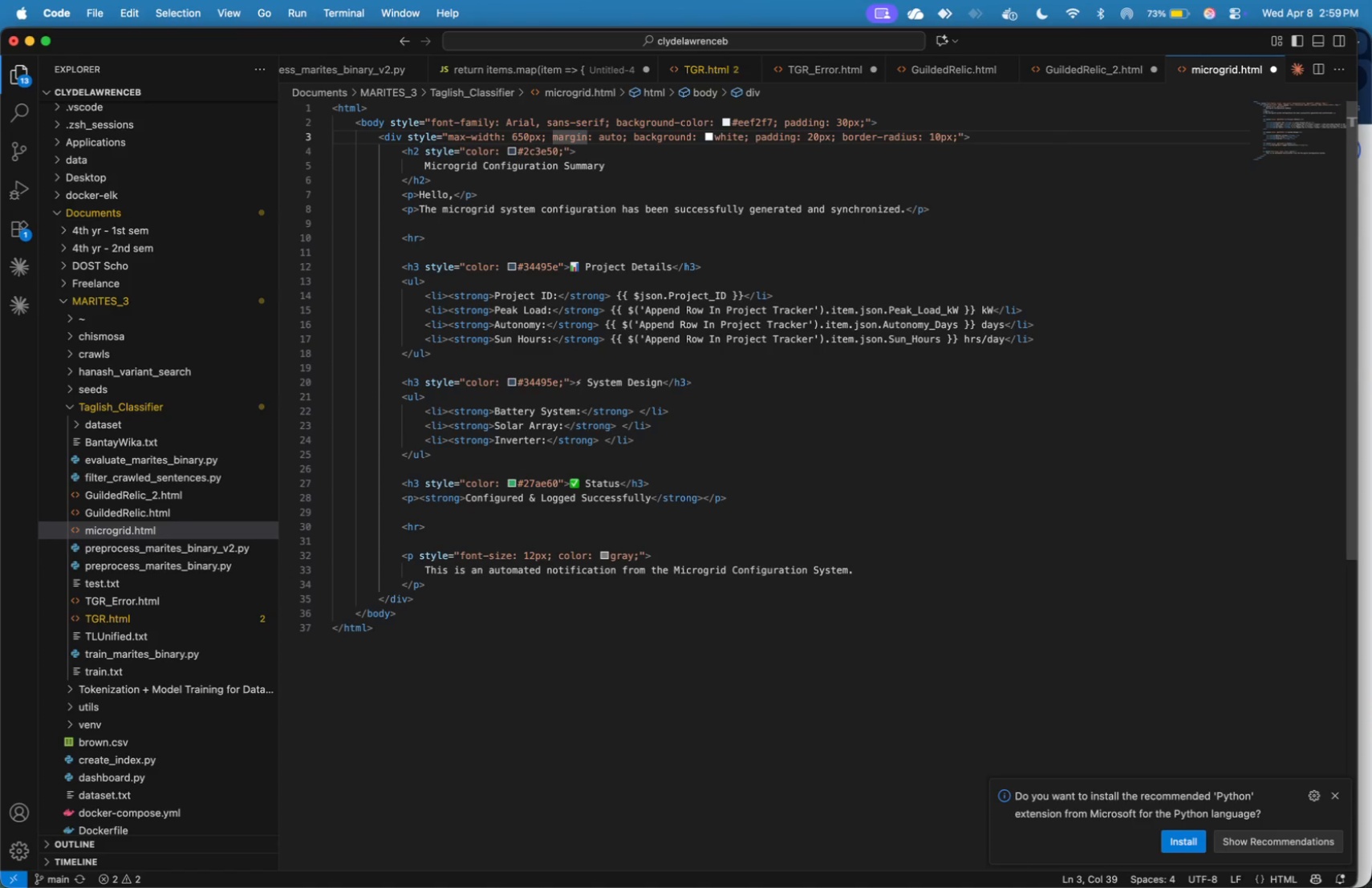 
key(ArrowRight)
 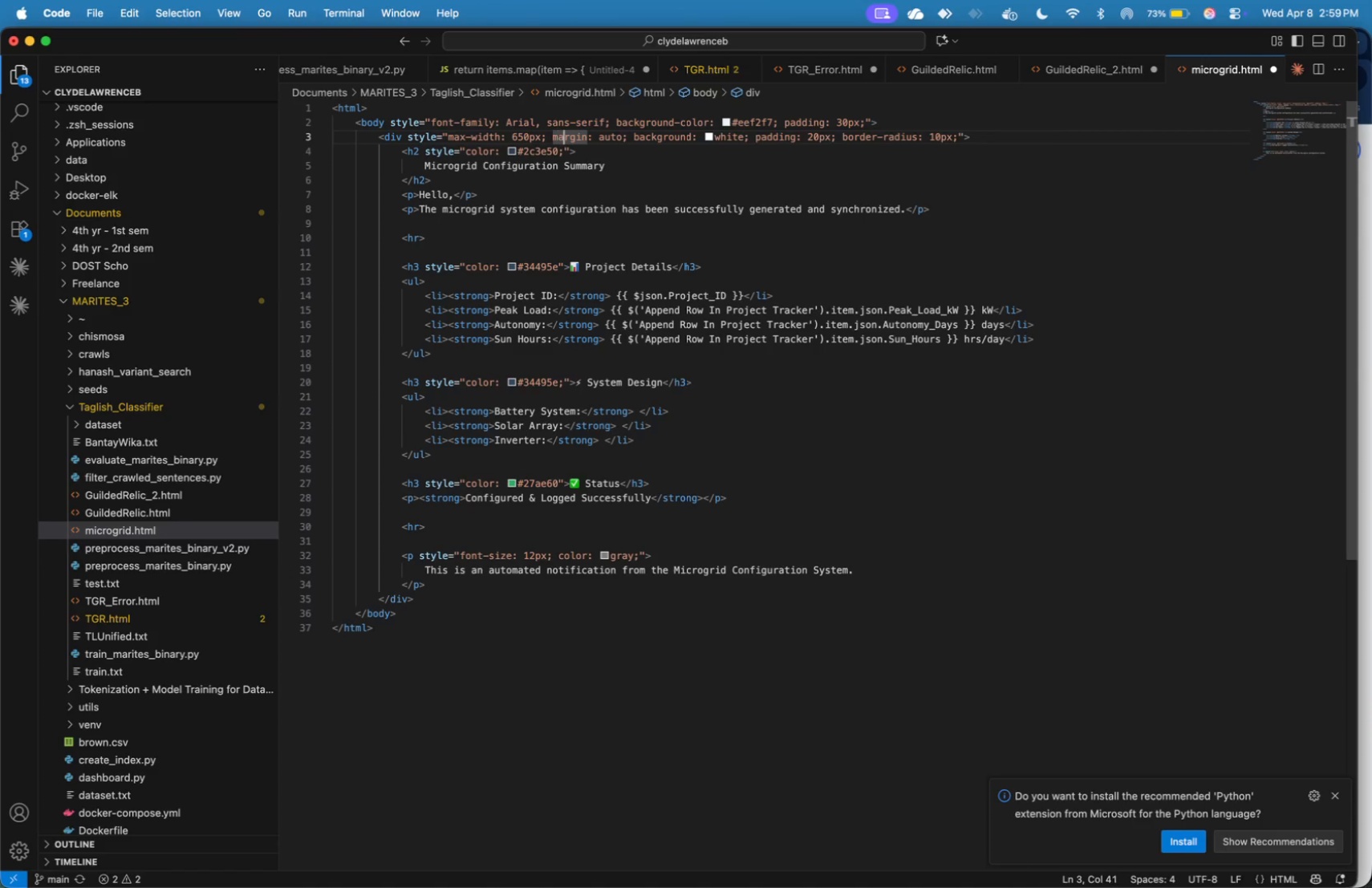 
key(ArrowRight)
 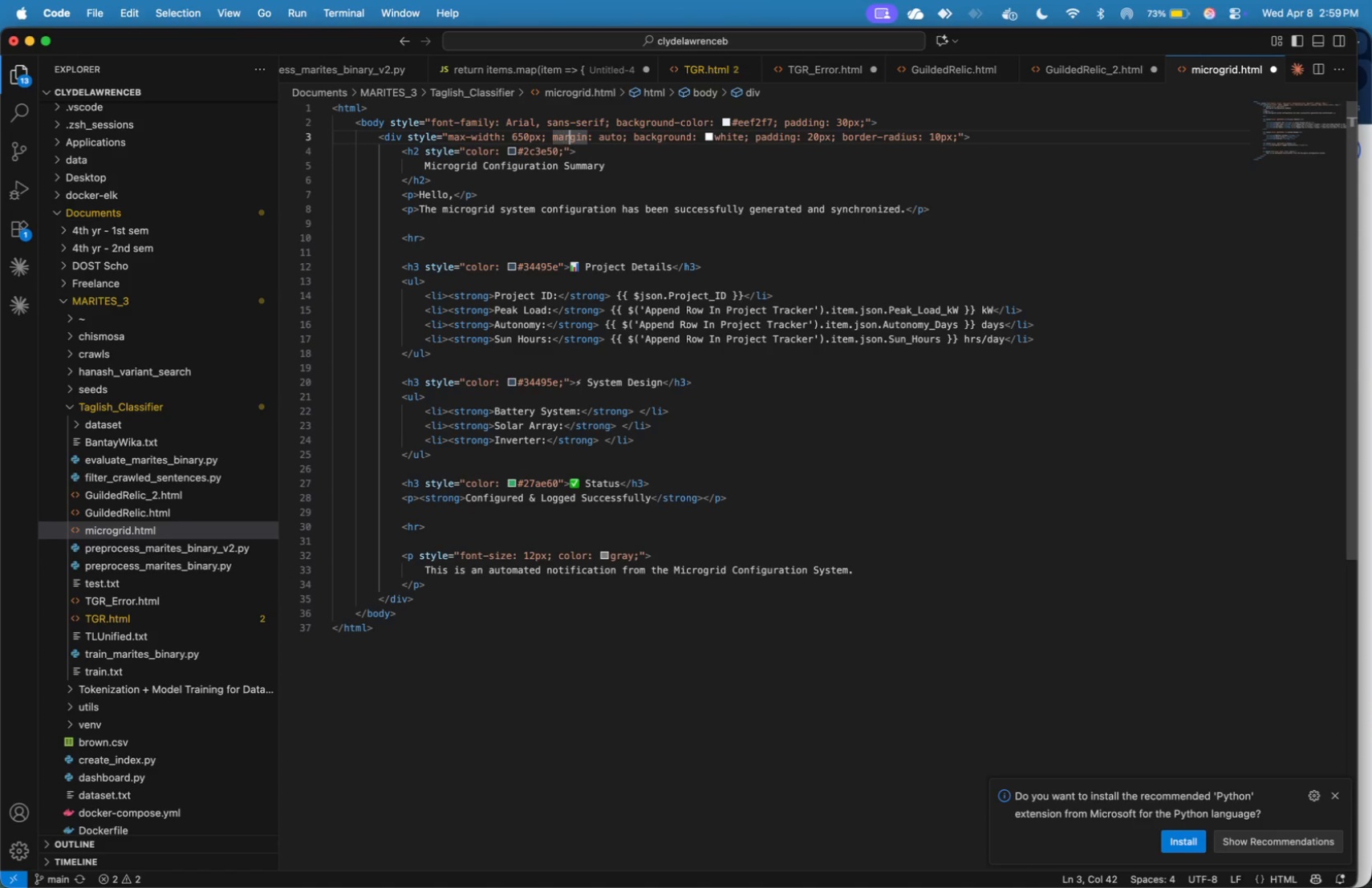 
key(ArrowRight)
 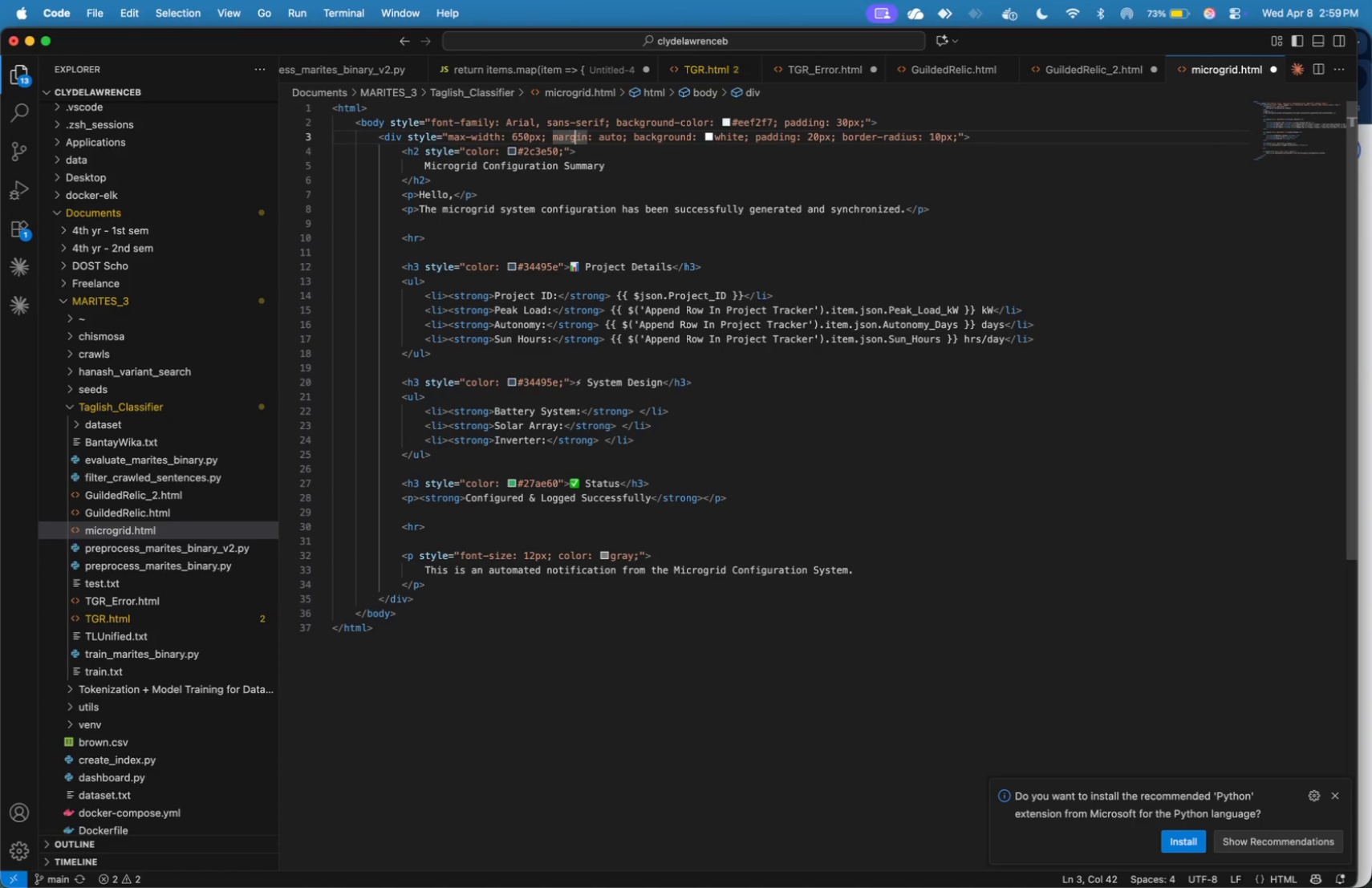 
key(ArrowRight)
 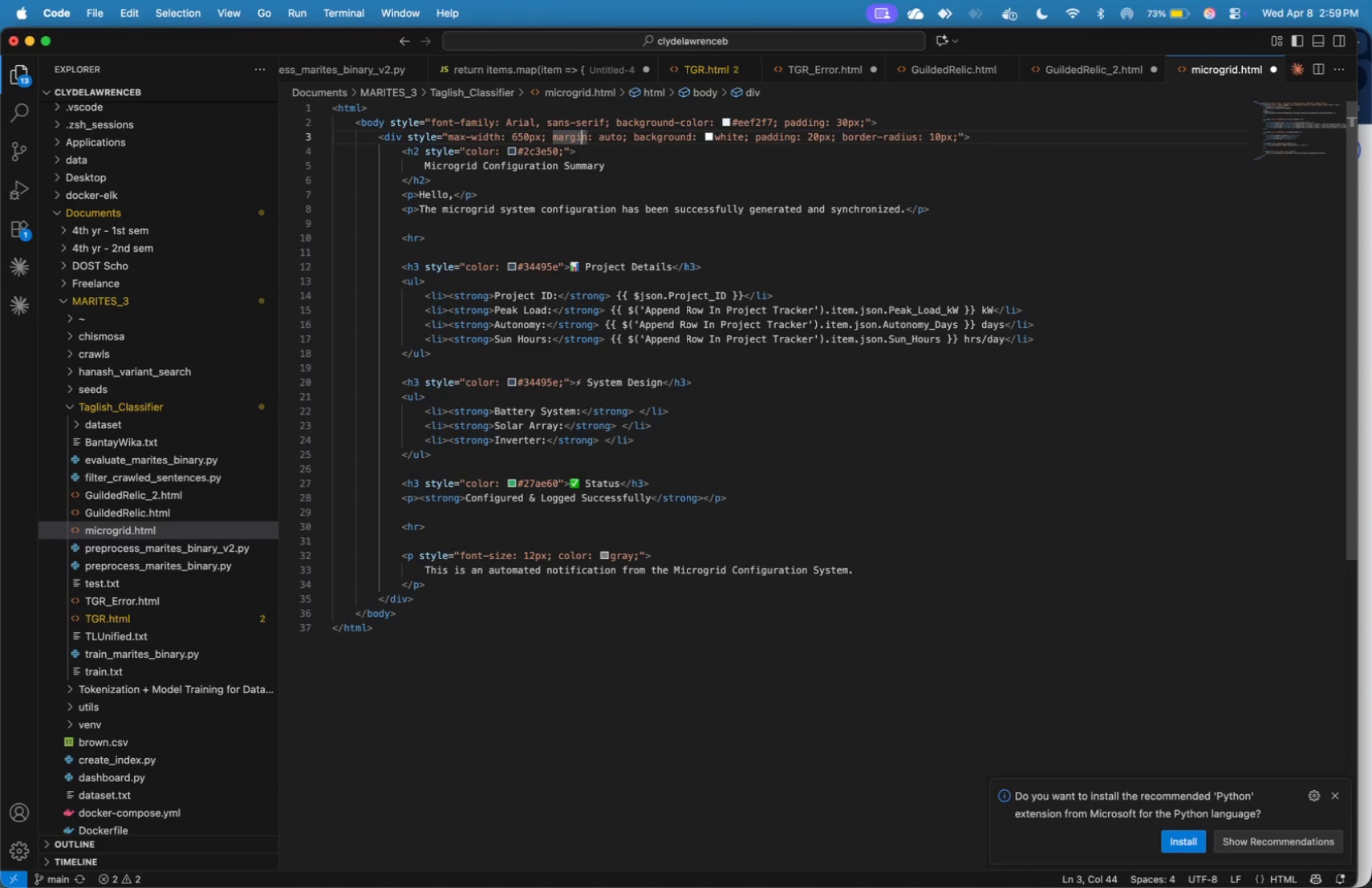 
key(ArrowRight)
 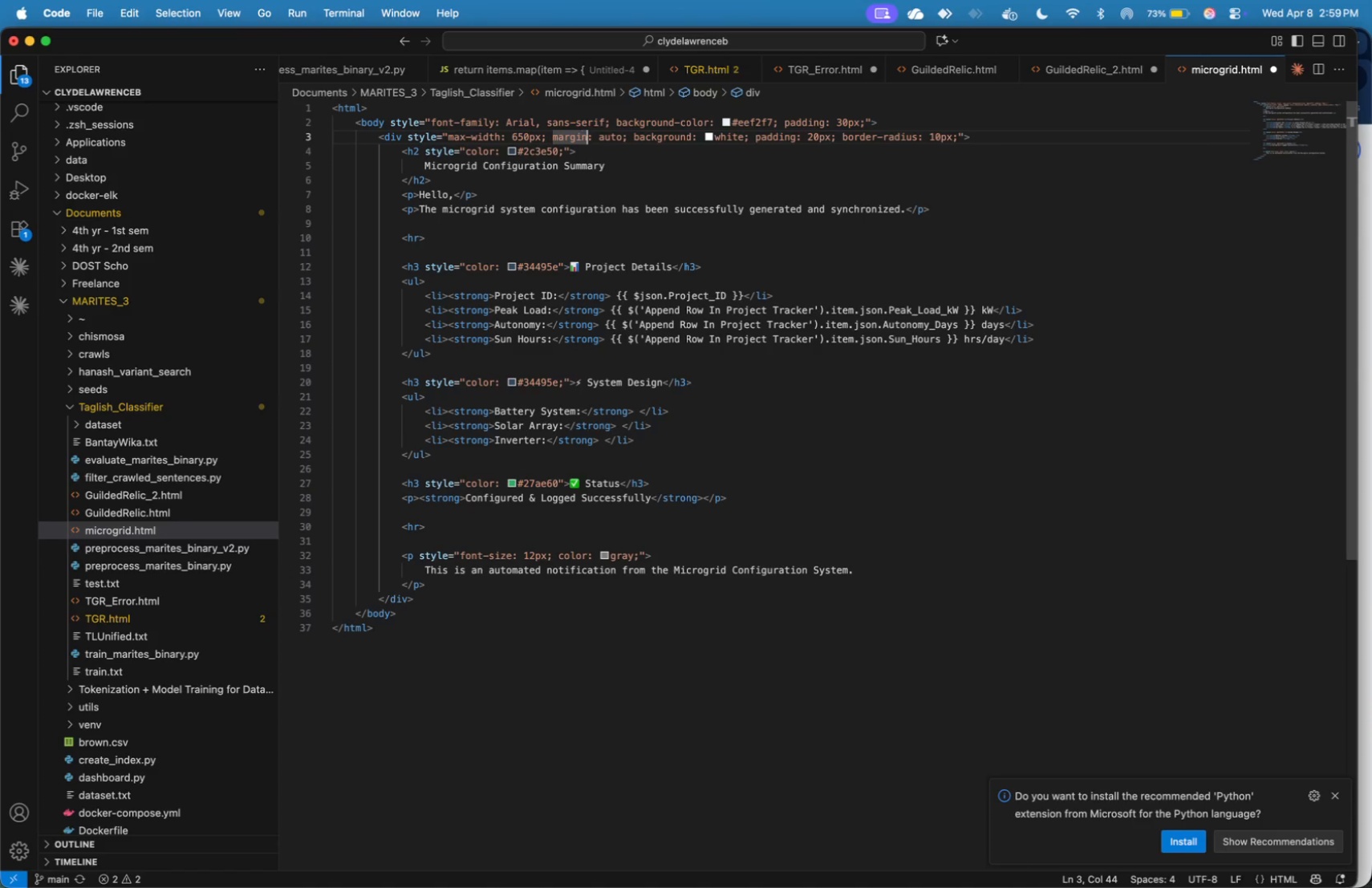 
key(ArrowRight)
 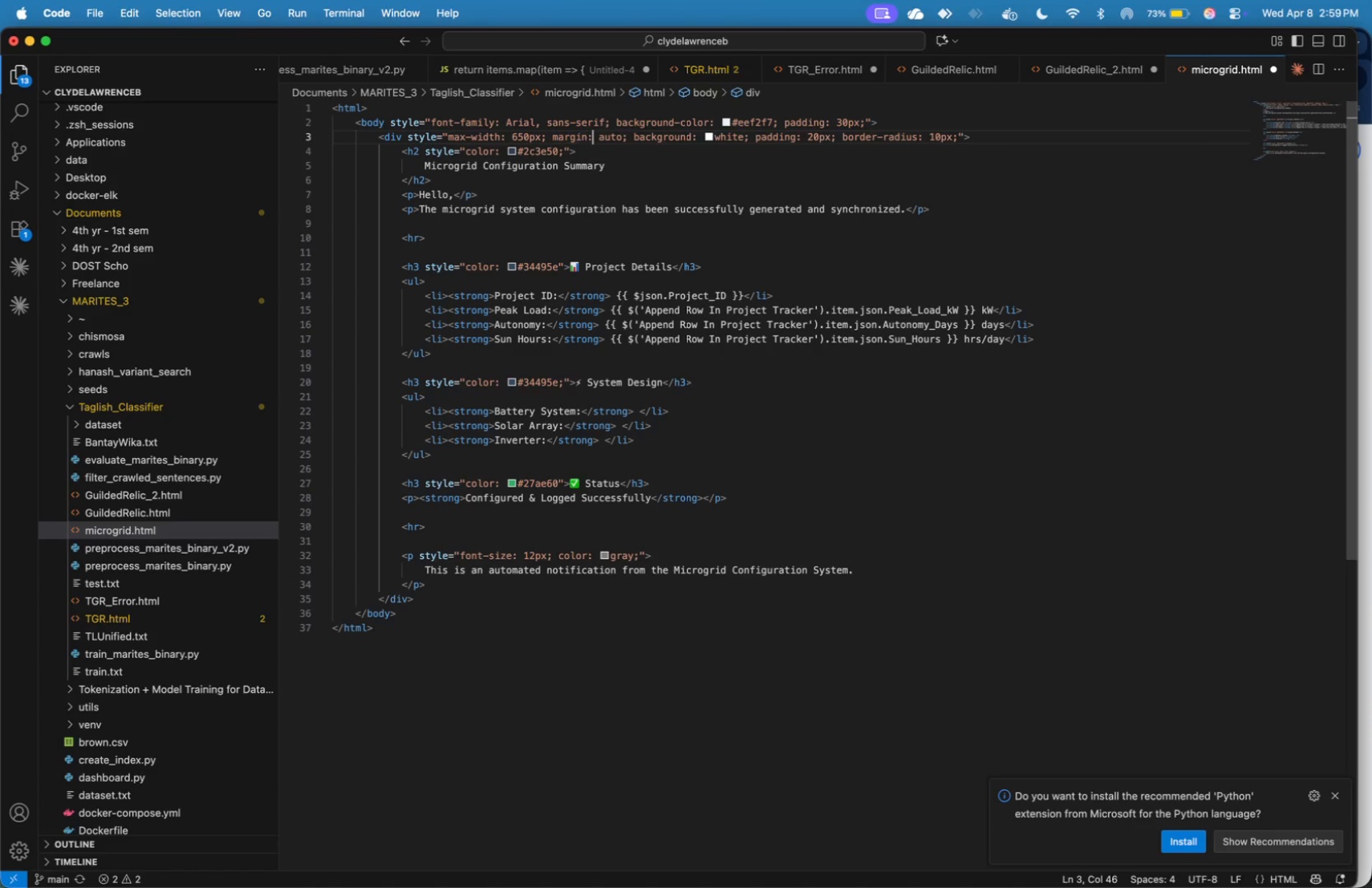 
key(ArrowRight)
 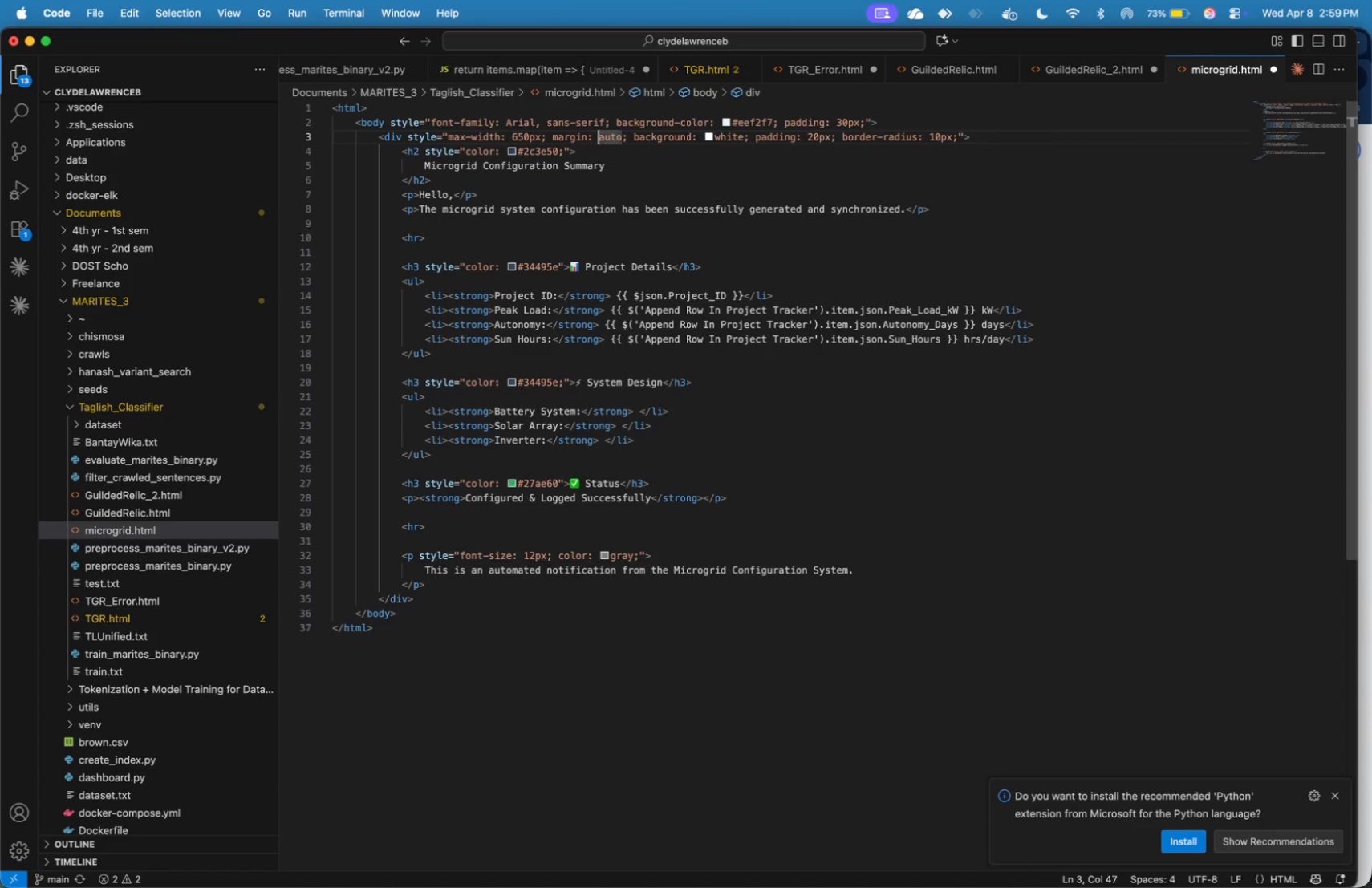 
key(ArrowRight)
 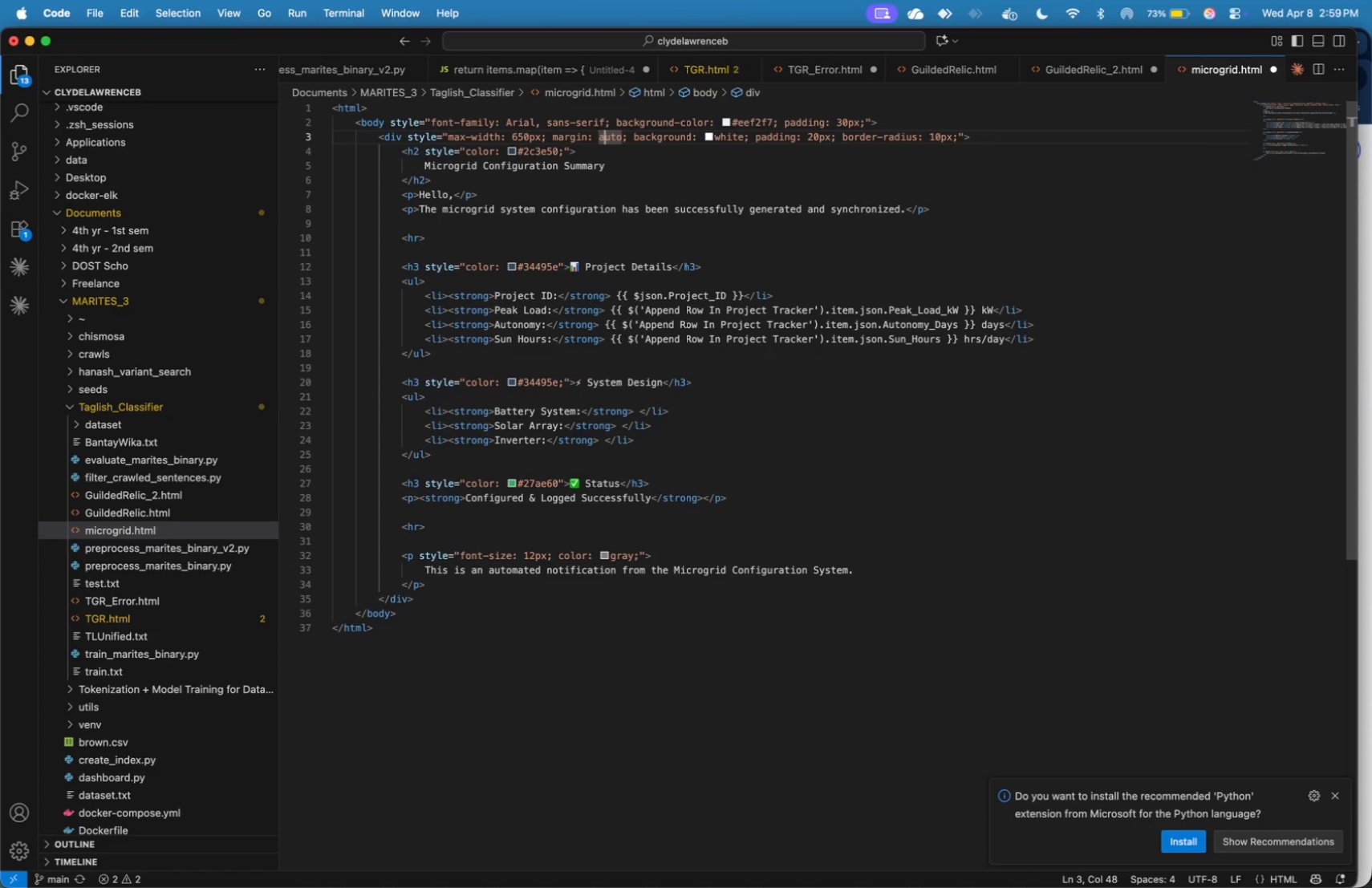 
key(ArrowRight)
 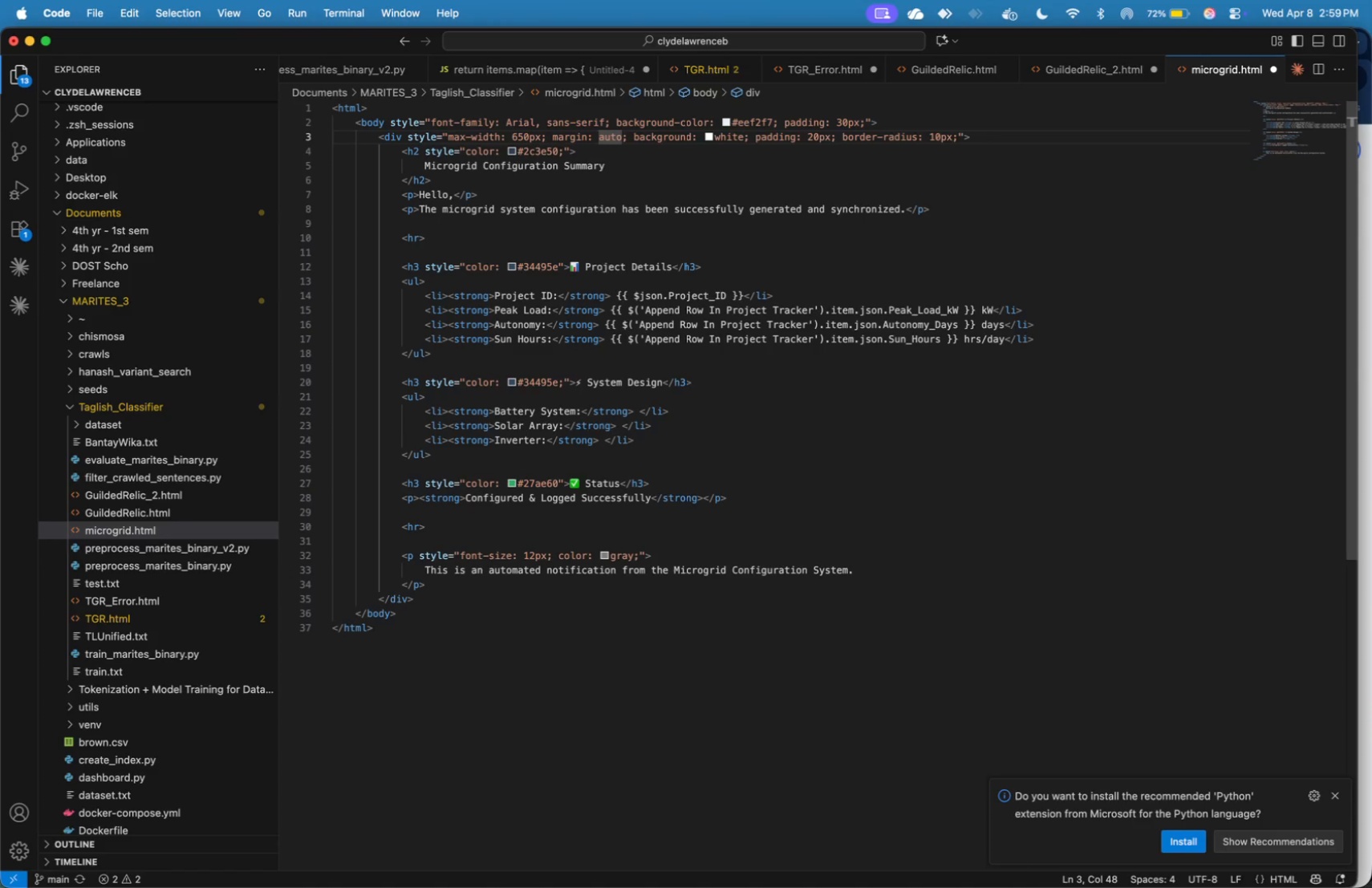 
wait(9.67)
 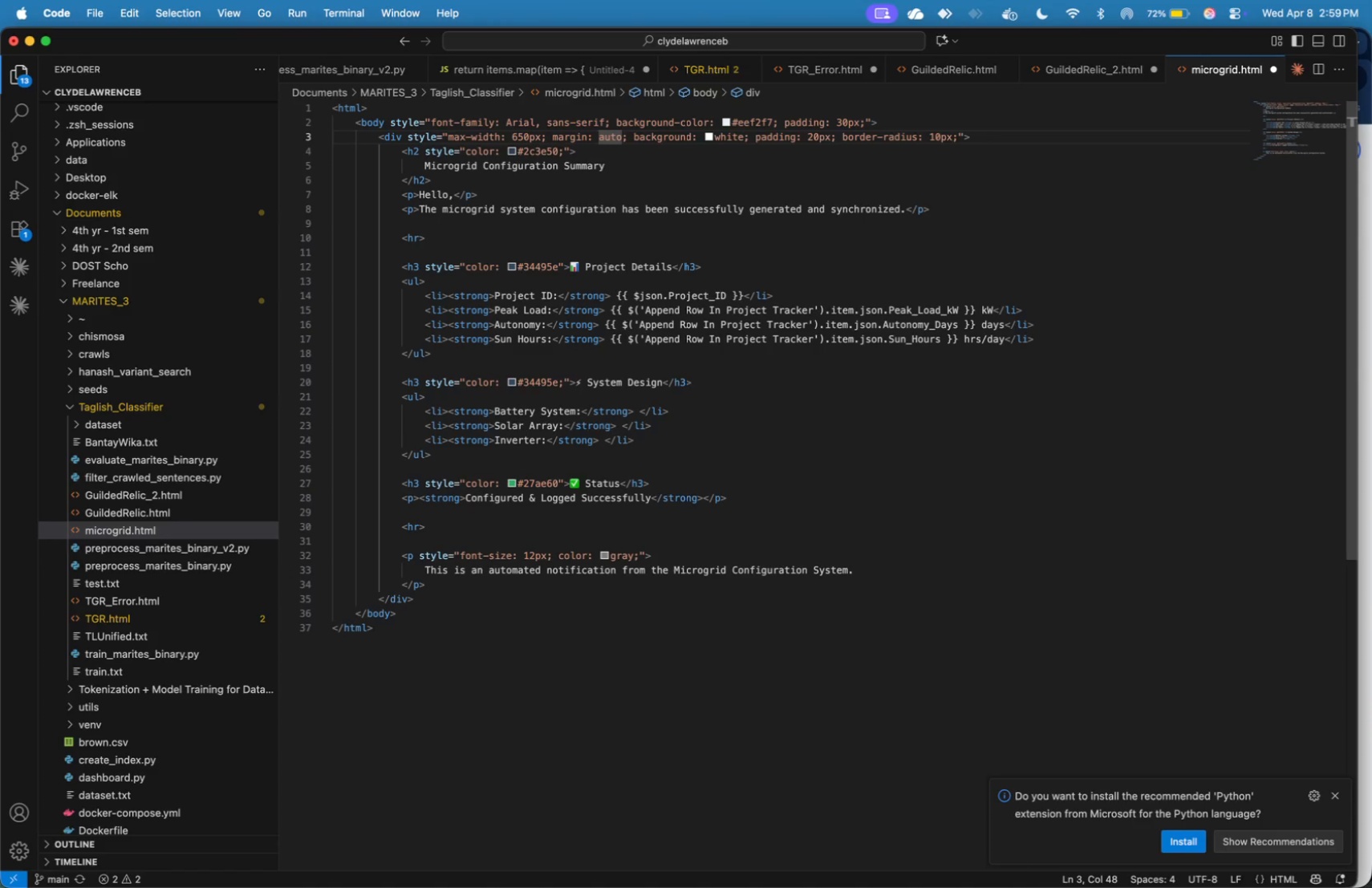 
hold_key(key=ArrowRight, duration=1.3)
 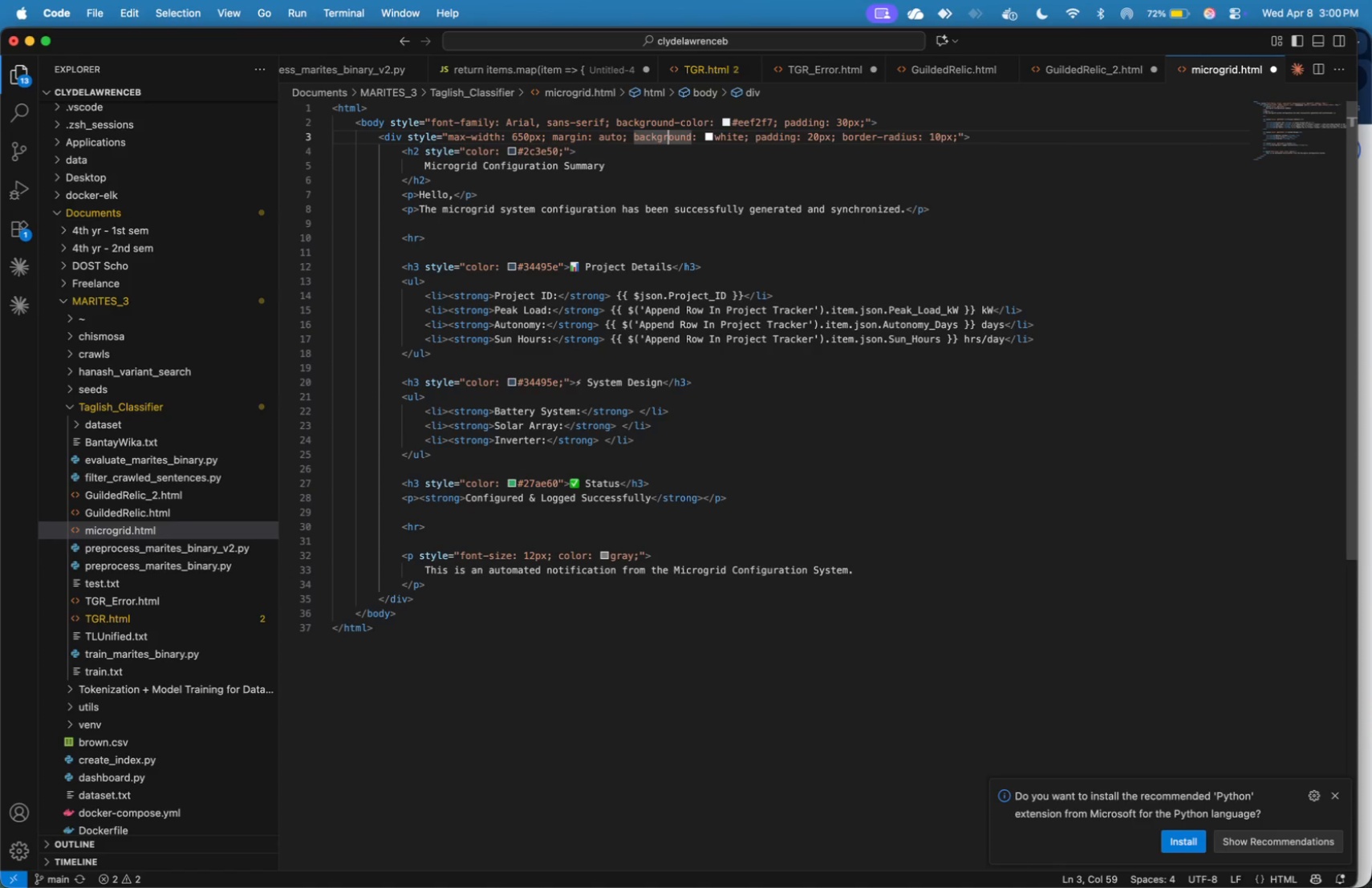 
wait(5.15)
 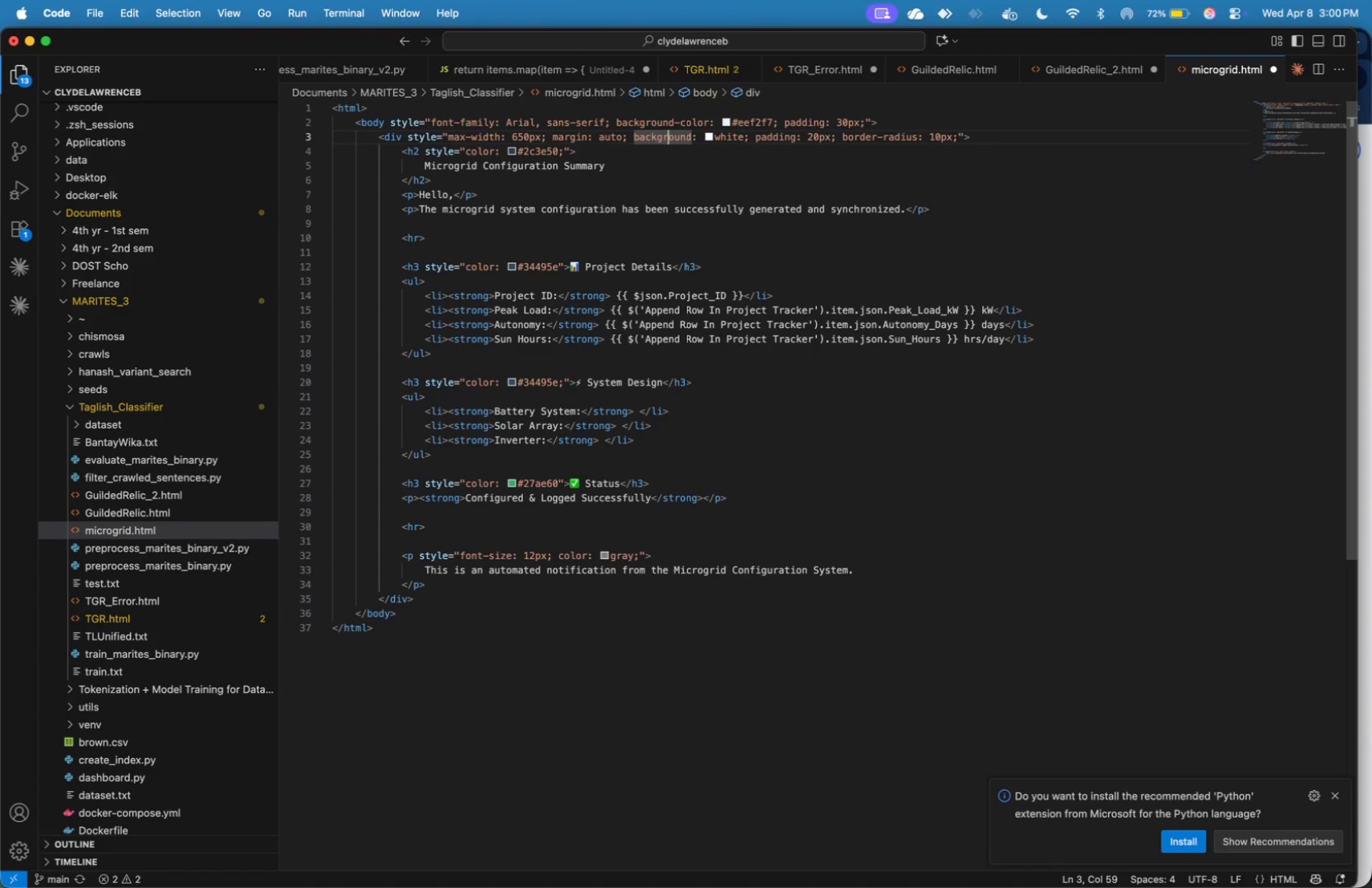 
hold_key(key=ArrowRight, duration=1.5)
 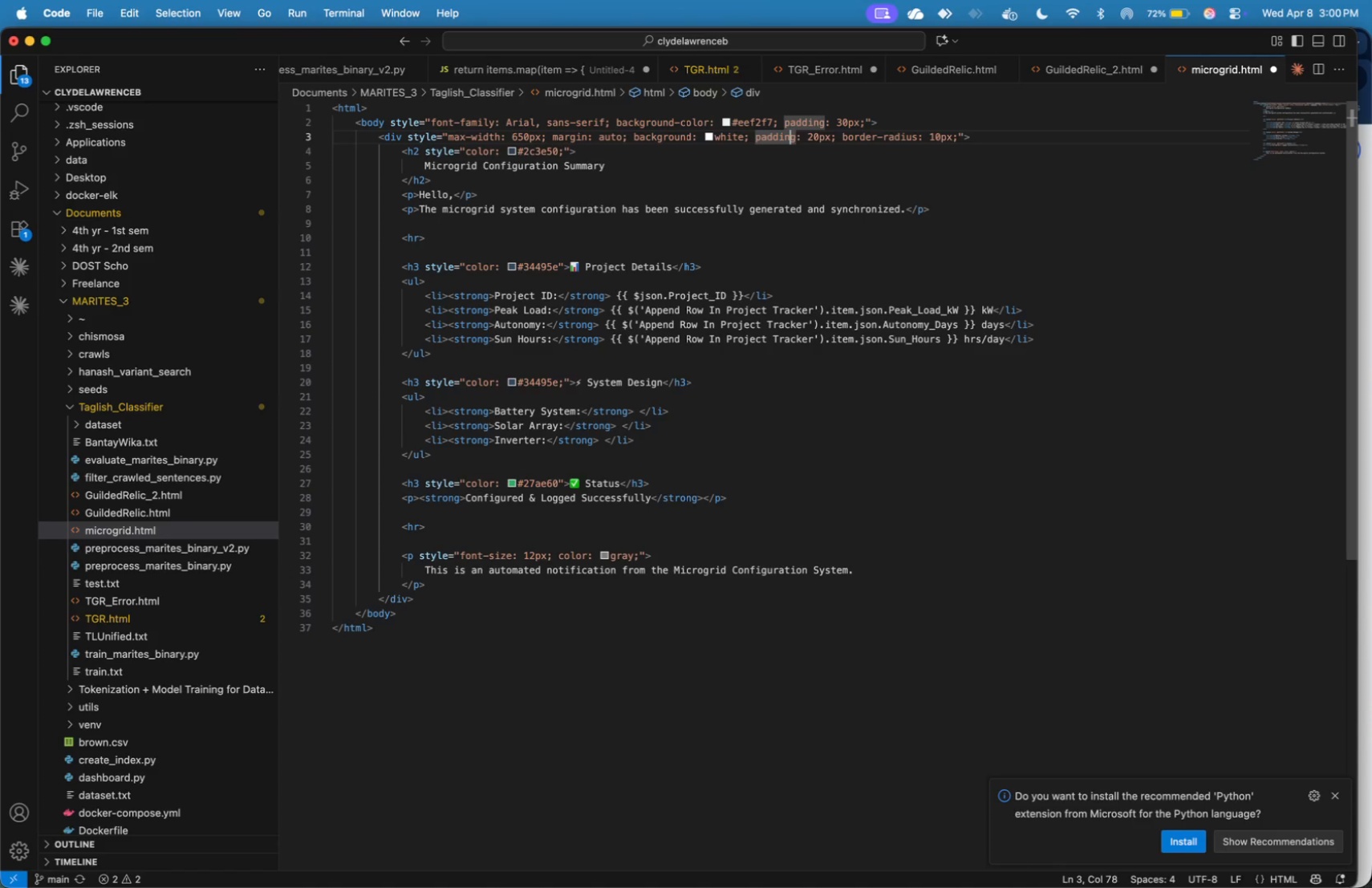 
hold_key(key=ArrowRight, duration=1.03)
 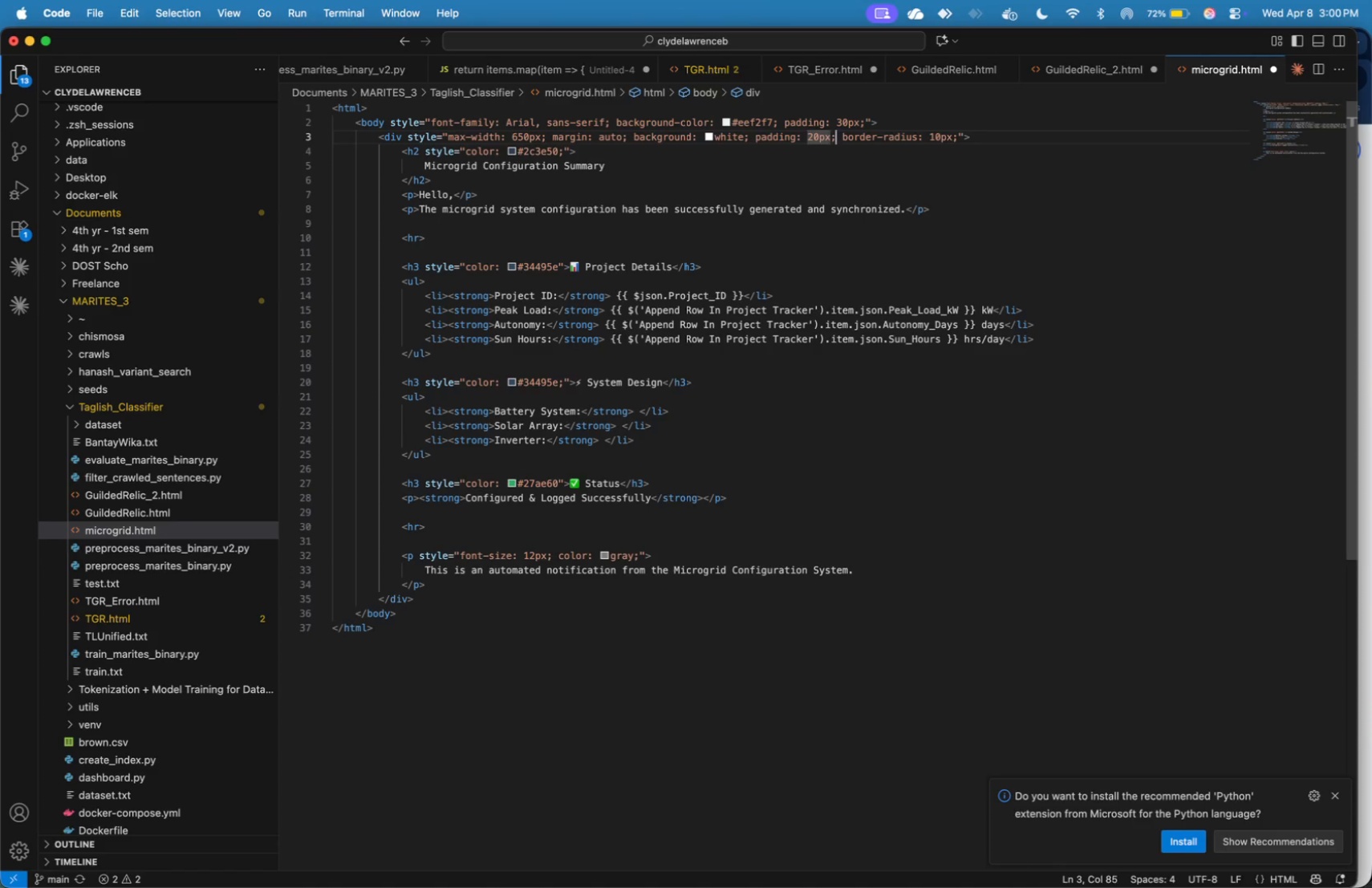 
key(ArrowRight)
 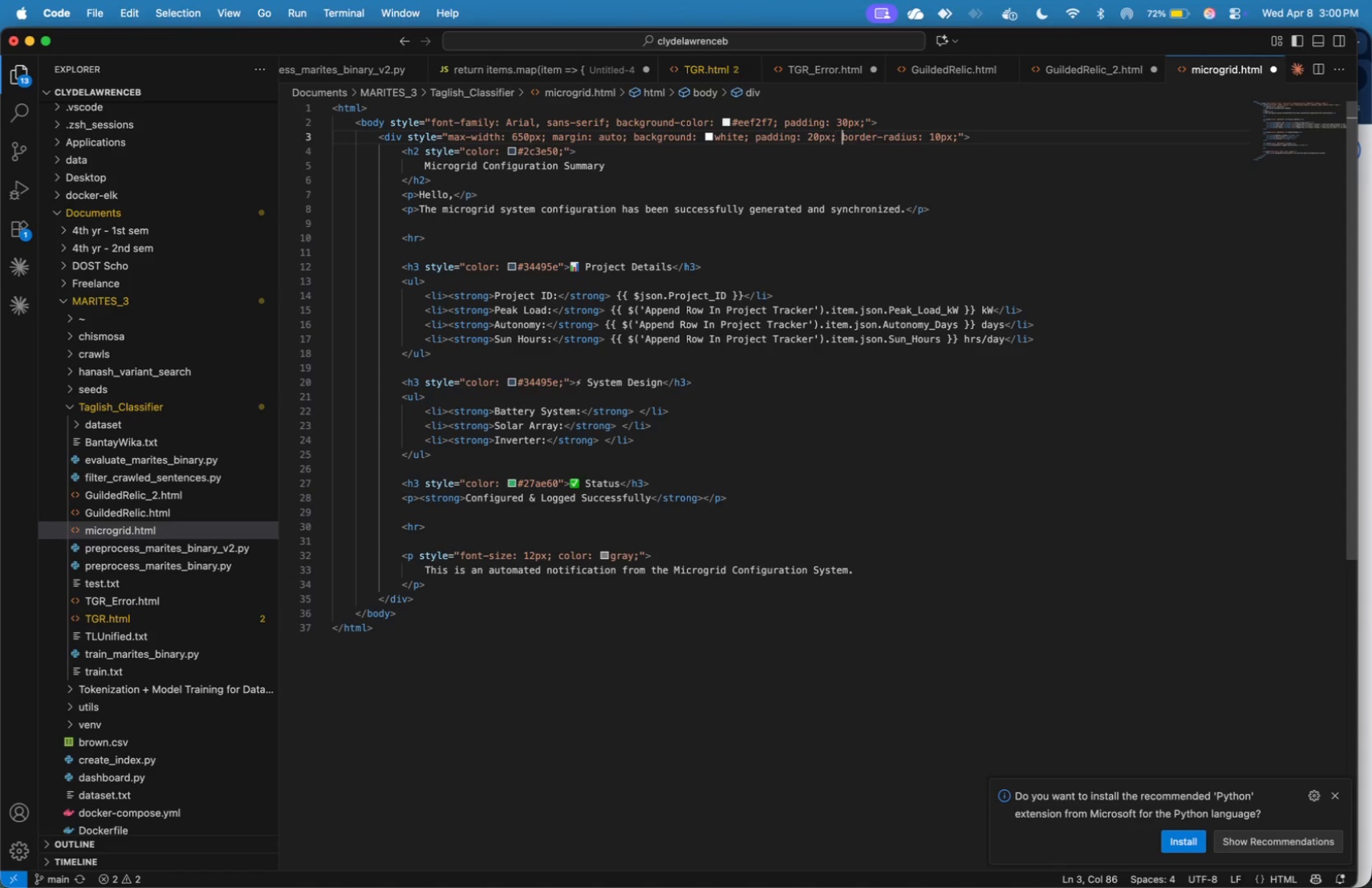 
key(ArrowRight)
 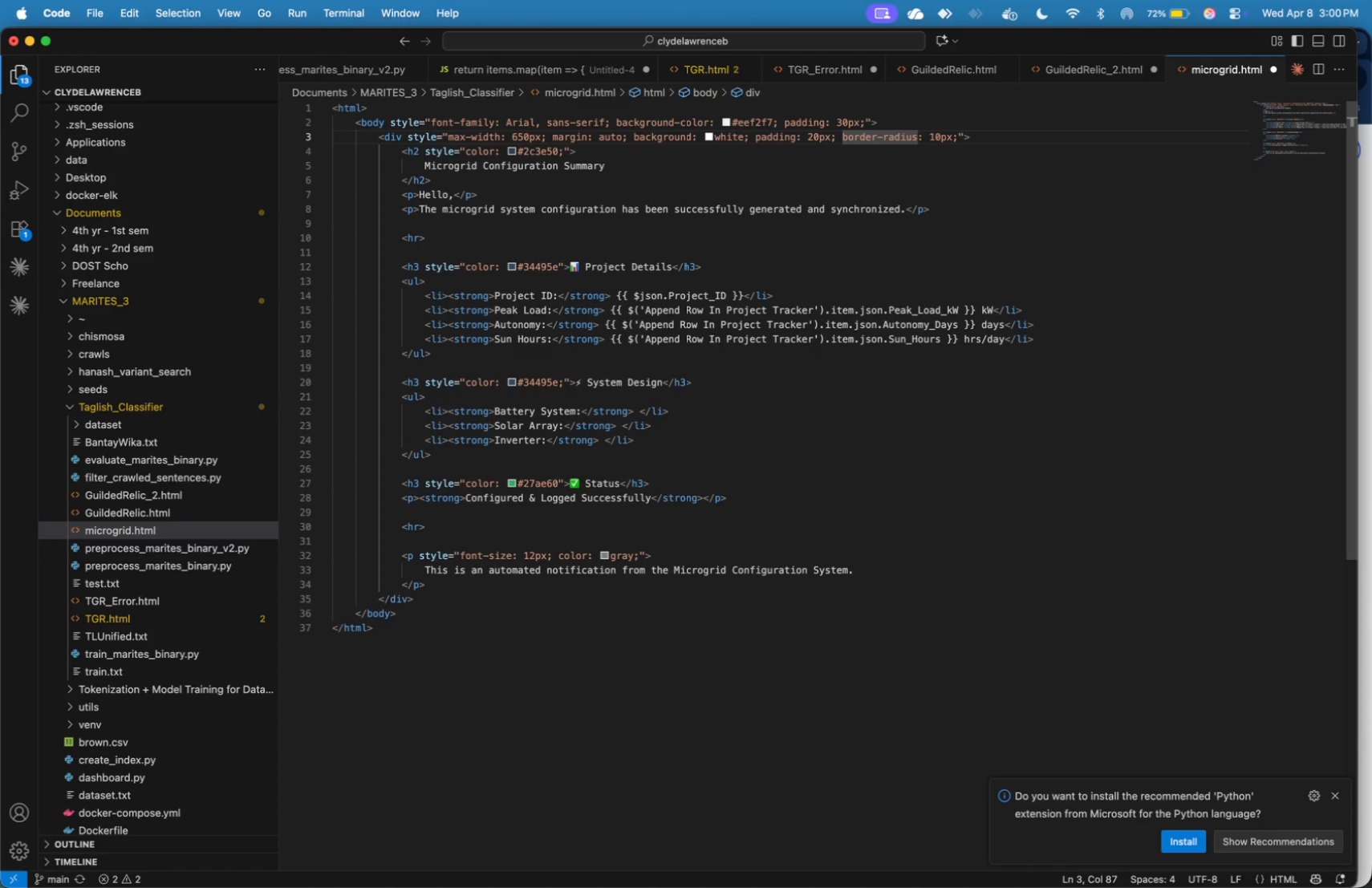 
hold_key(key=Backspace, duration=1.32)
 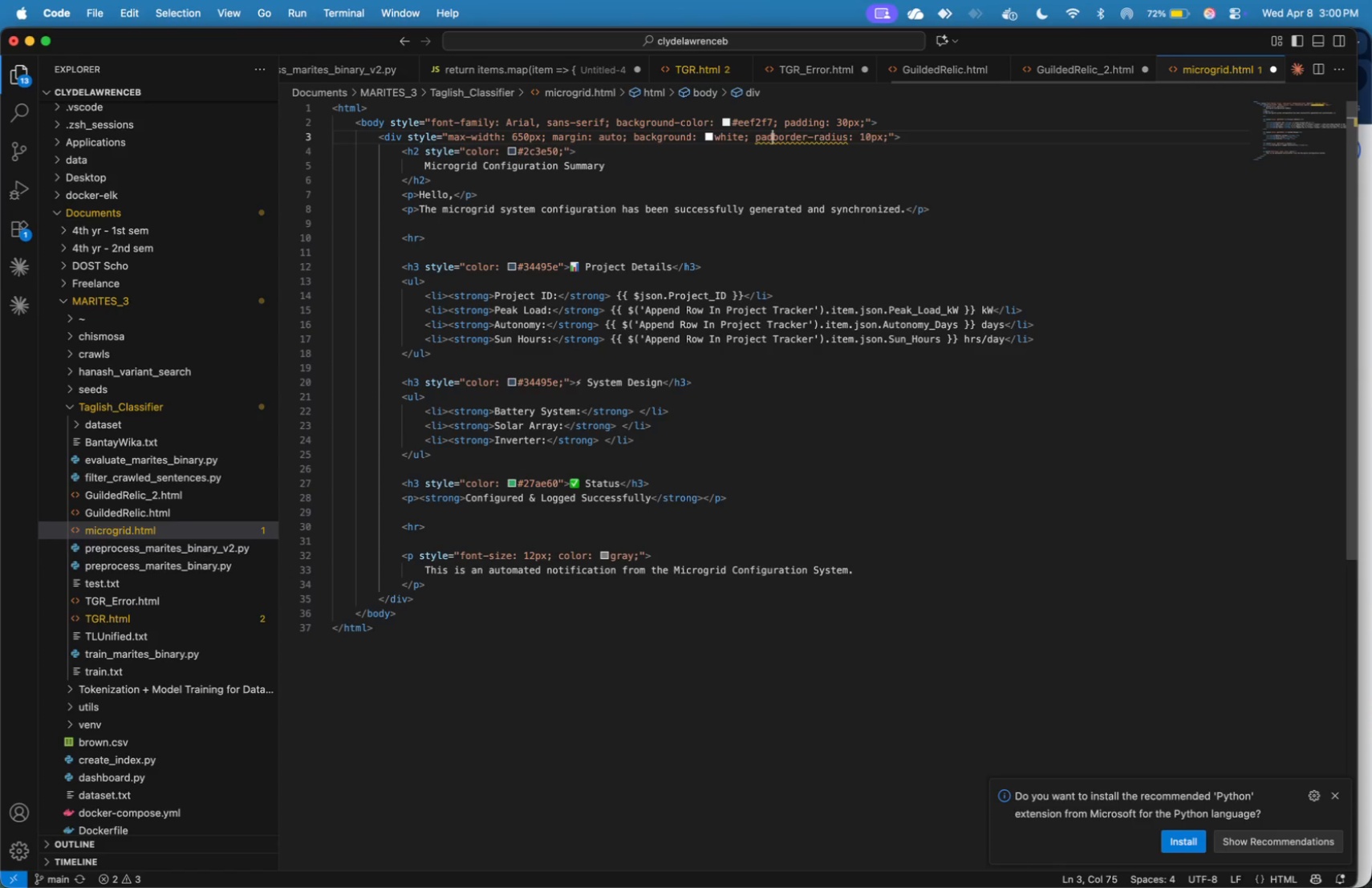 
key(Backspace)
 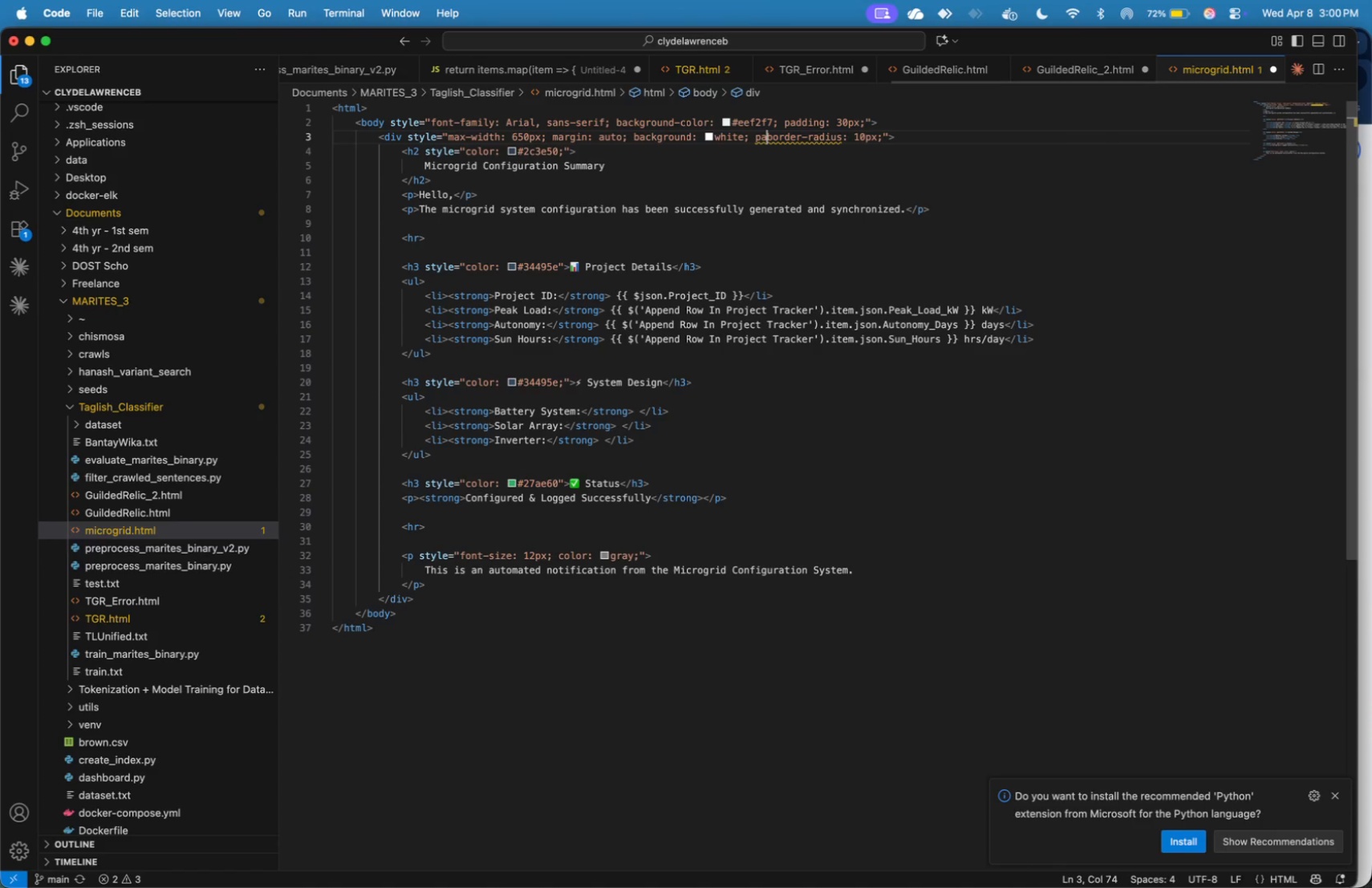 
key(Backspace)
 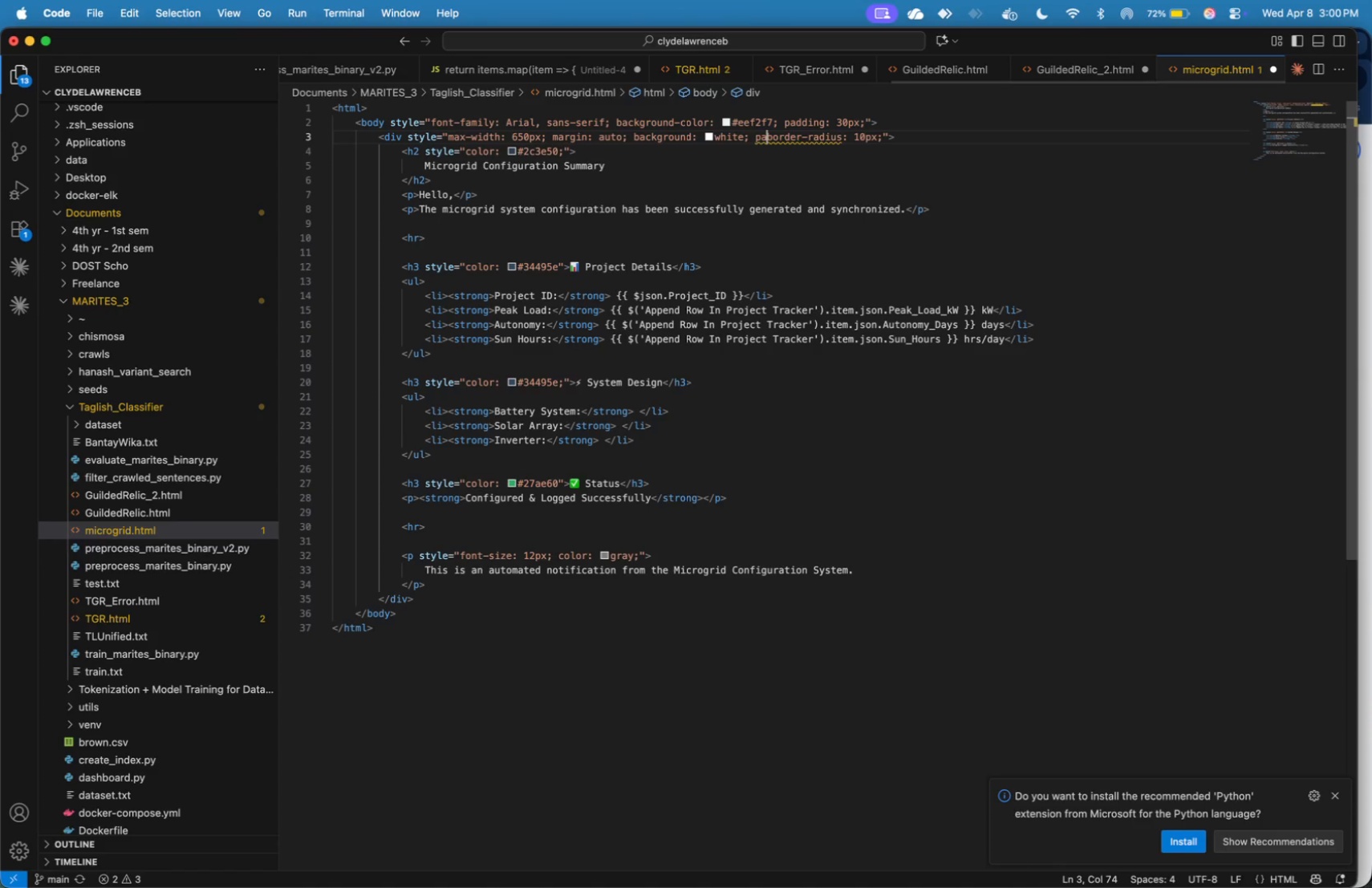 
key(Backspace)
 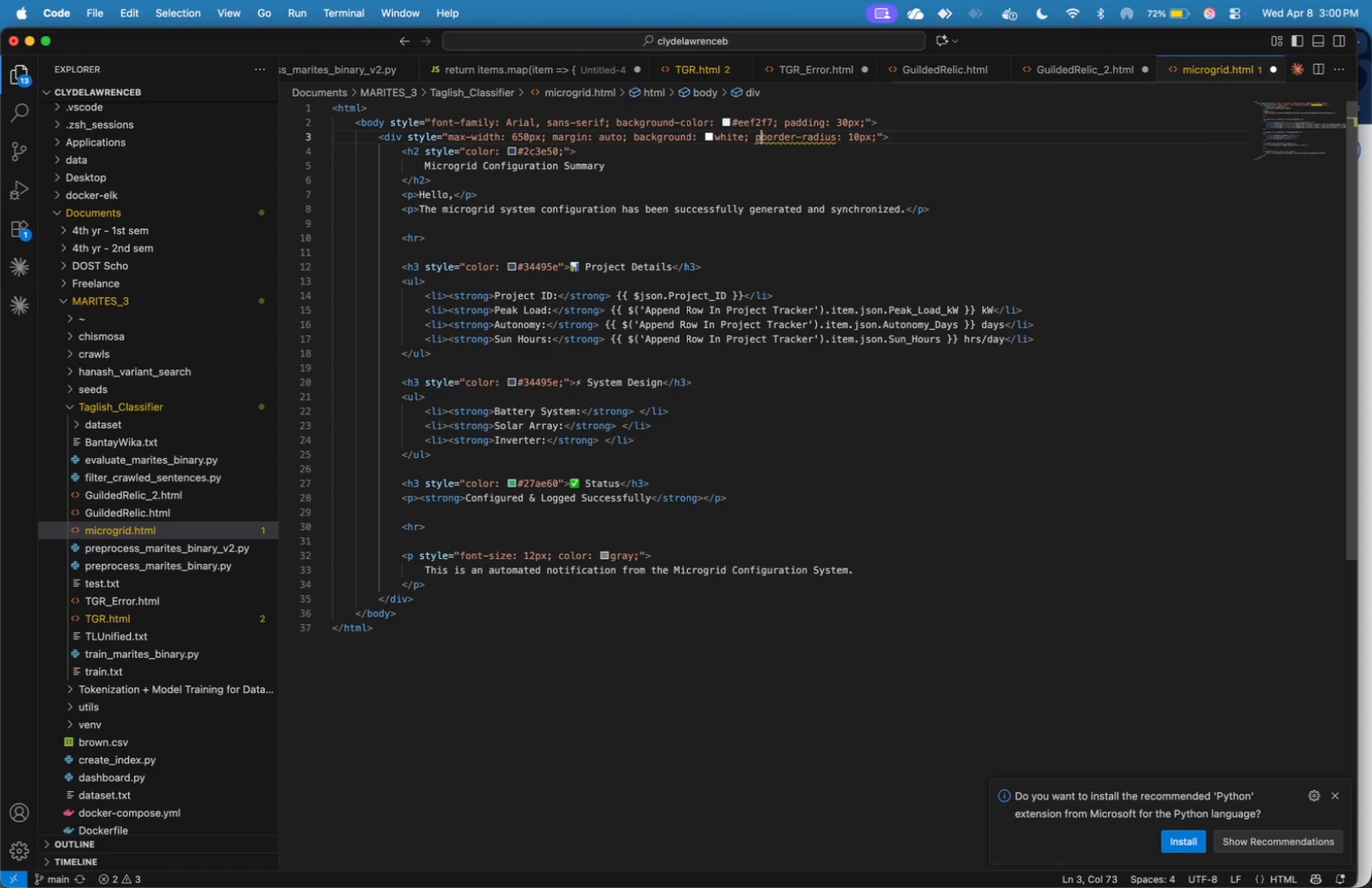 
key(Backspace)
 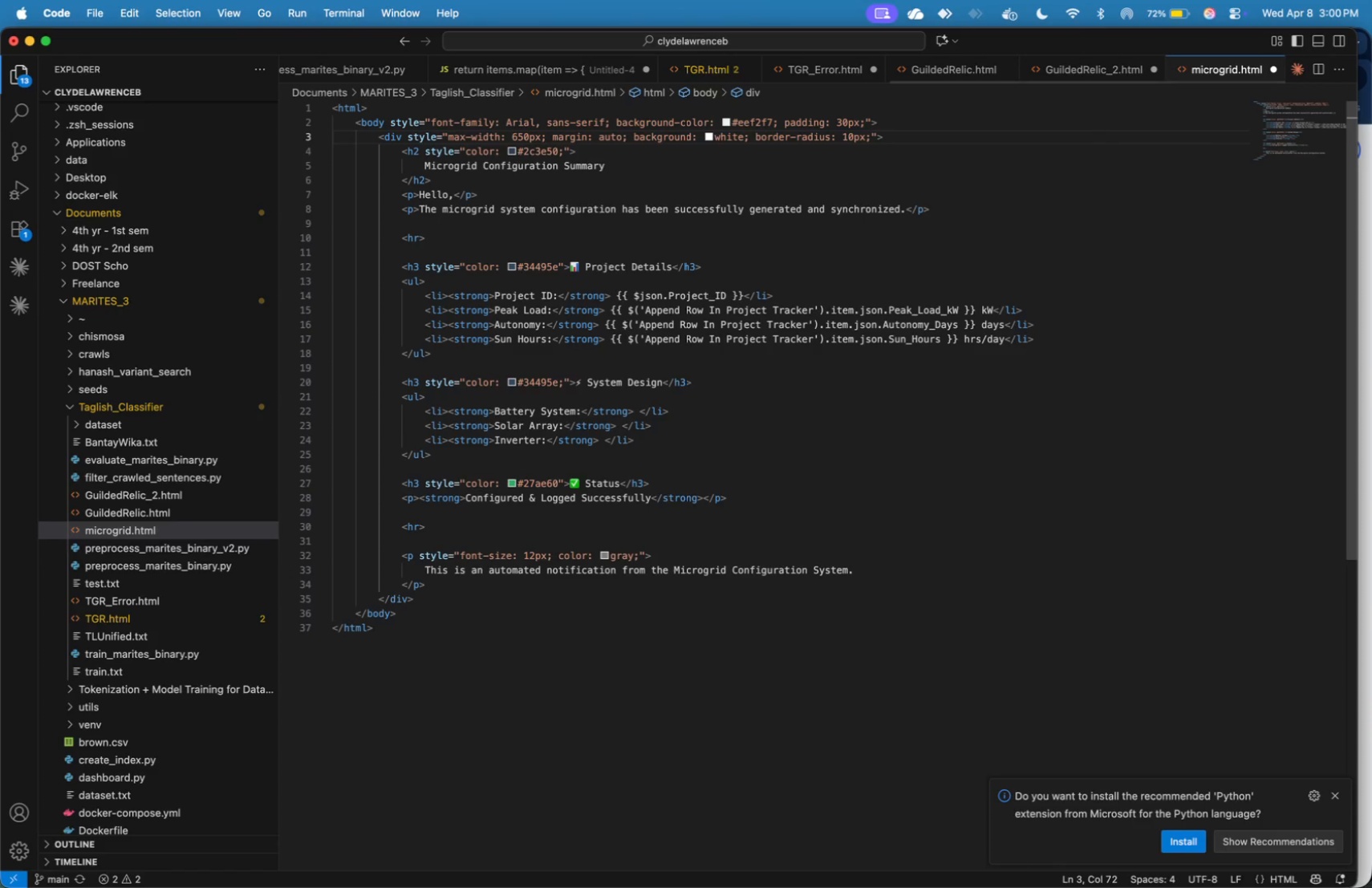 
key(ArrowDown)
 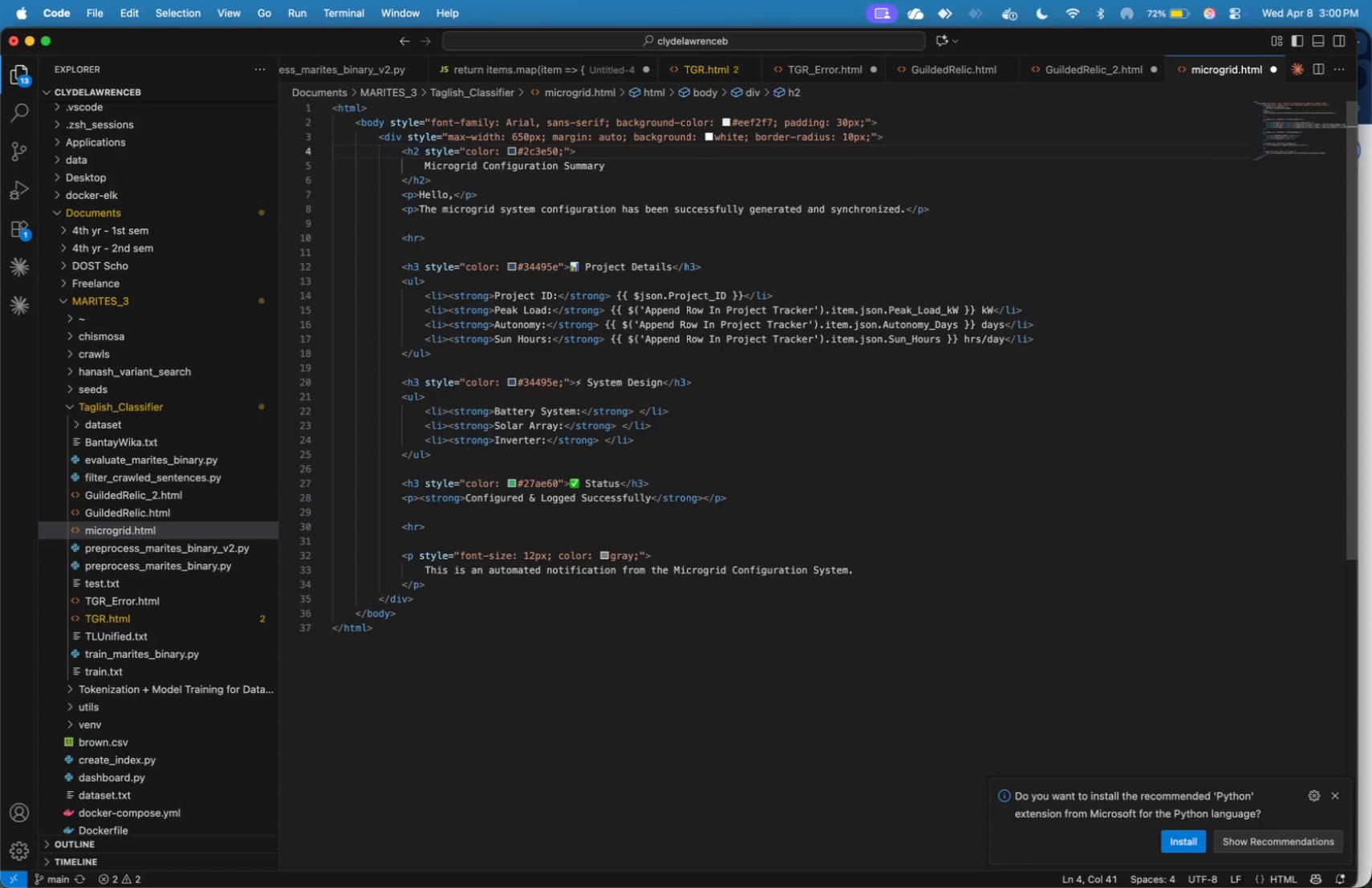 
key(ArrowUp)
 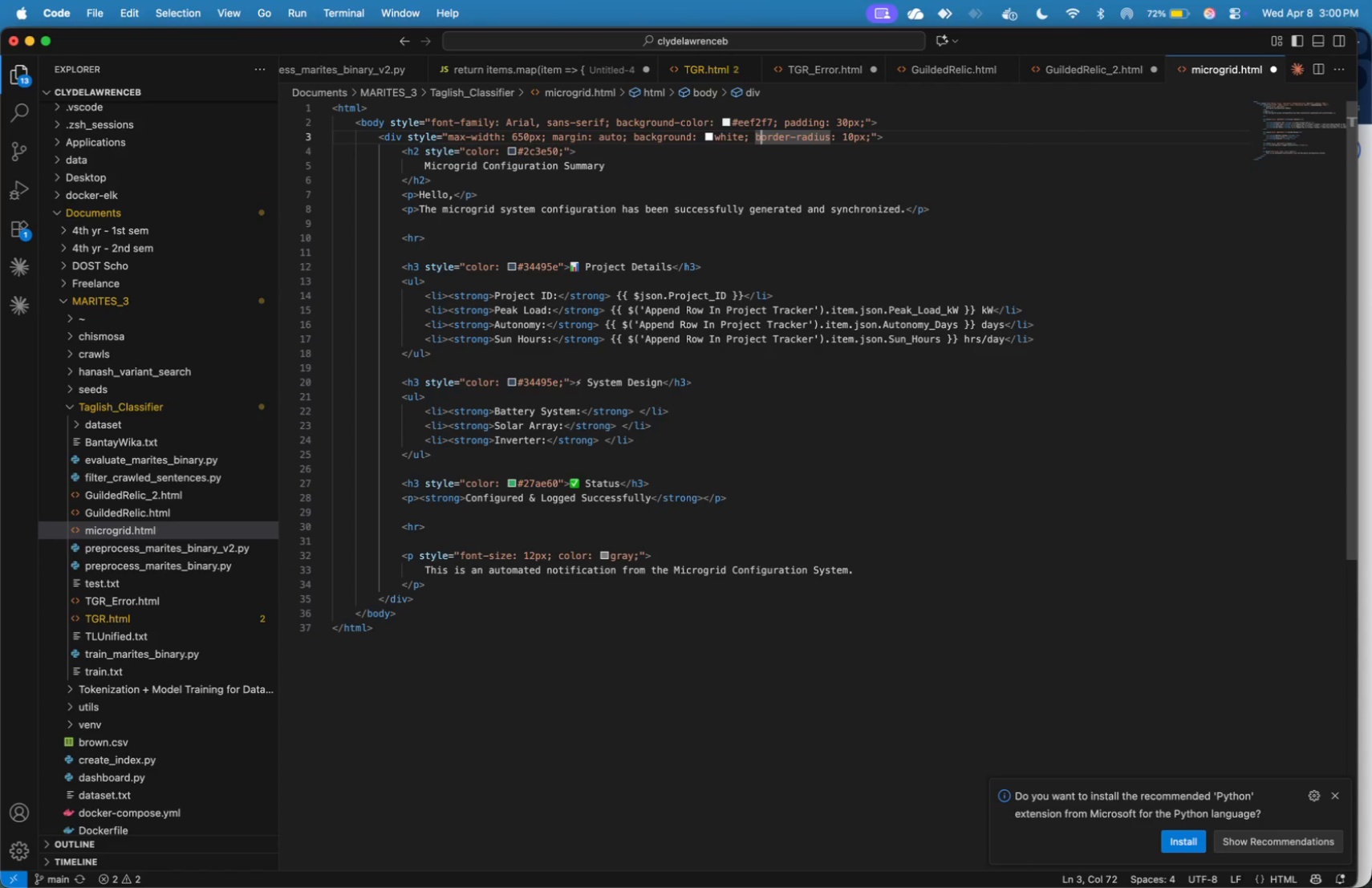 
hold_key(key=ArrowRight, duration=0.99)
 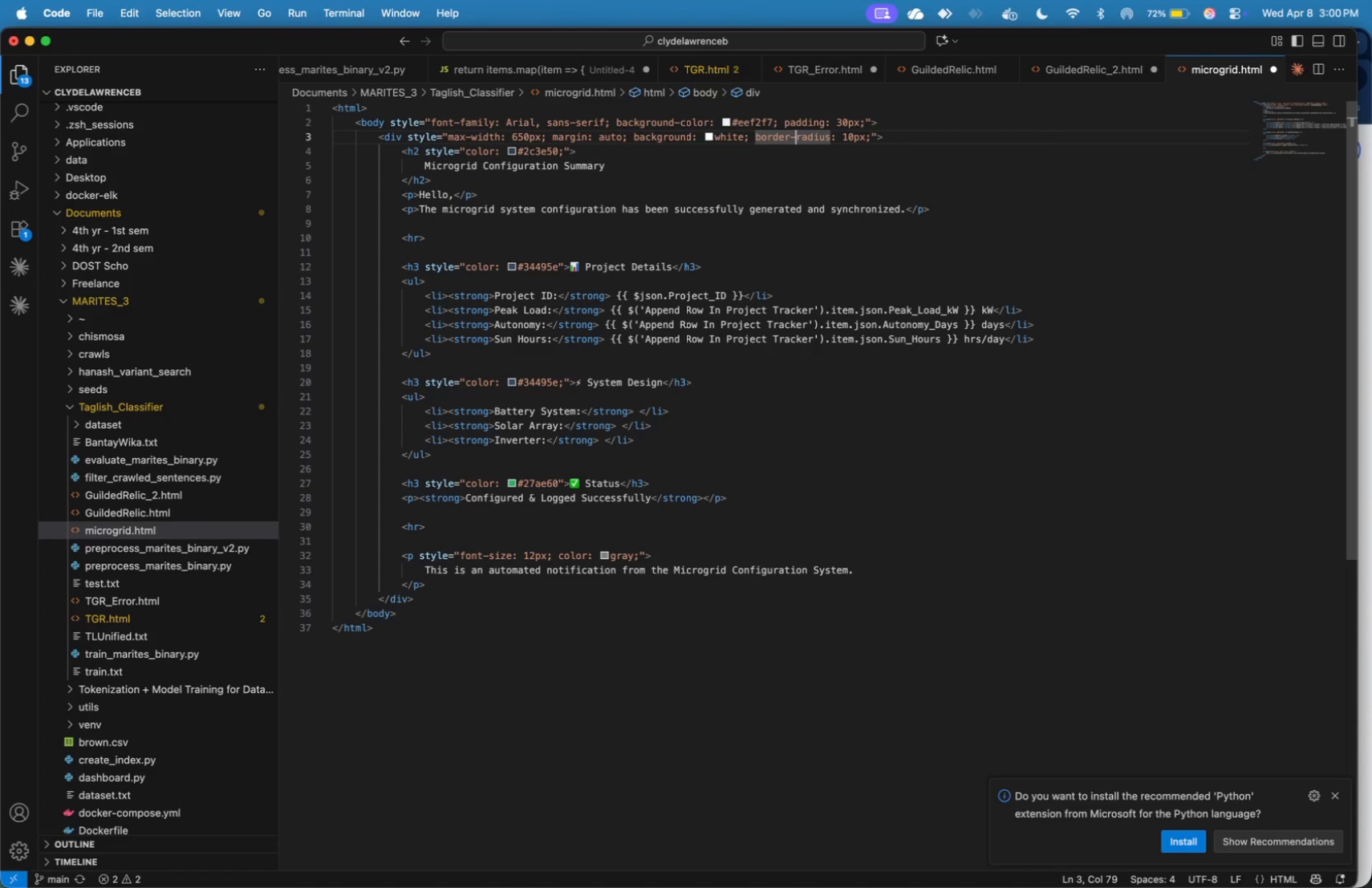 
wait(5.51)
 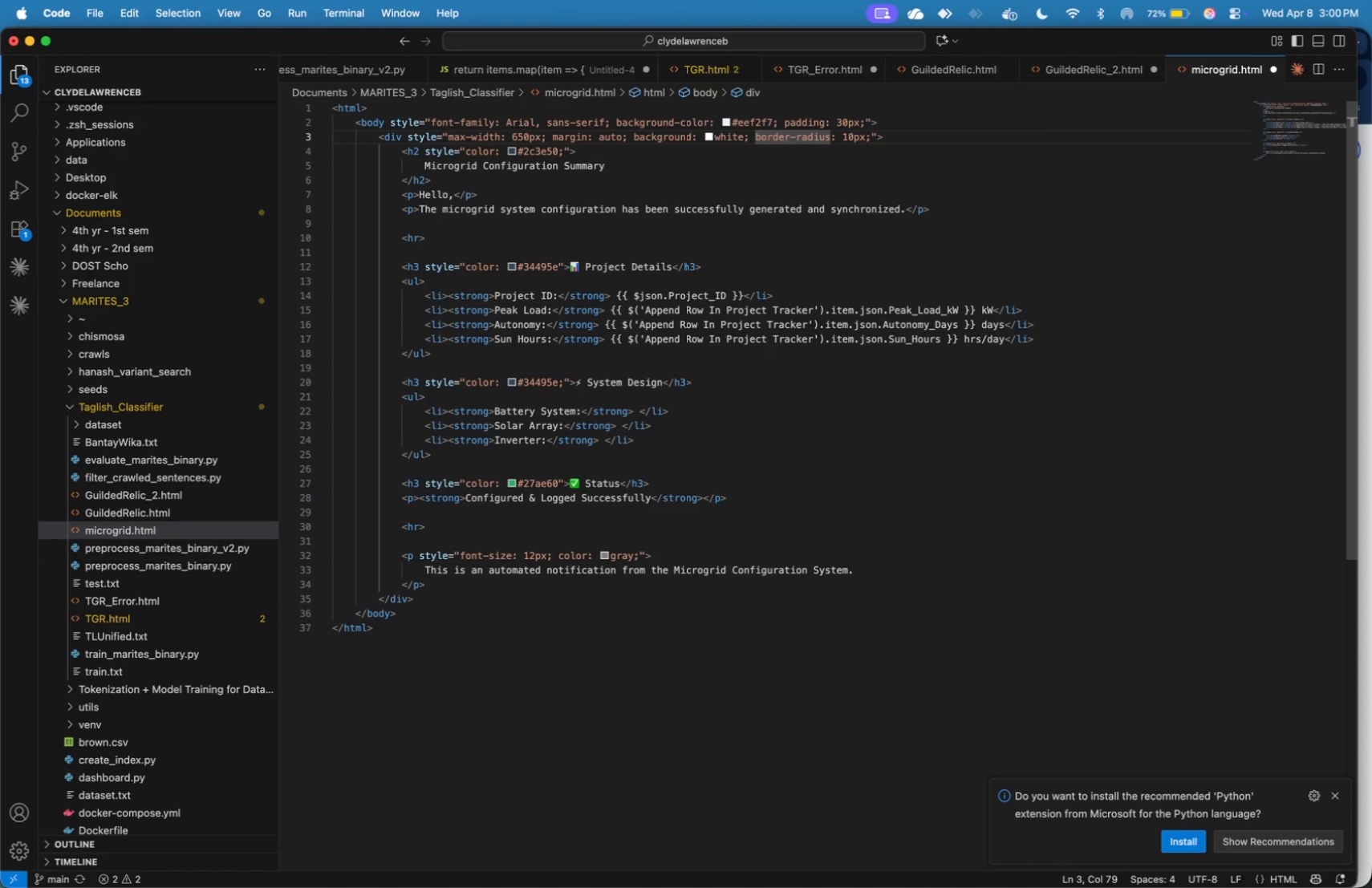 
key(ArrowRight)
 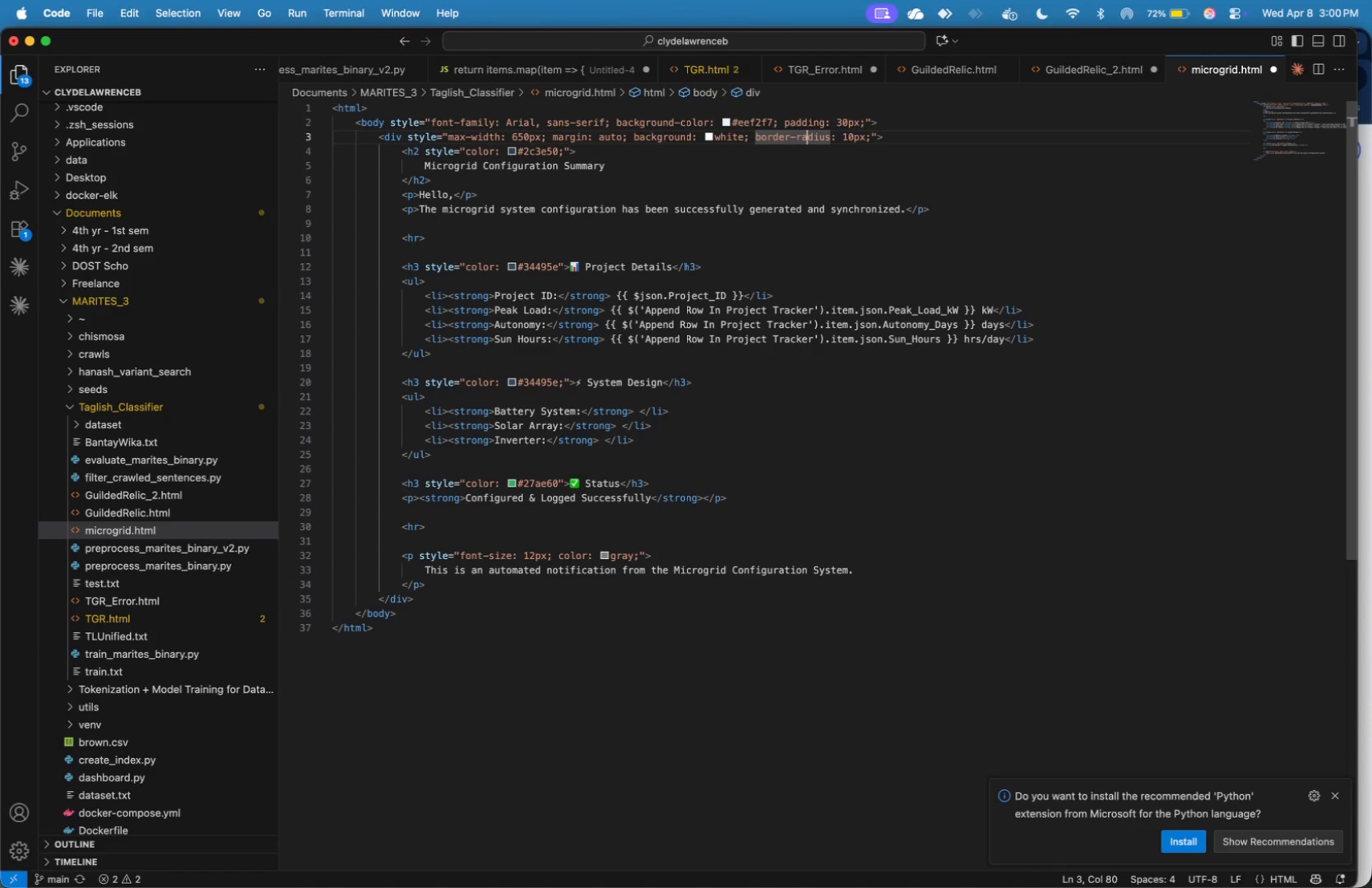 
key(ArrowRight)
 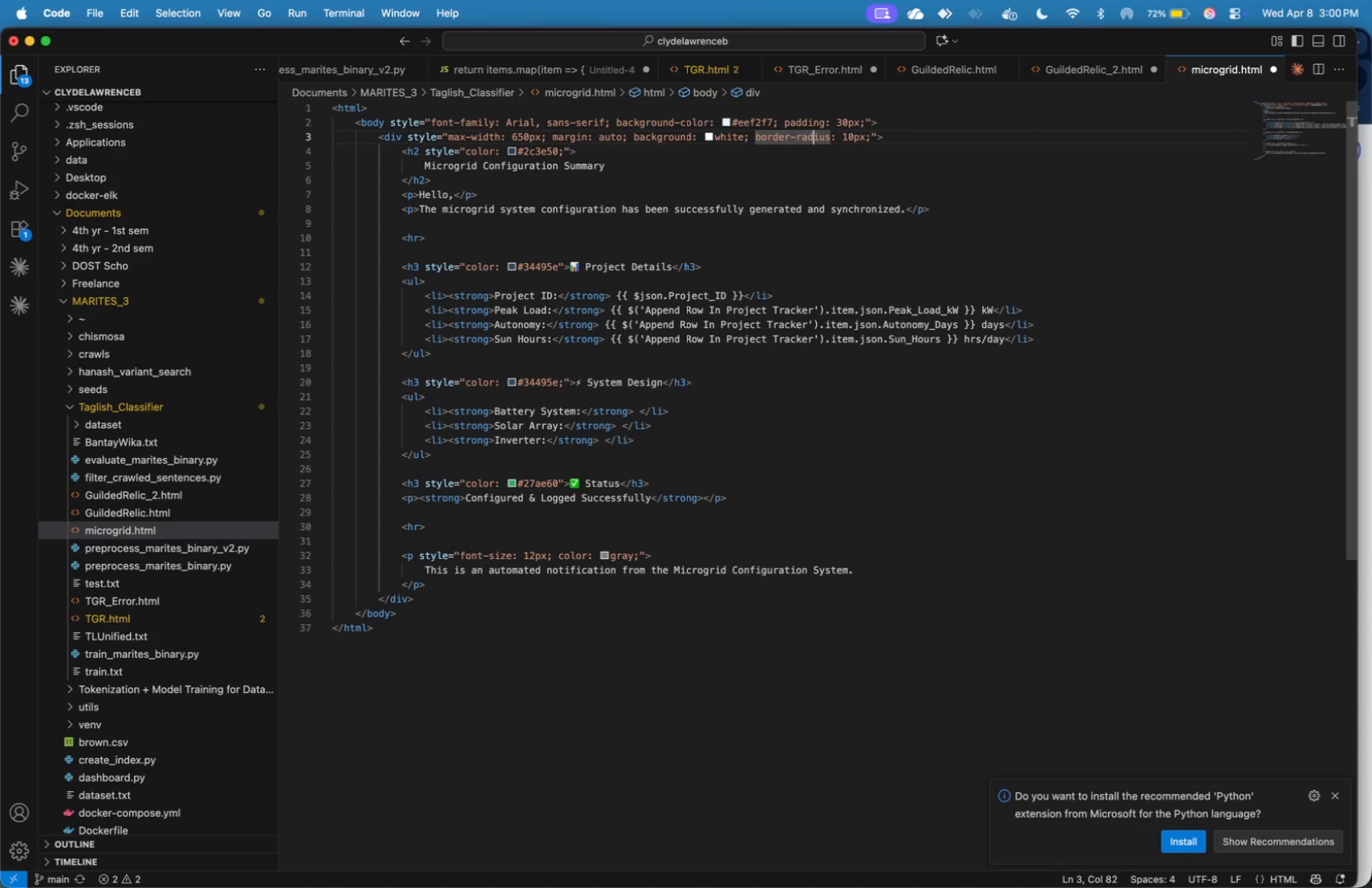 
key(ArrowRight)
 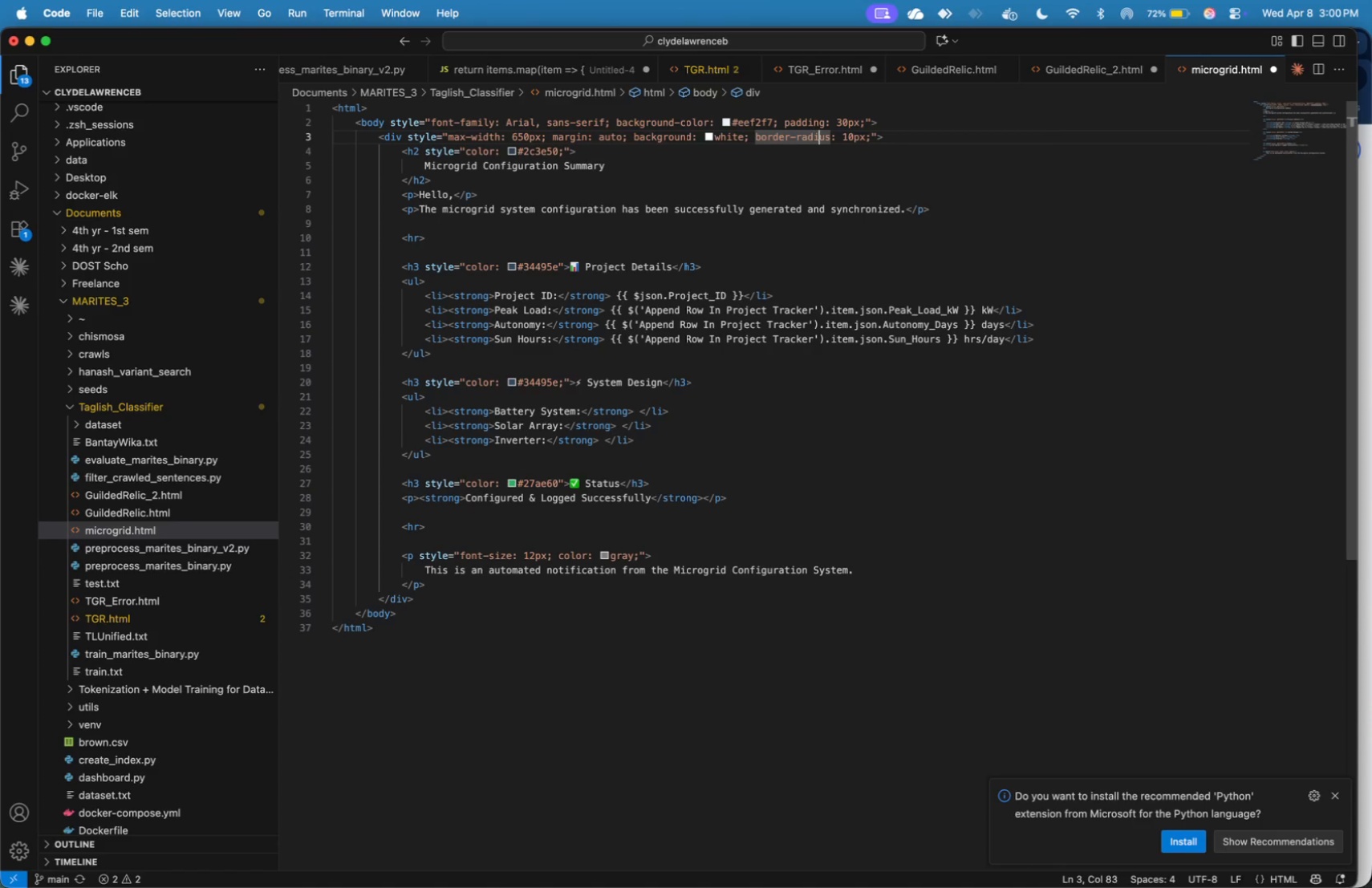 
key(ArrowRight)
 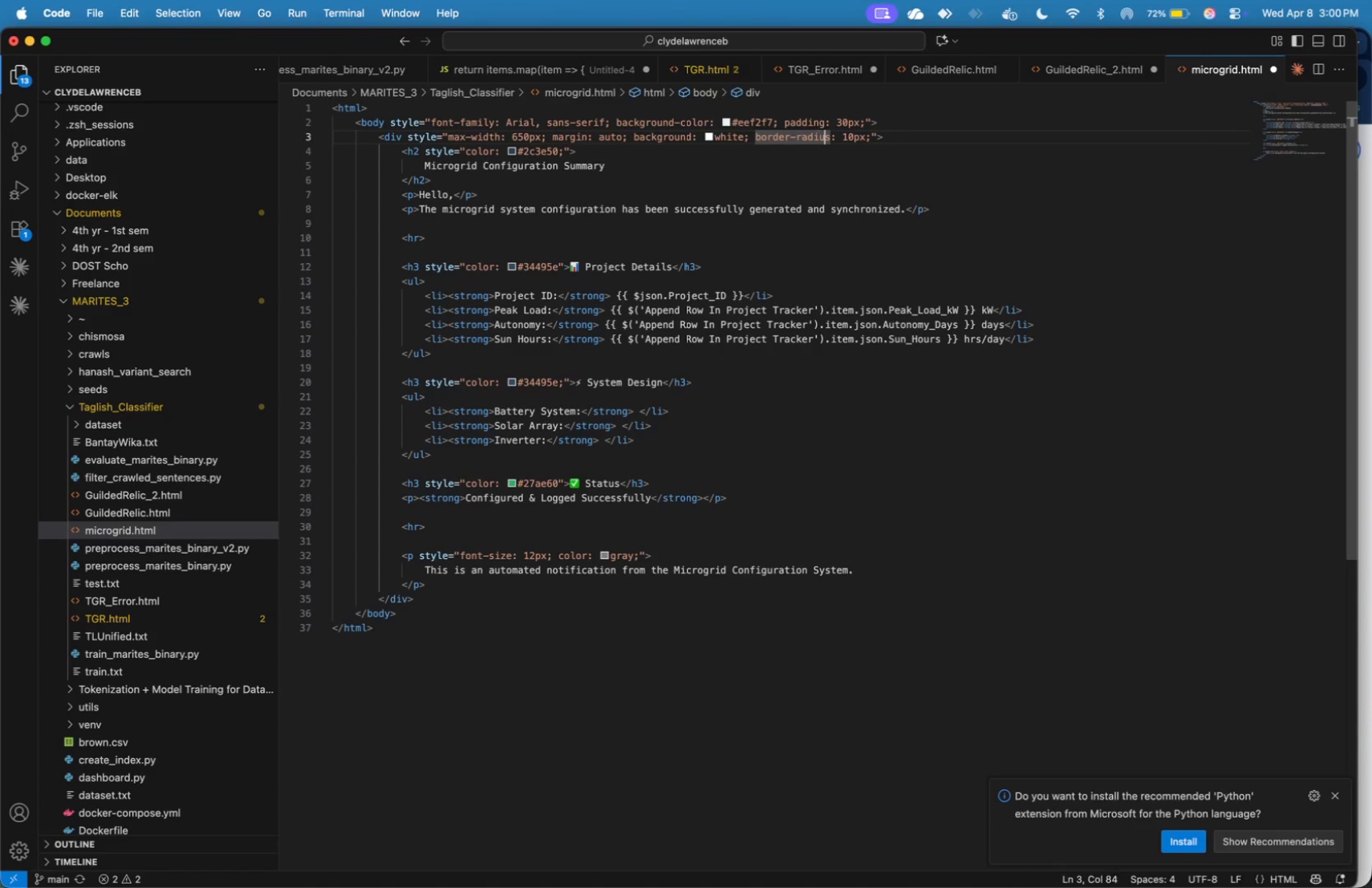 
key(ArrowRight)
 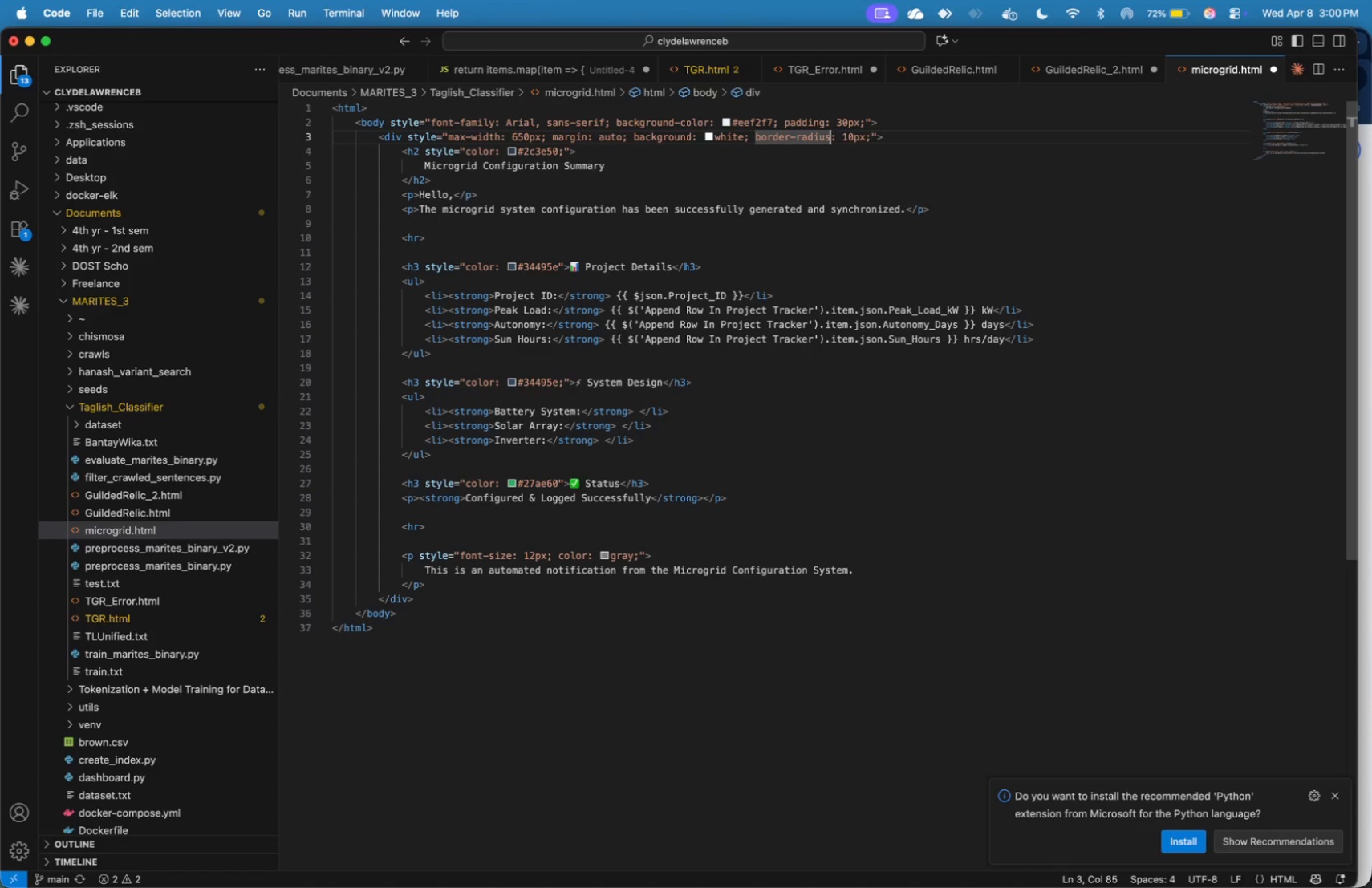 
key(ArrowRight)
 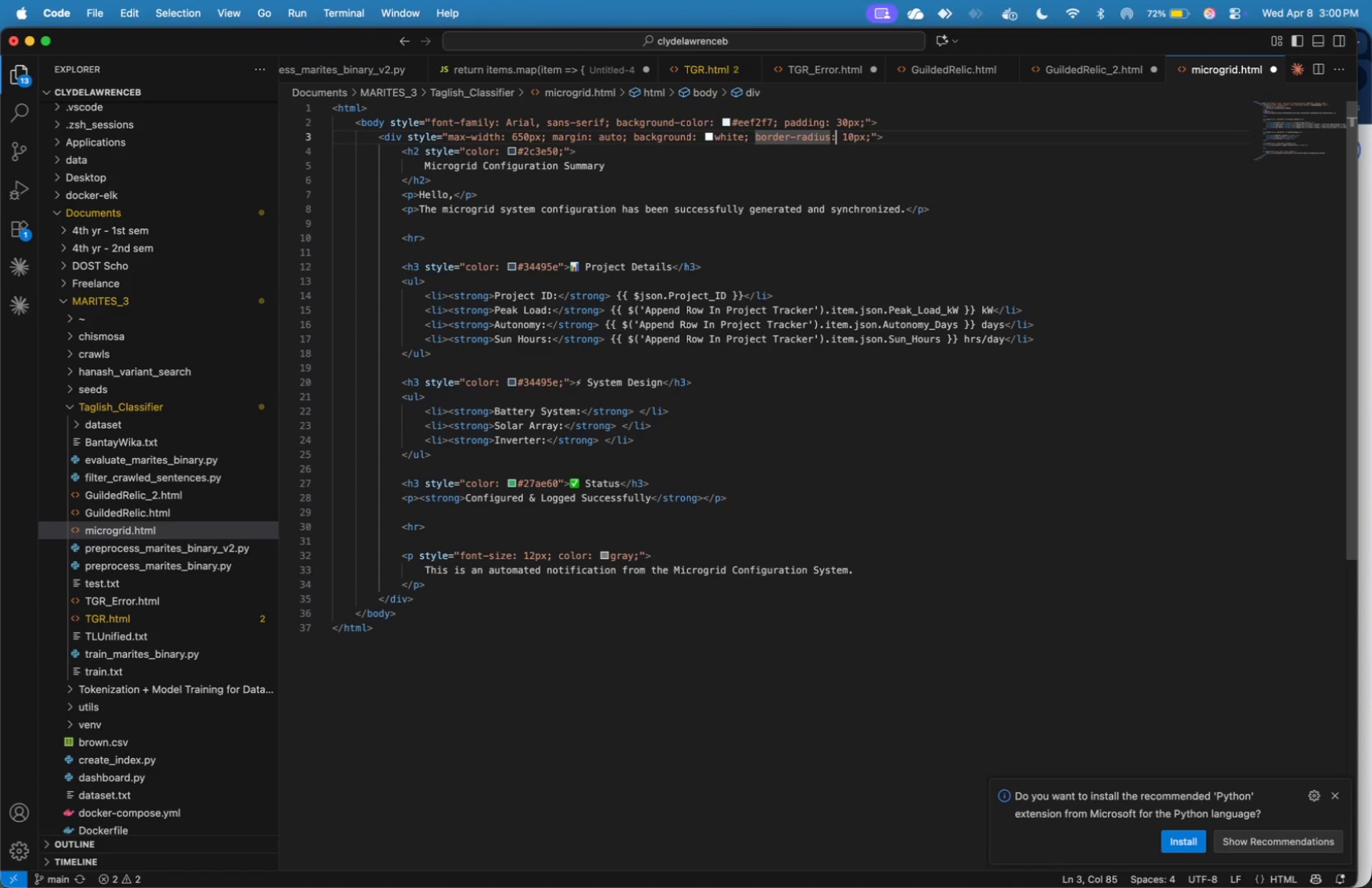 
key(ArrowRight)
 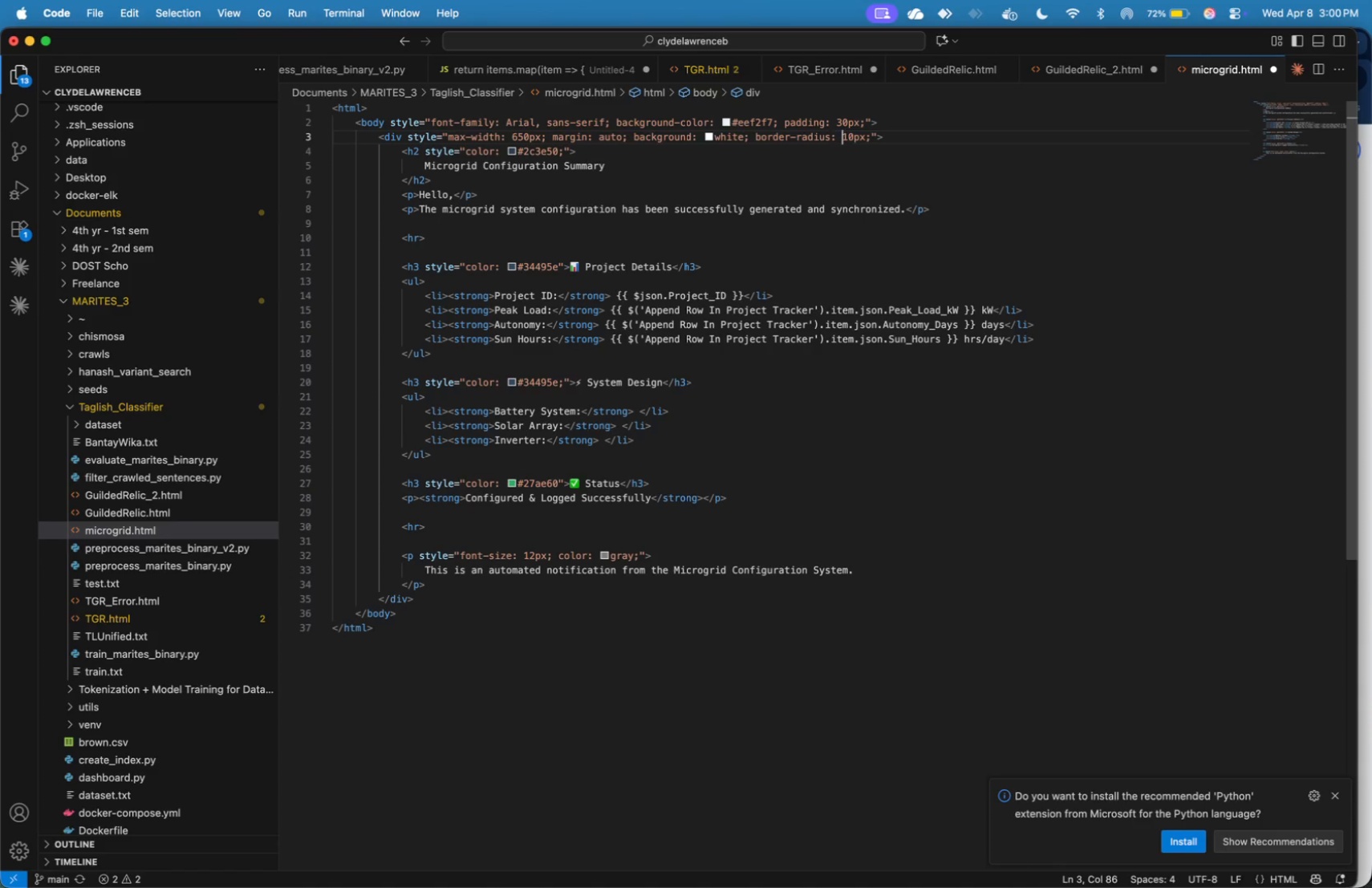 
key(ArrowRight)
 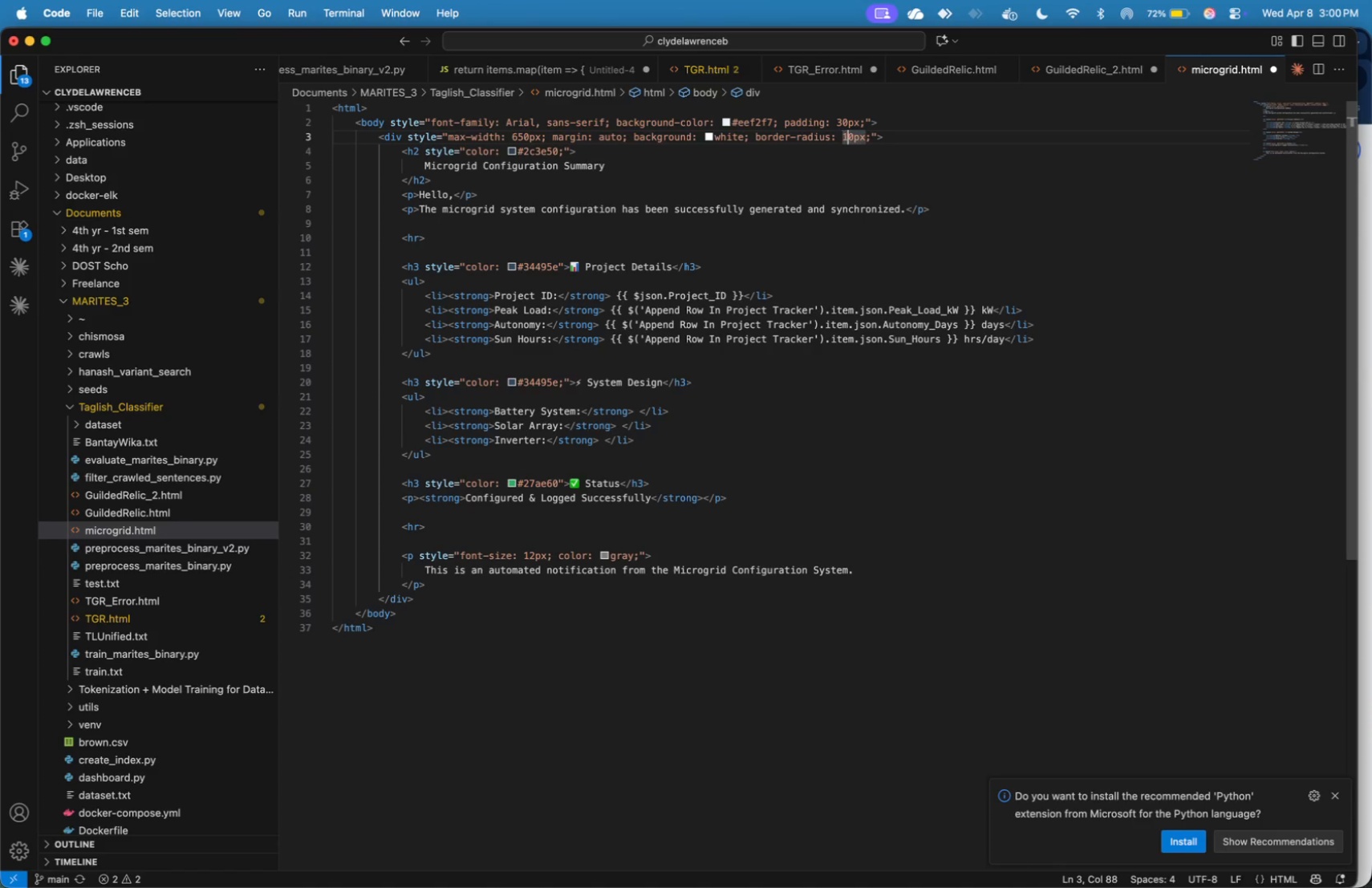 
key(ArrowRight)
 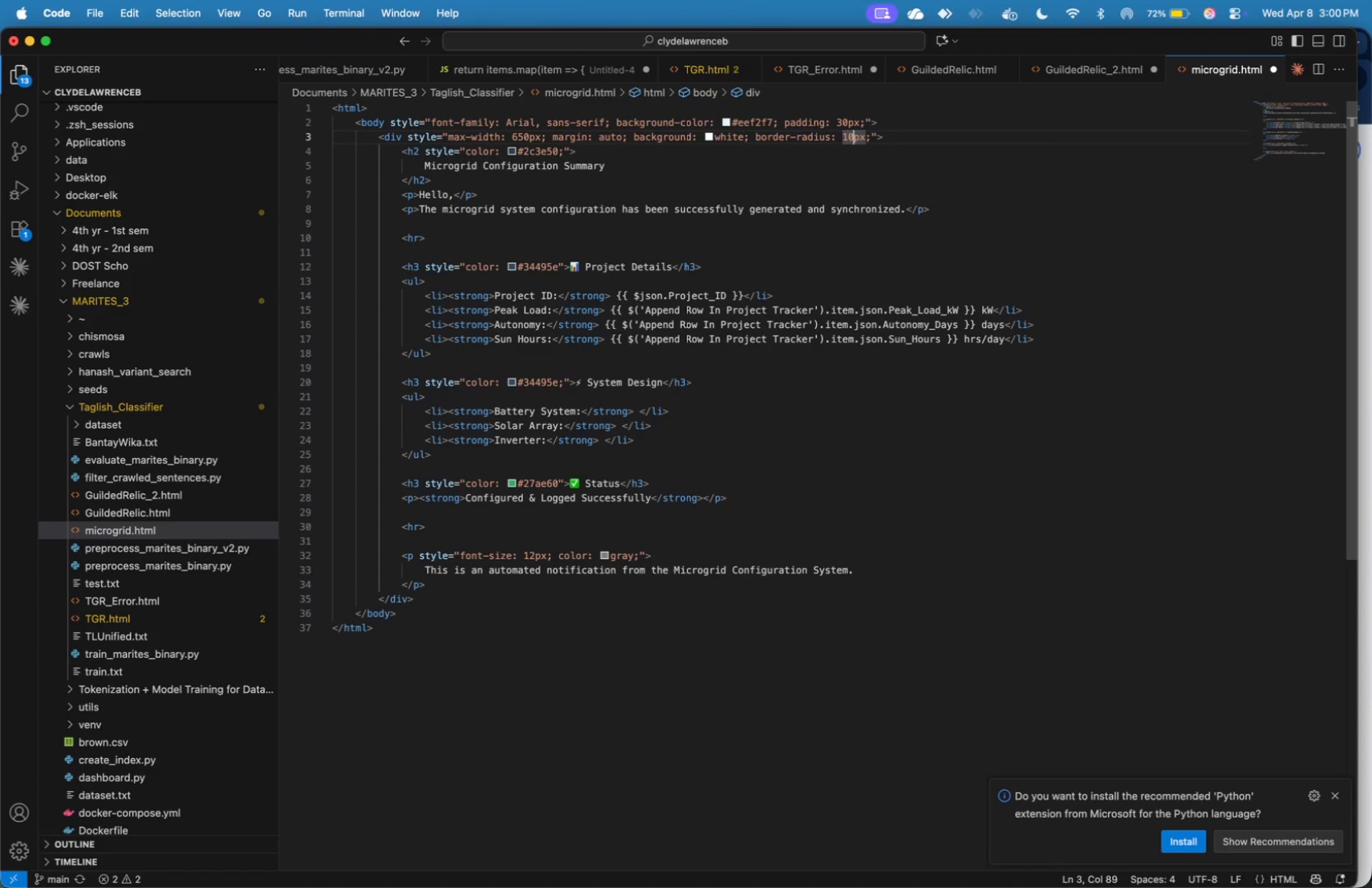 
key(ArrowRight)
 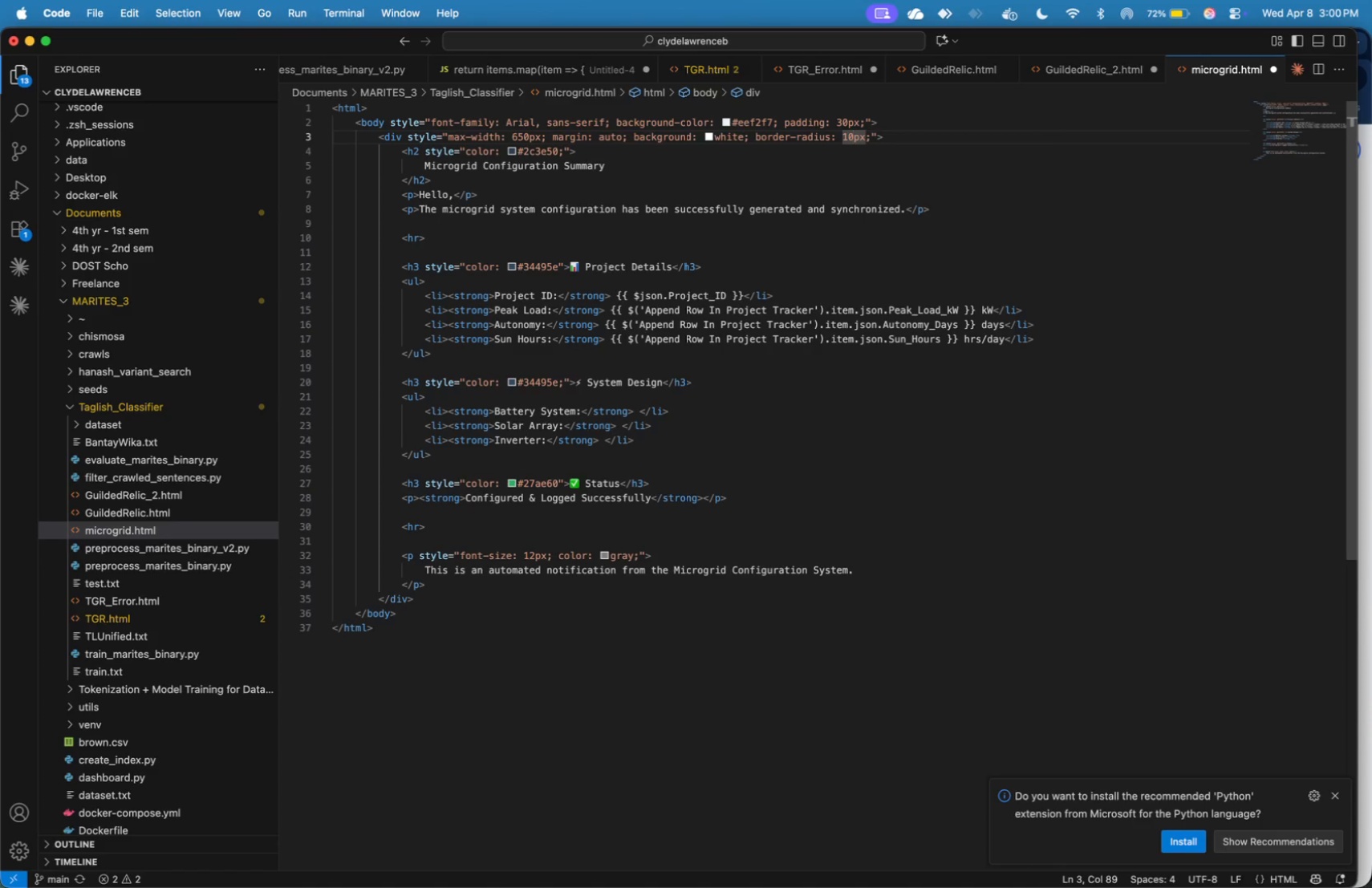 
key(Backspace)
 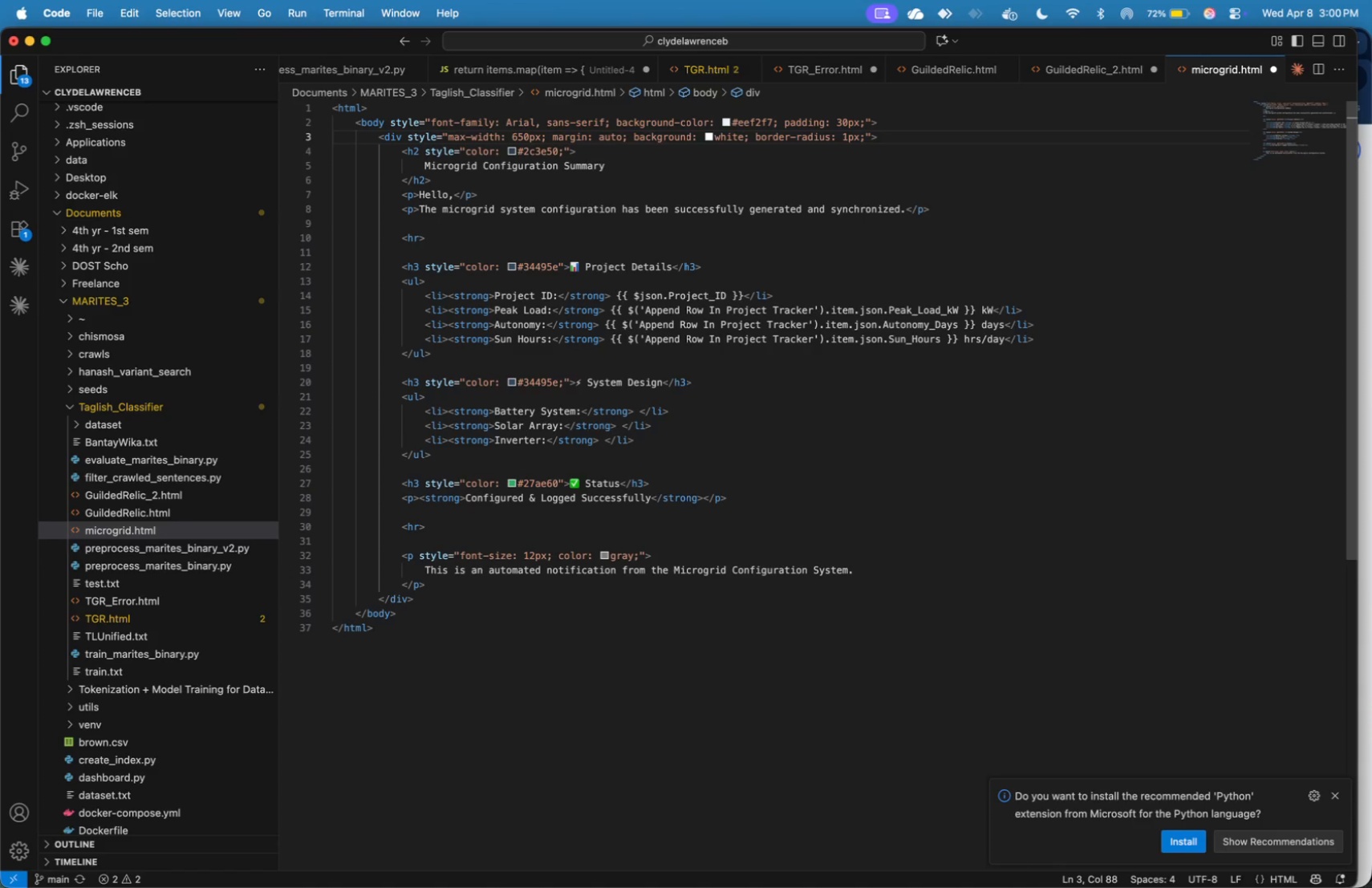 
key(2)
 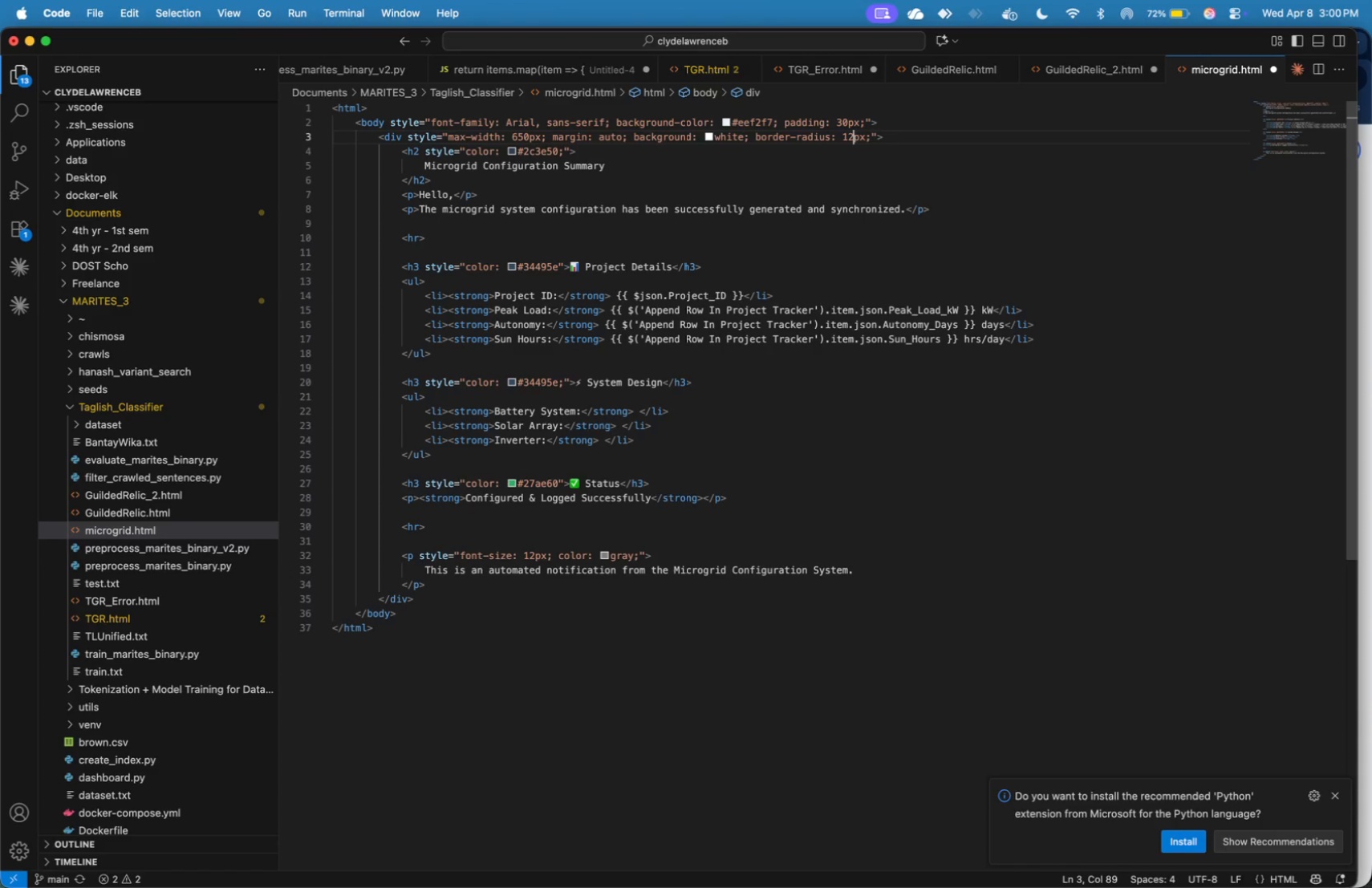 
key(ArrowRight)
 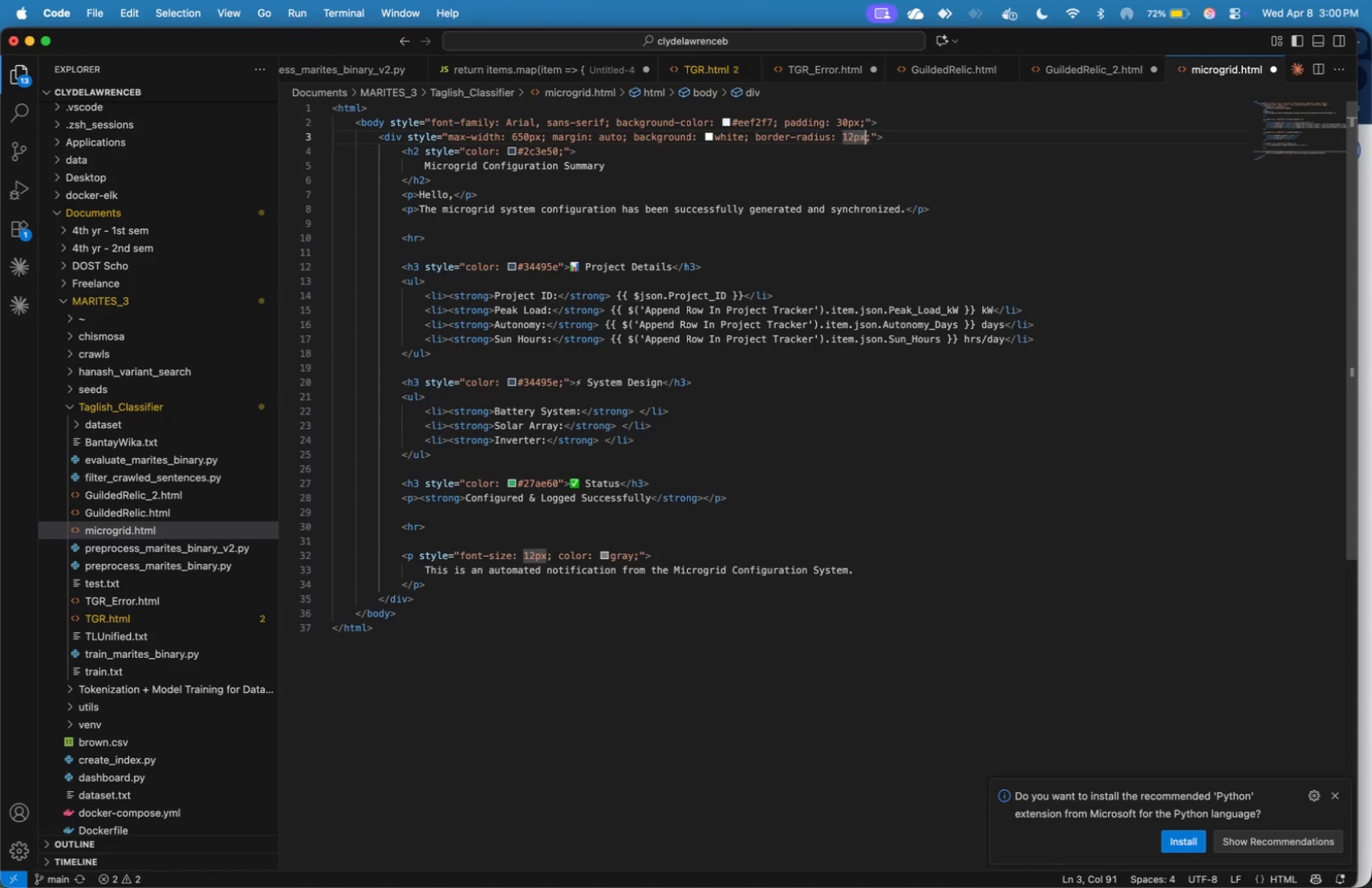 
key(ArrowRight)
 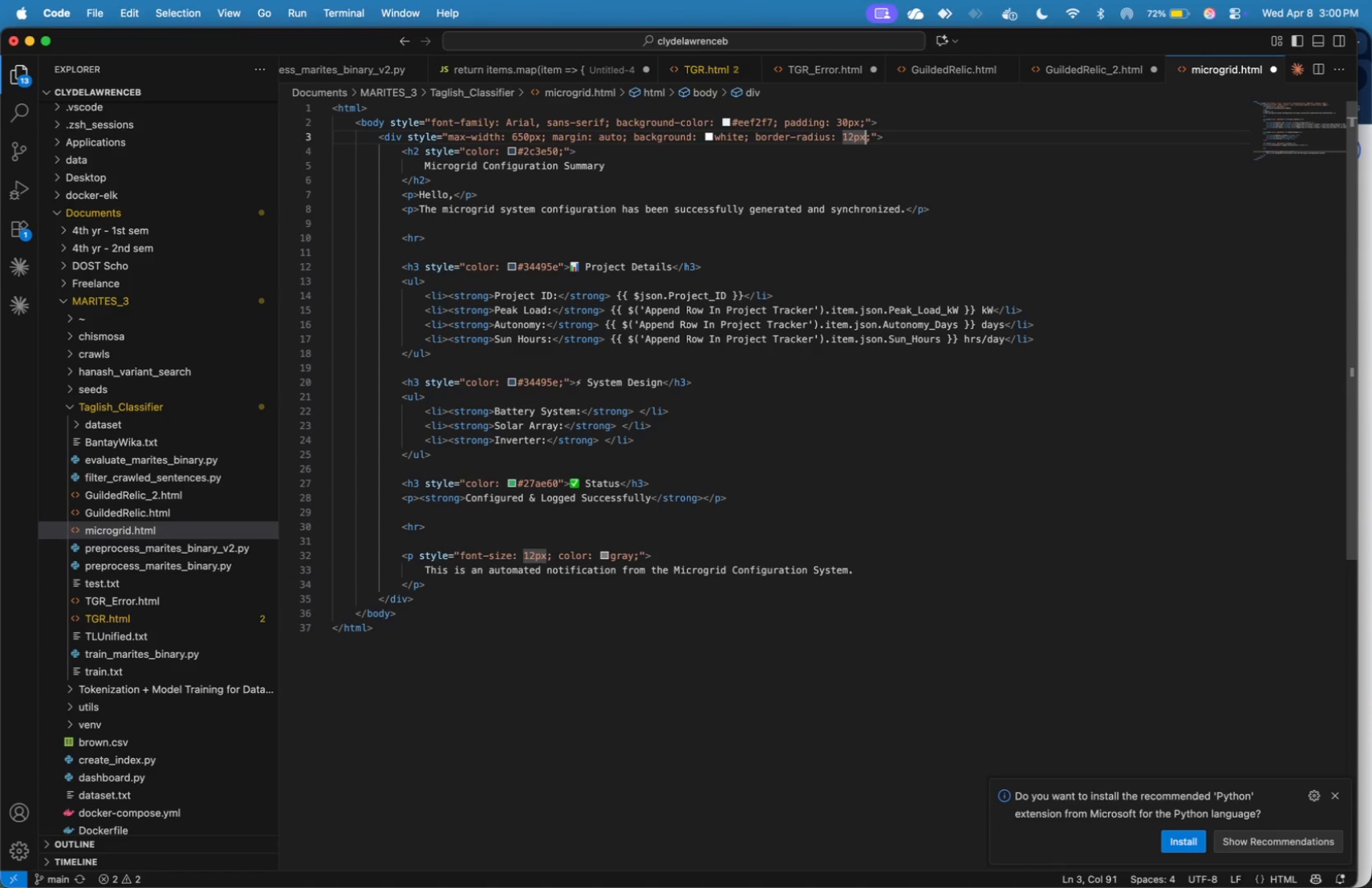 
key(ArrowRight)
 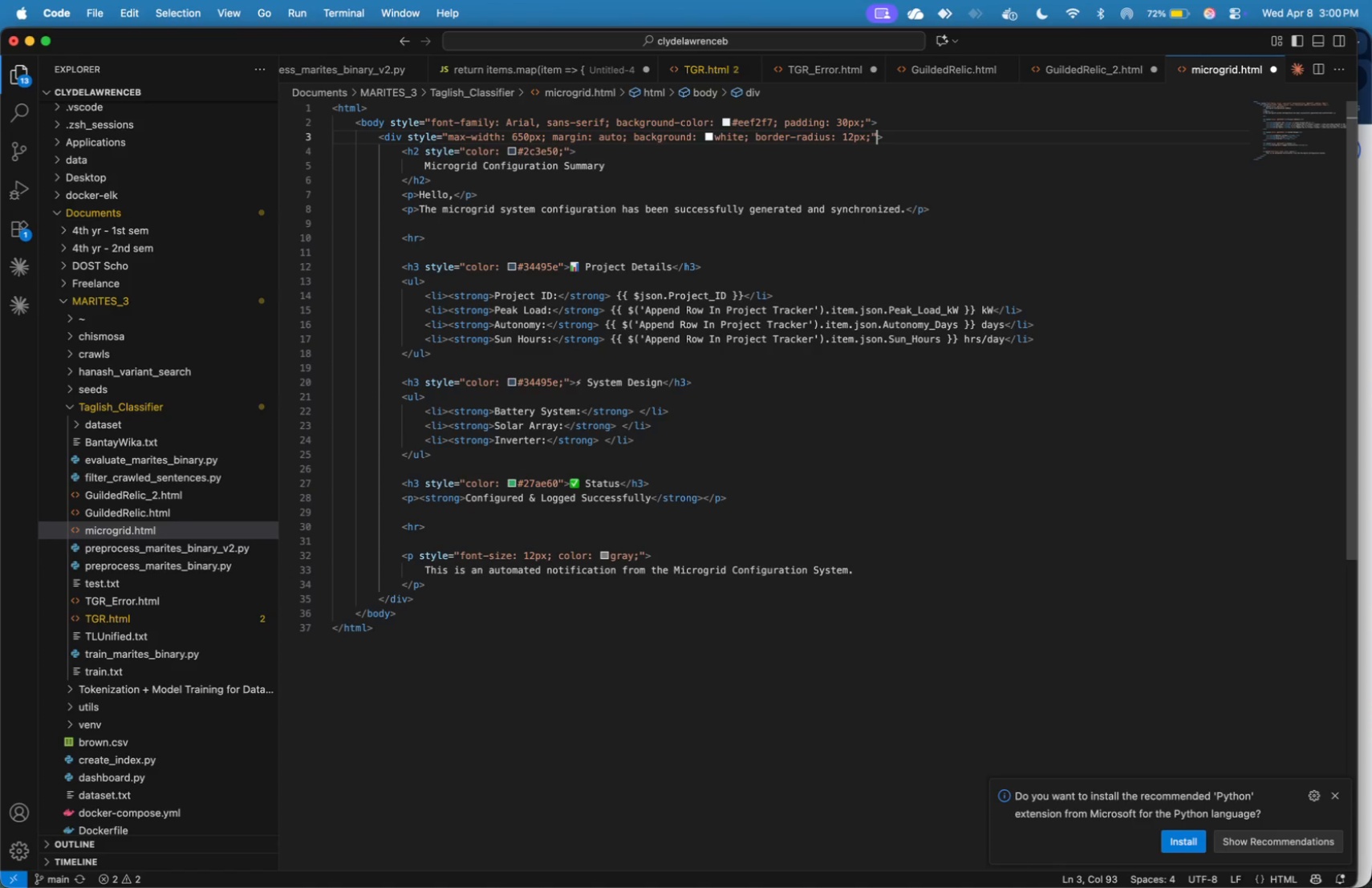 
key(ArrowRight)
 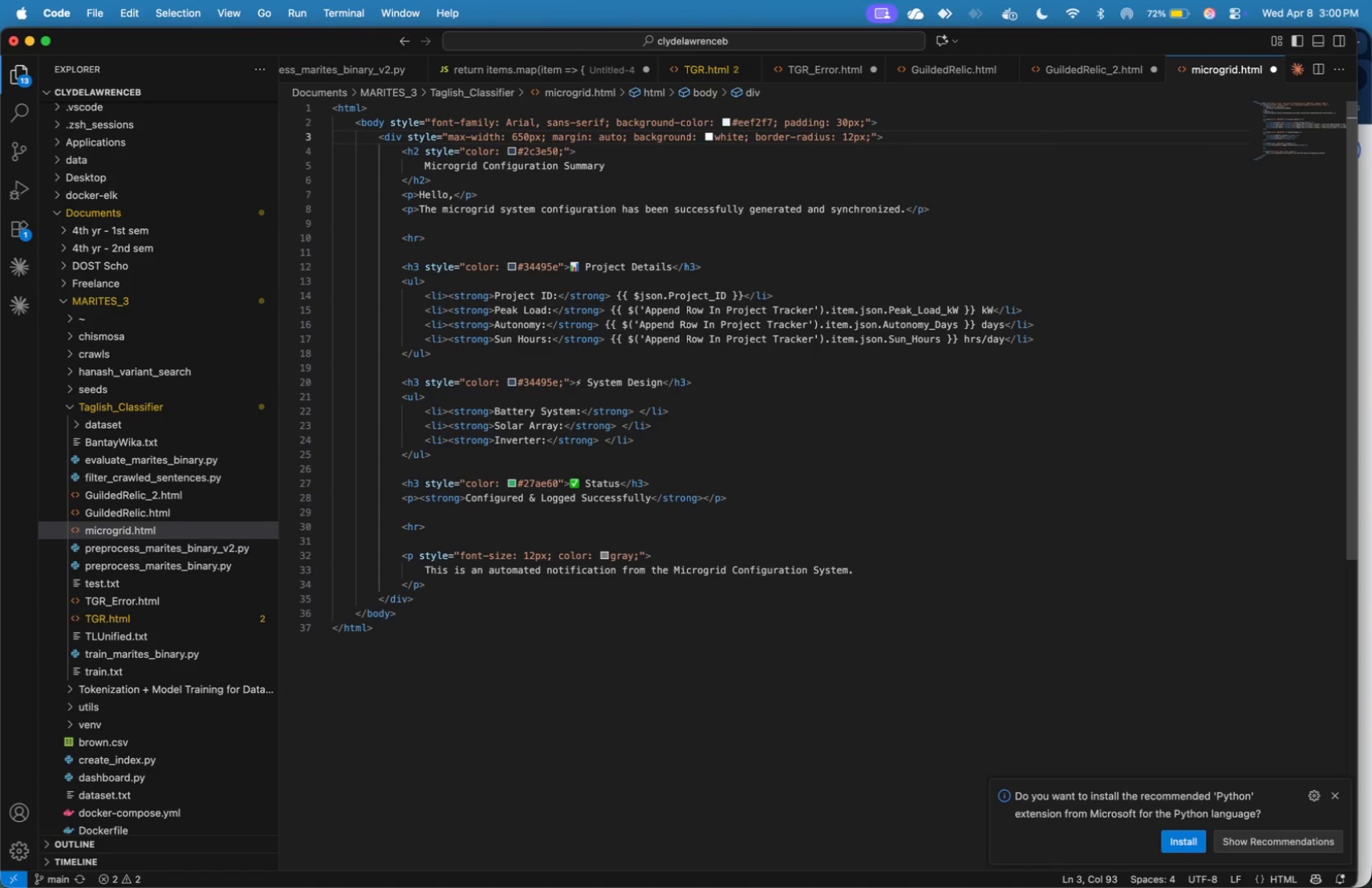 
key(ArrowLeft)
 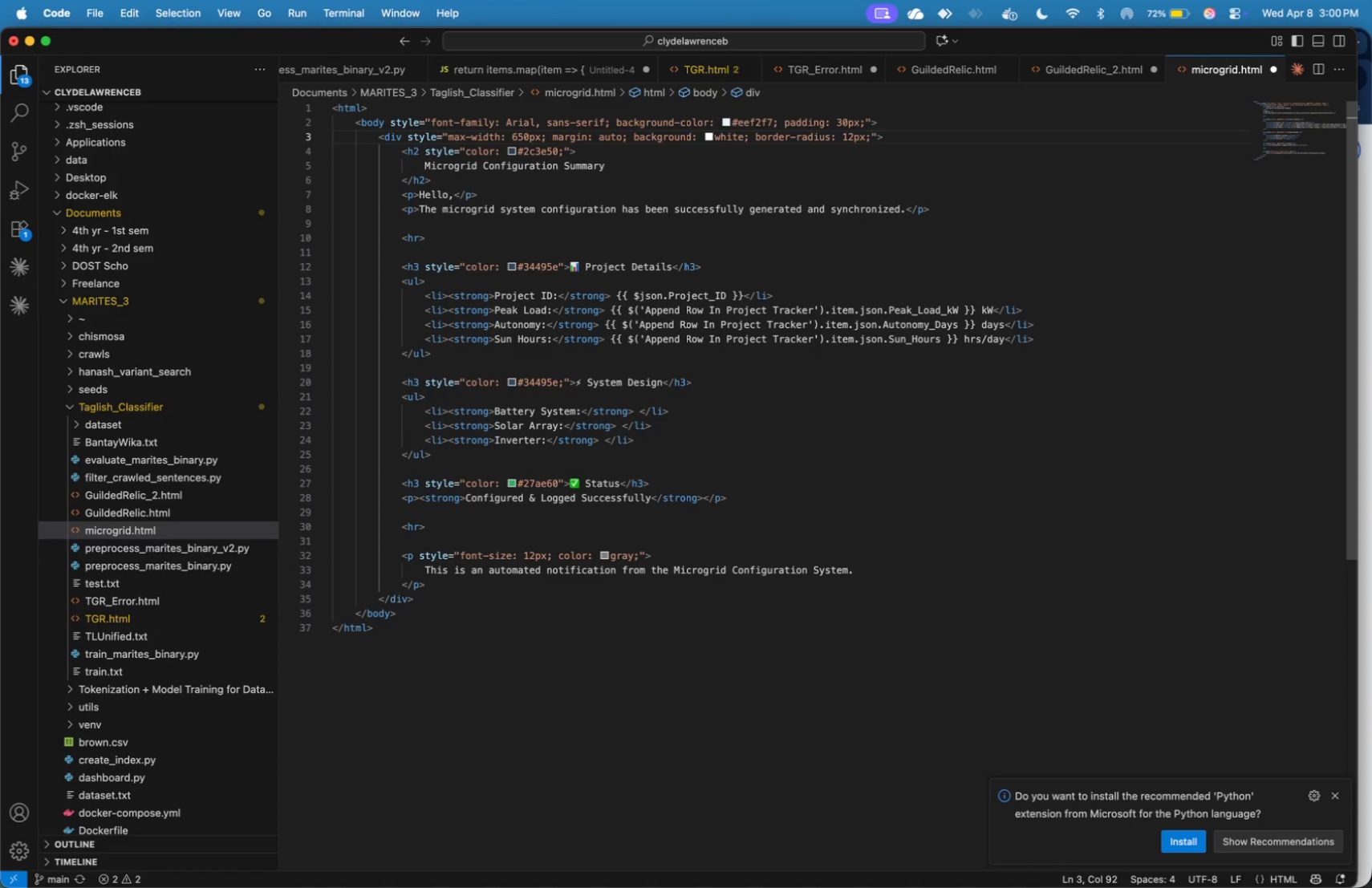 
type( overflow: hidden)
 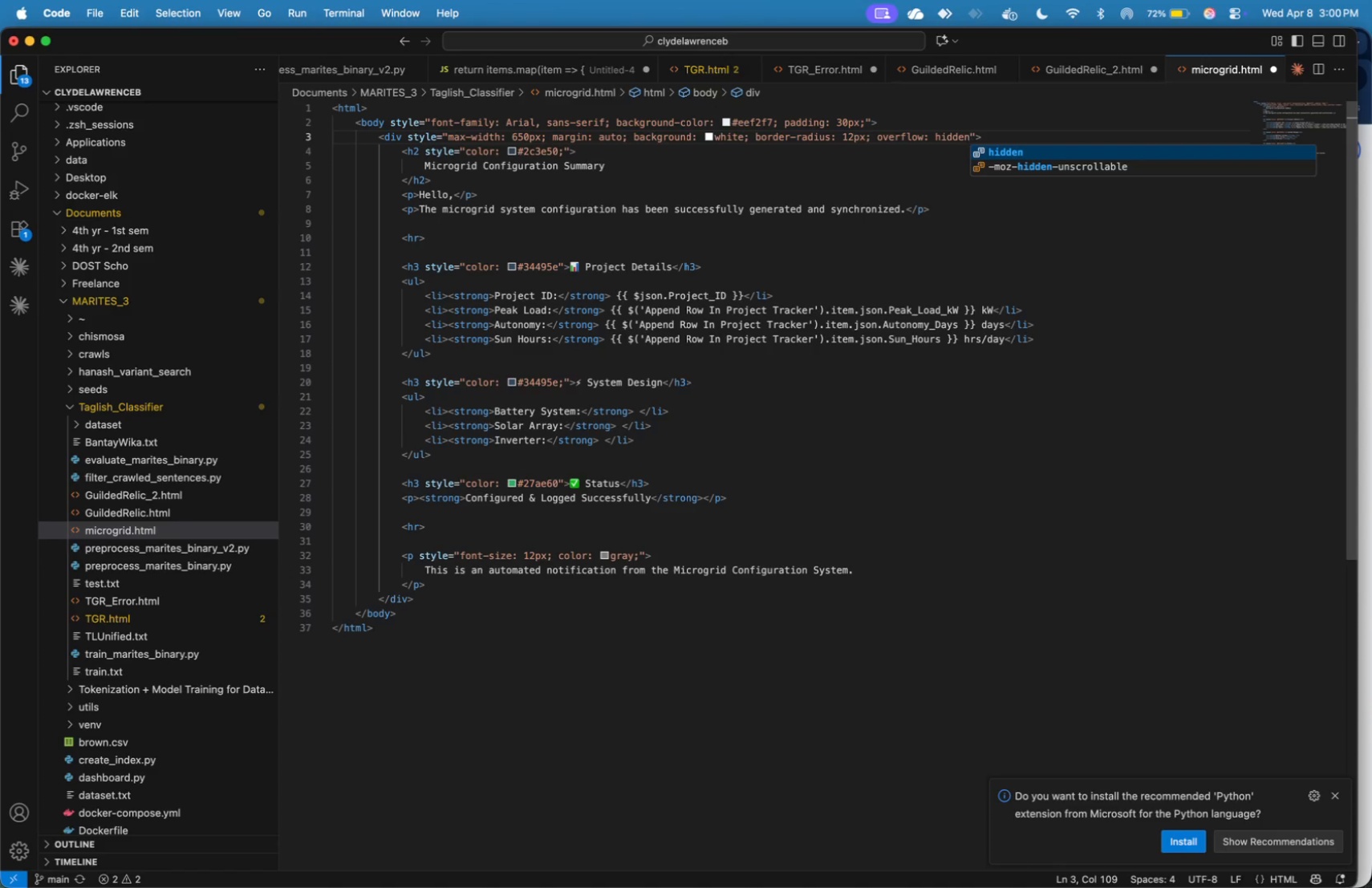 
type(; box-shadow: 0 4px 12 px)
key(Backspace)
key(Backspace)
key(Backspace)
type(px rgba(0,0,0,0.08)
 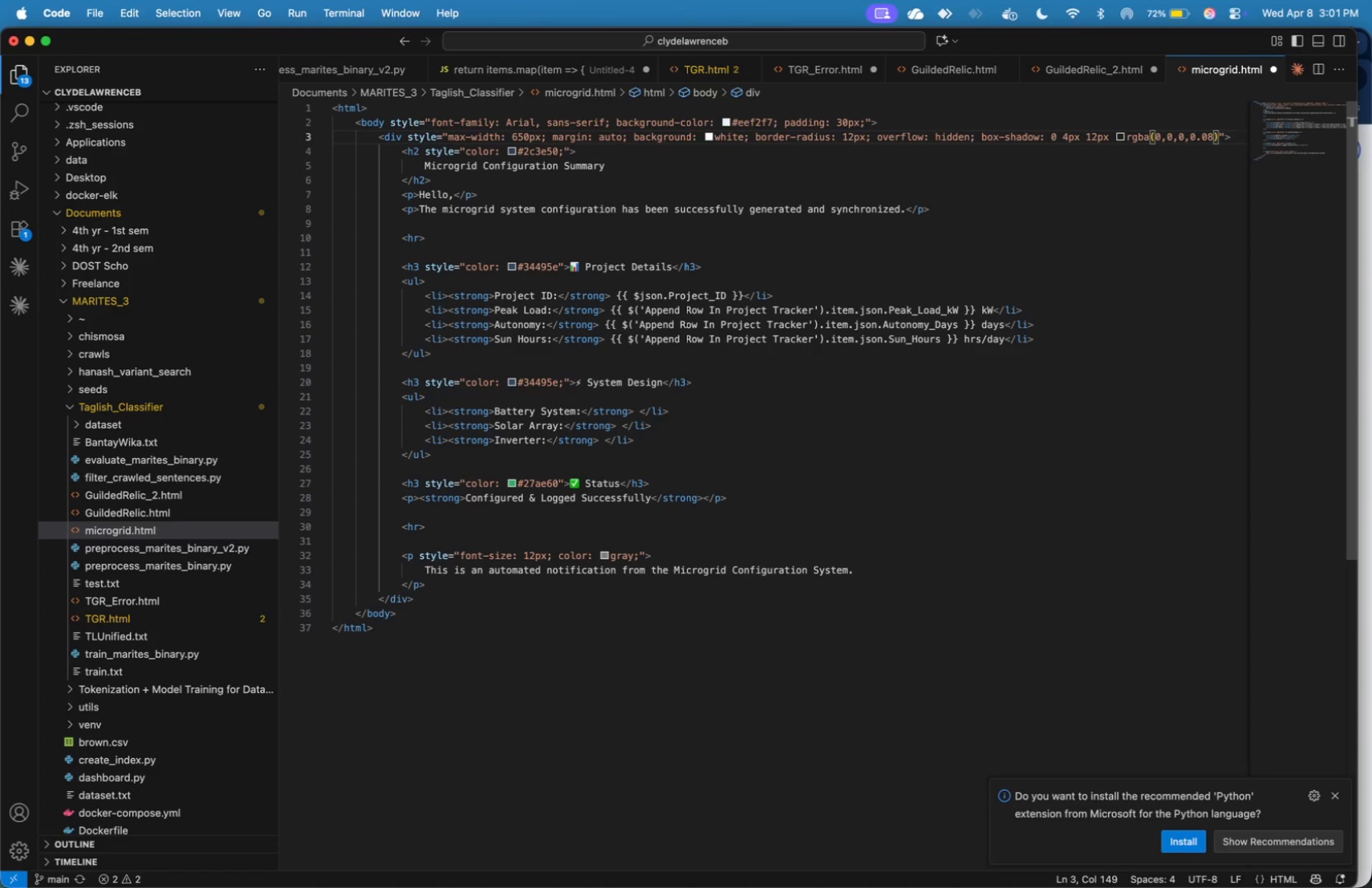 
key(ArrowRight)
 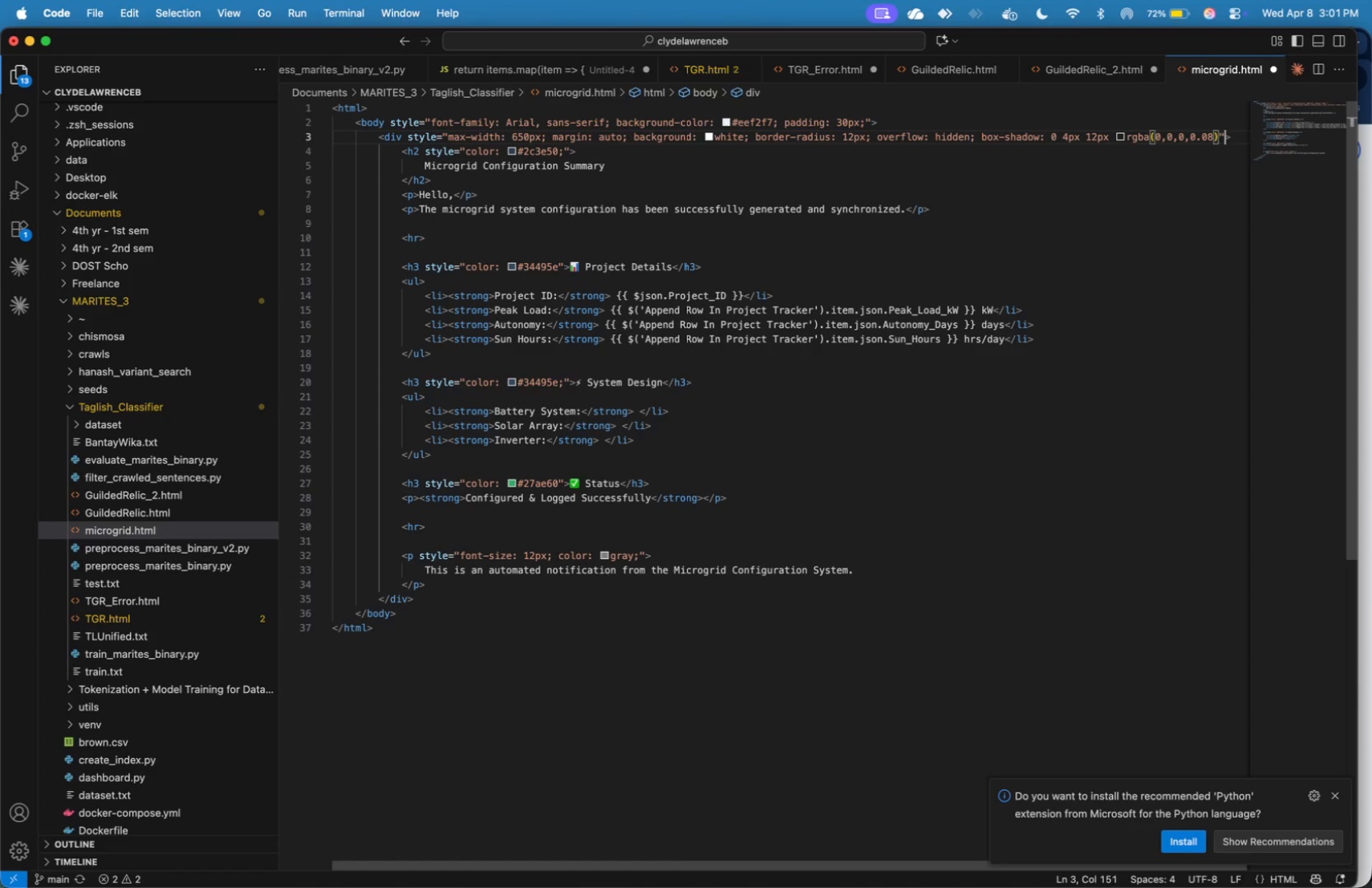 
key(ArrowRight)
 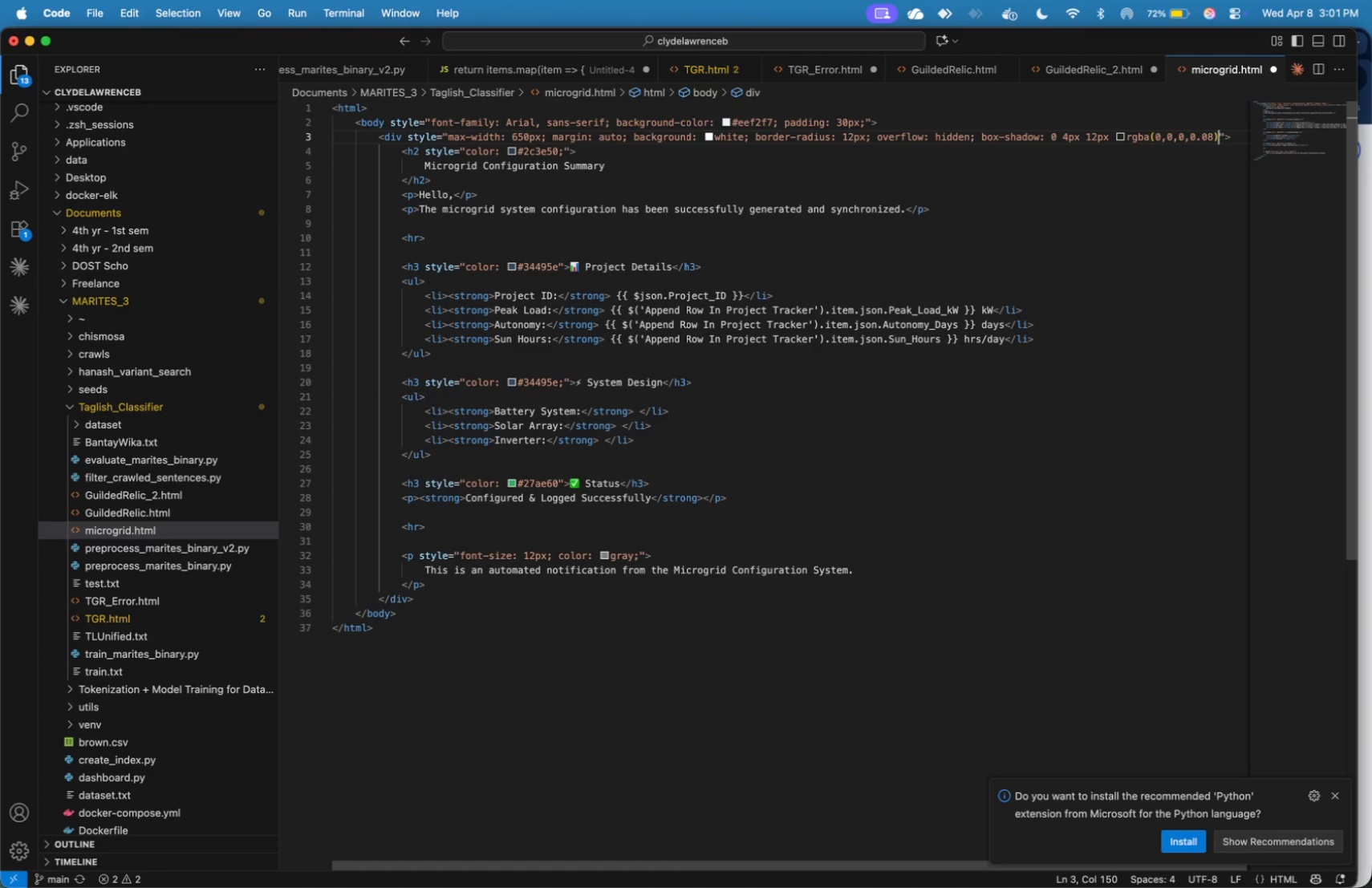 
key(ArrowLeft)
 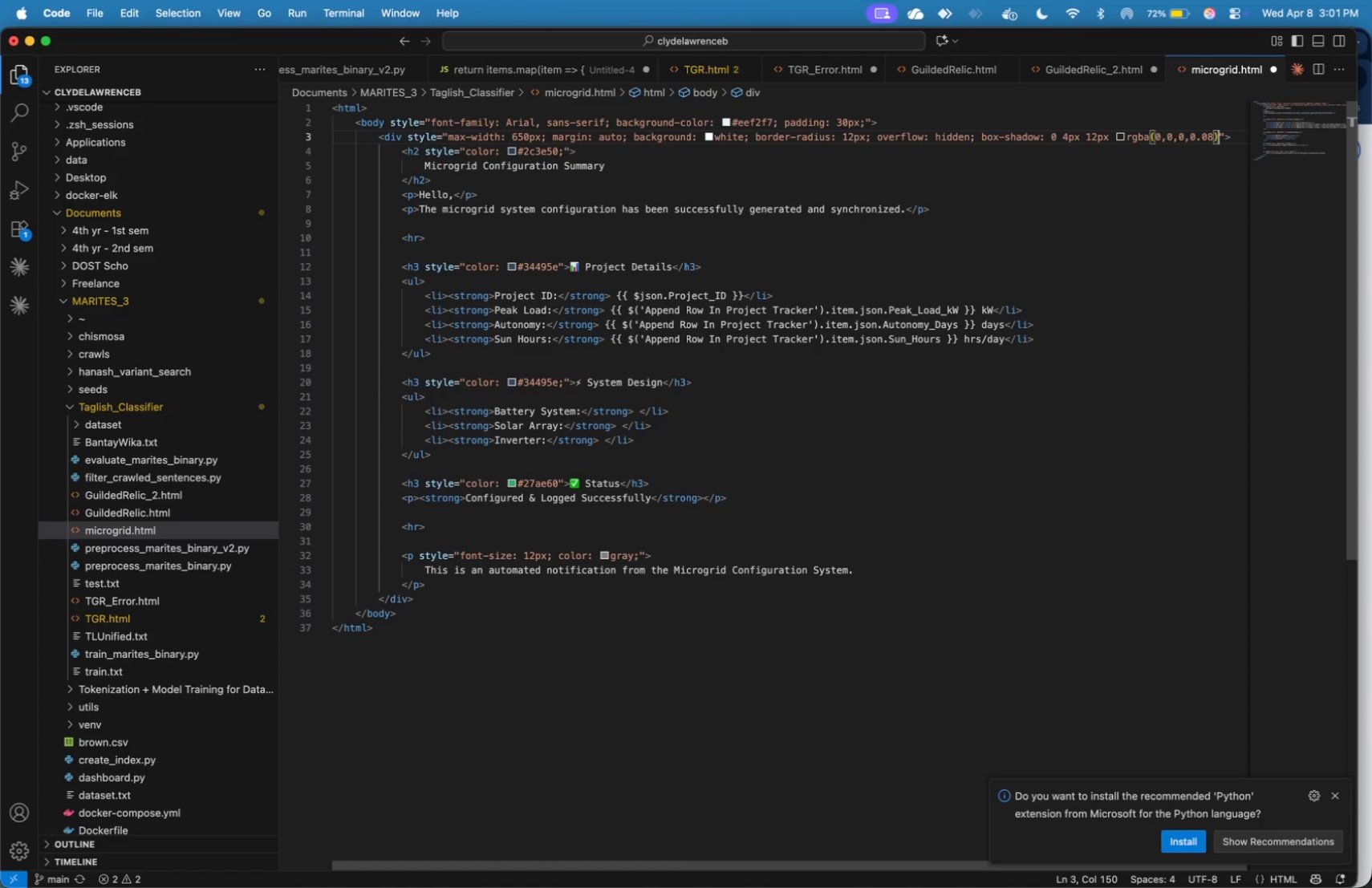 
key(Semicolon)
 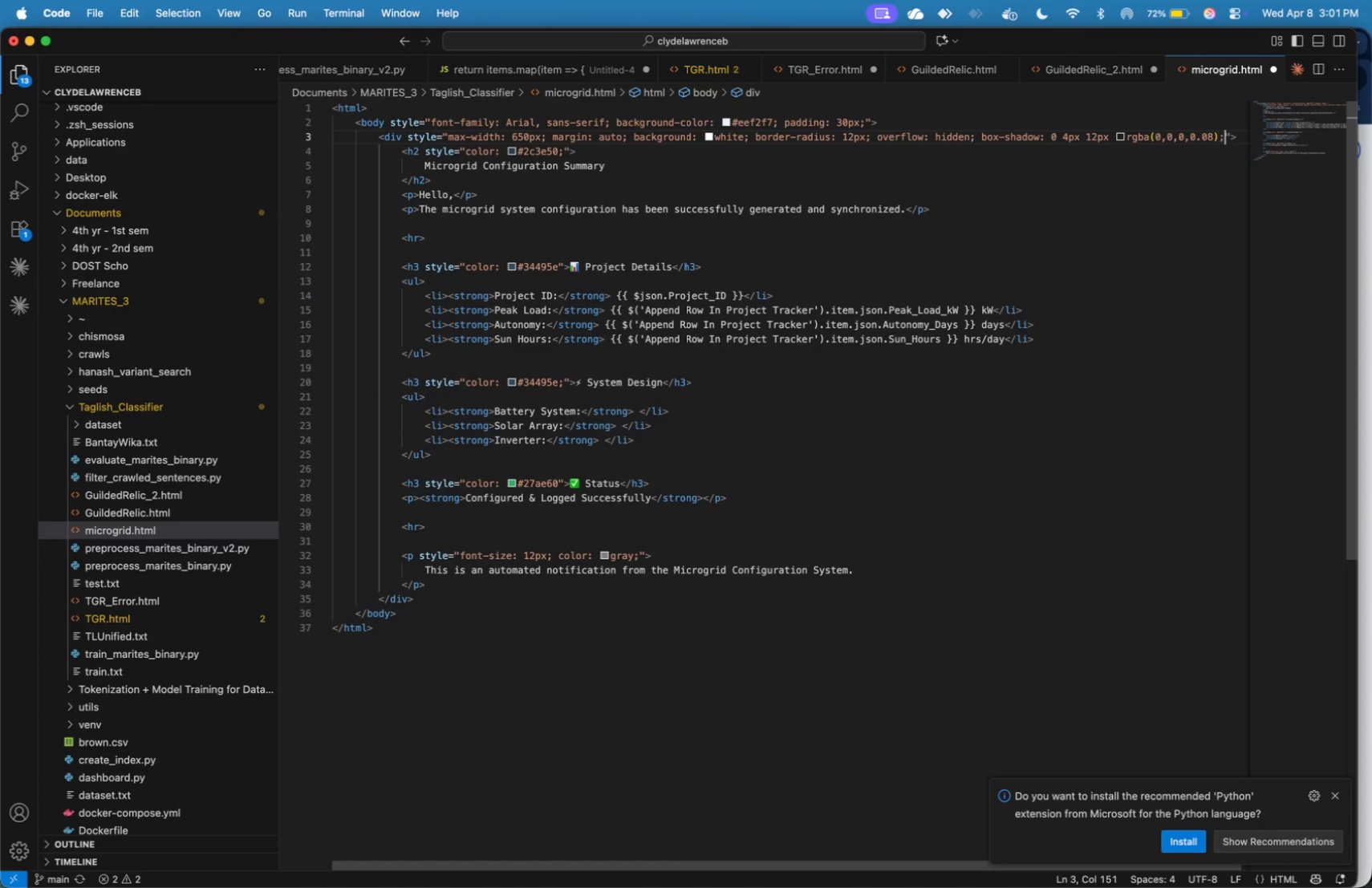 
key(ArrowRight)
 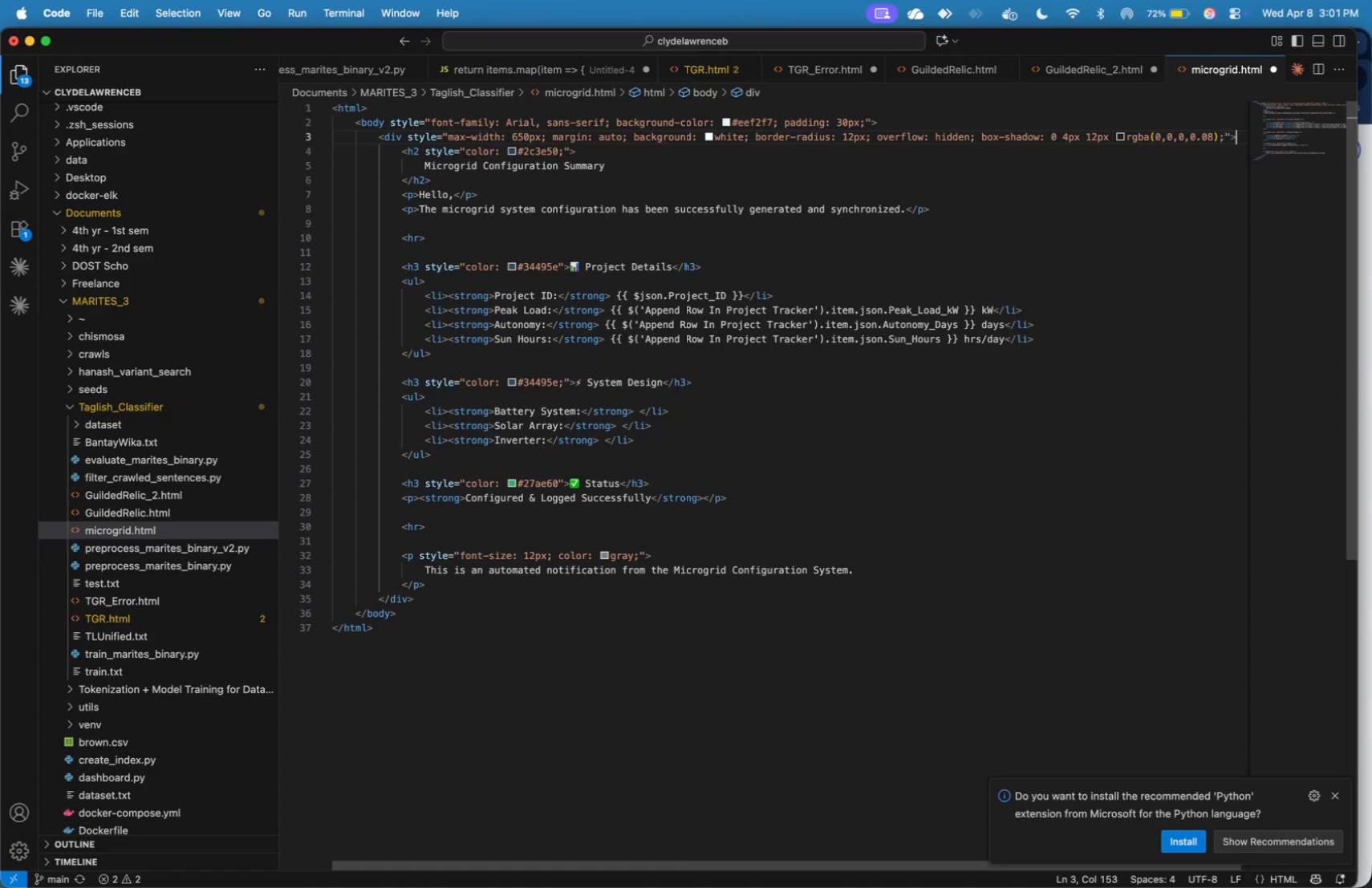 
key(ArrowRight)
 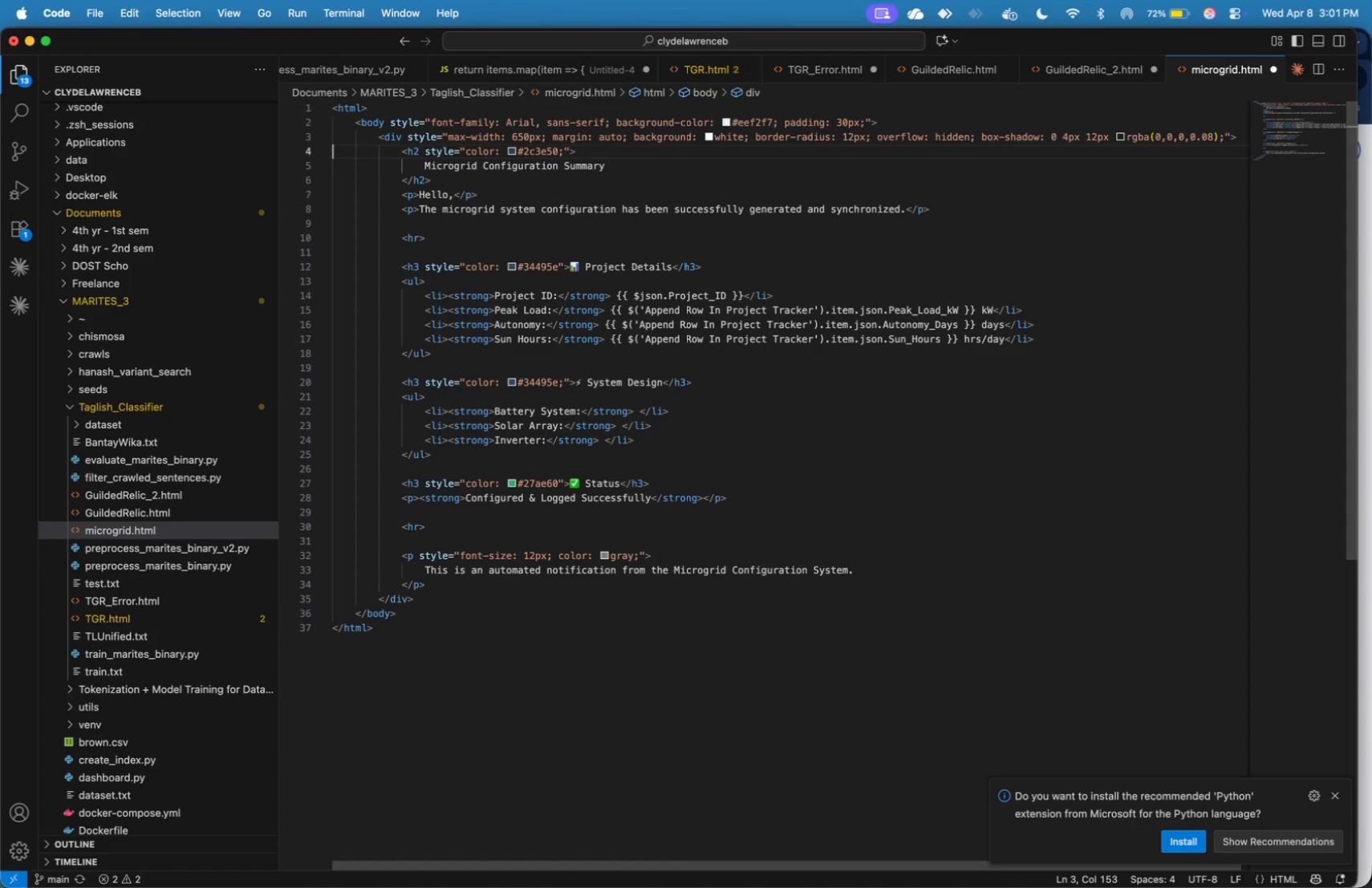 
key(ArrowRight)
 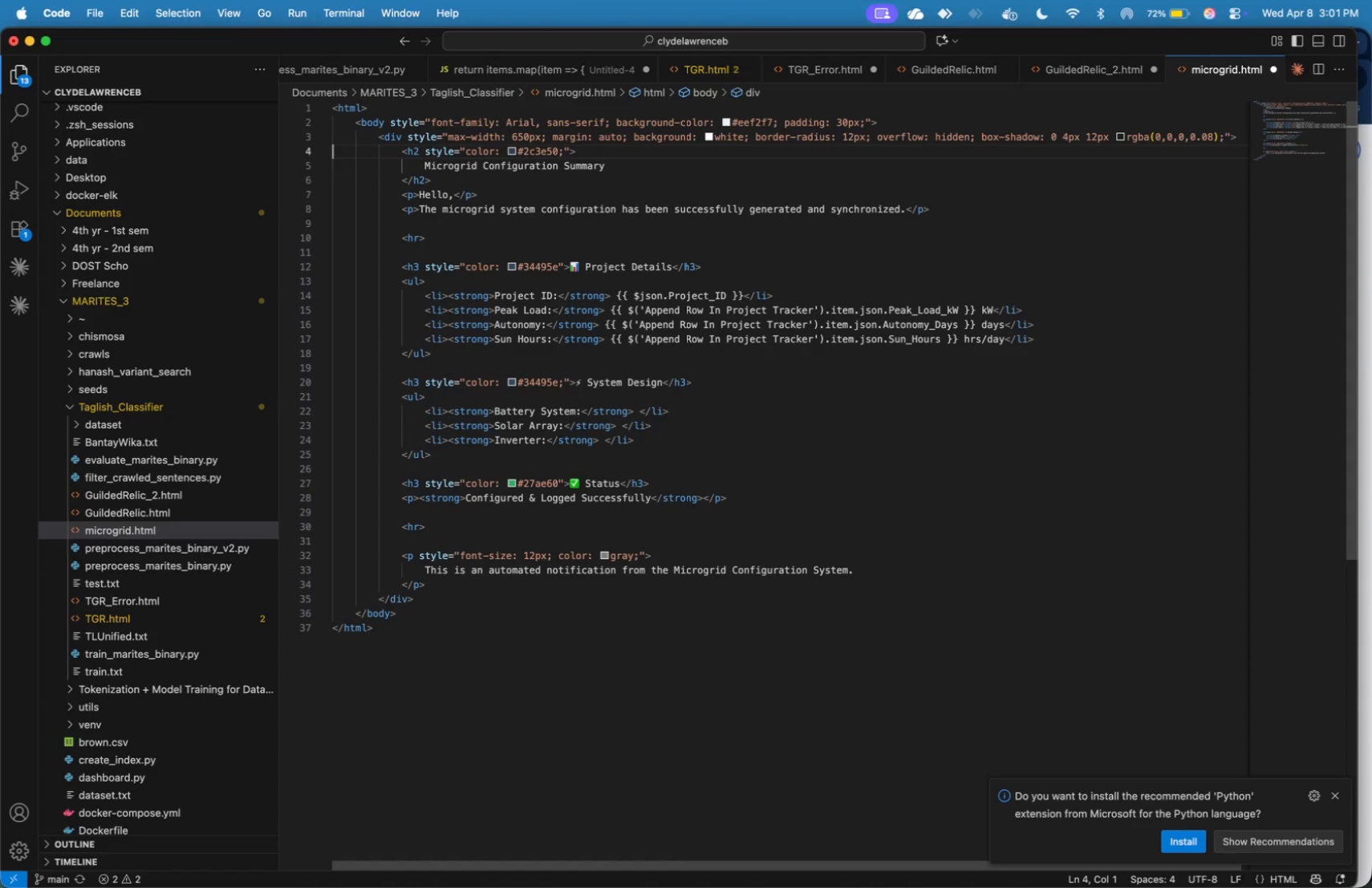 
key(Enter)
 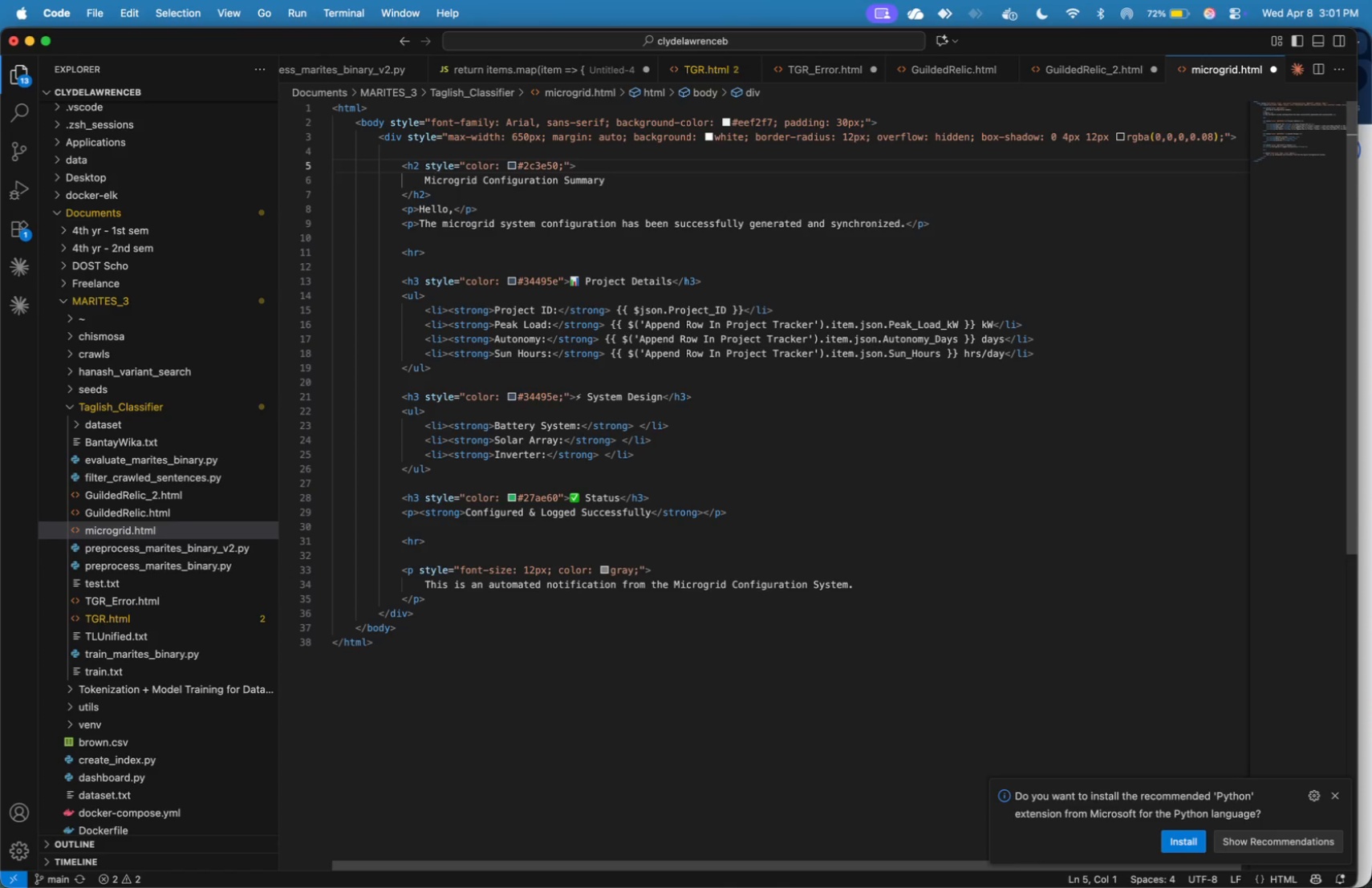 
key(ArrowUp)
 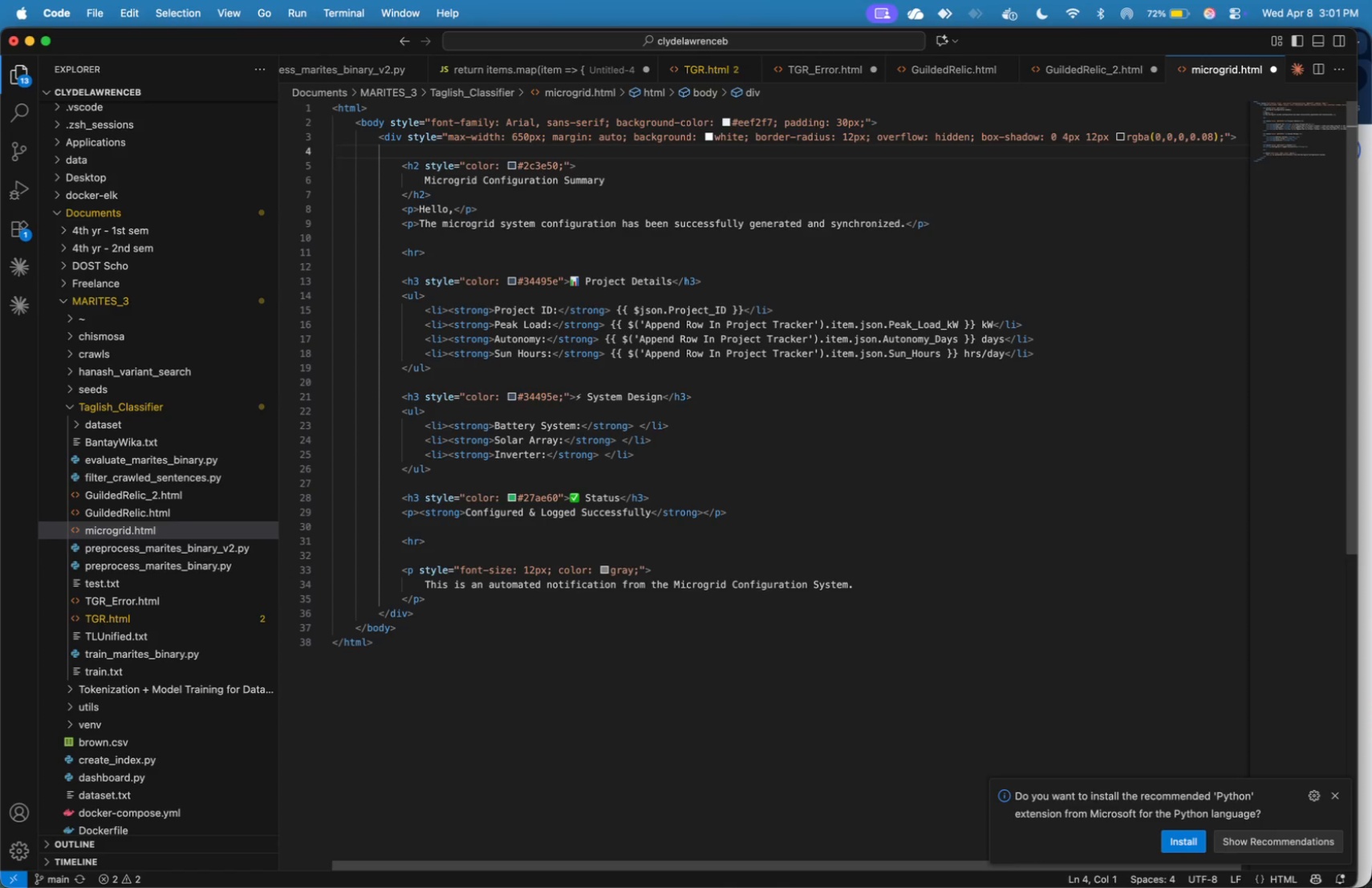 
key(Enter)
 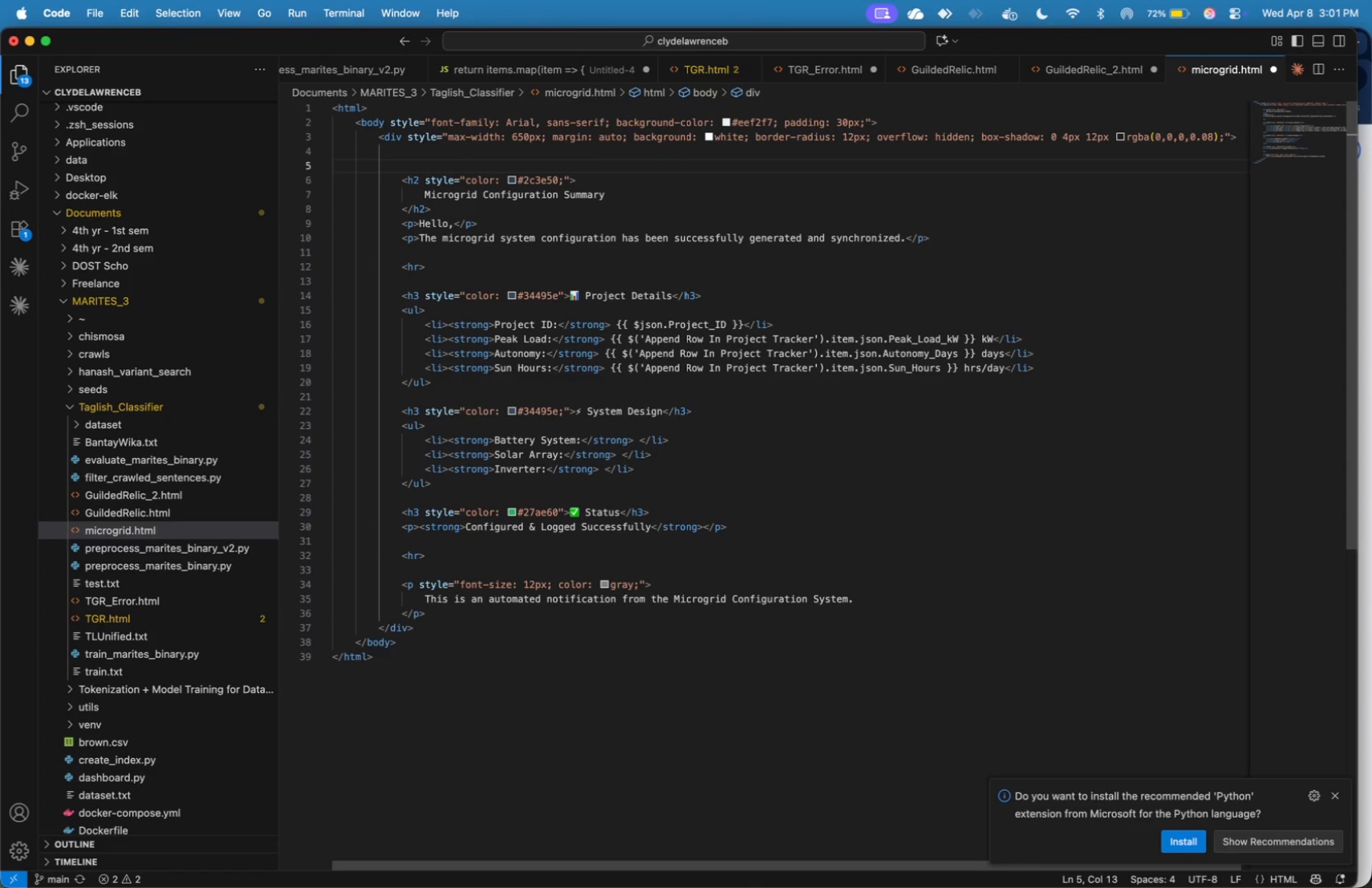 
type(<!-- Header )
 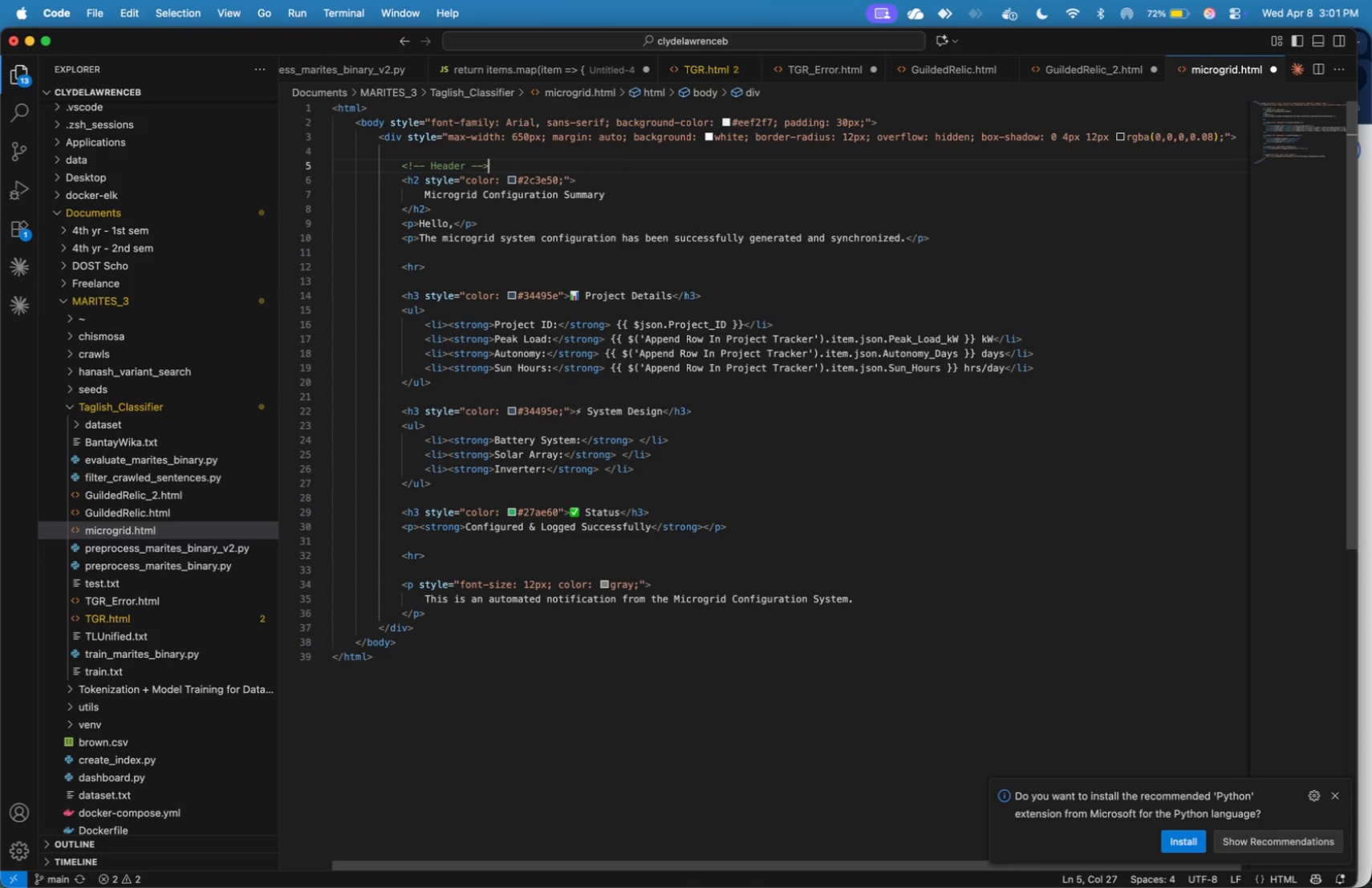 
 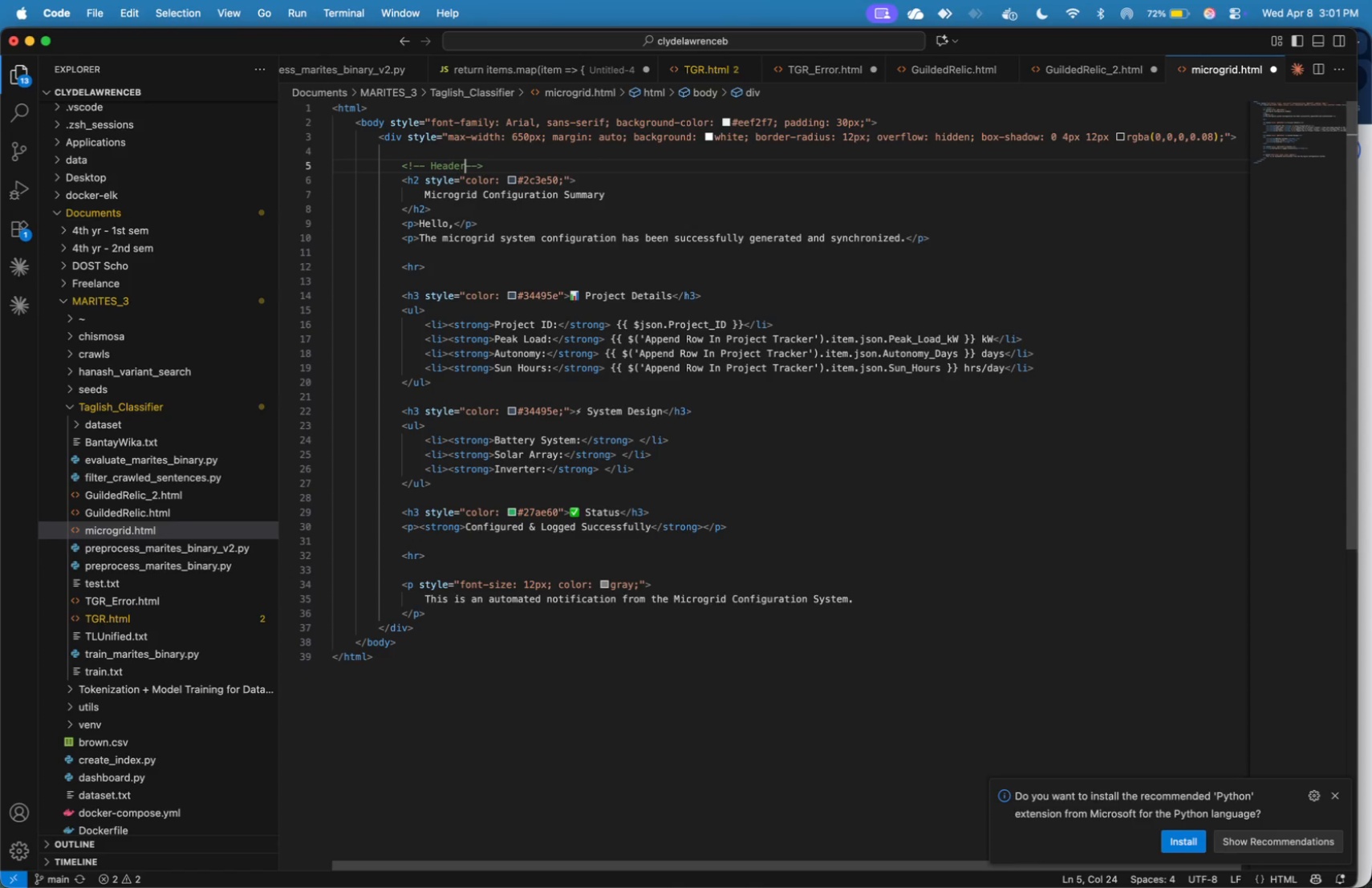 
key(ArrowRight)
 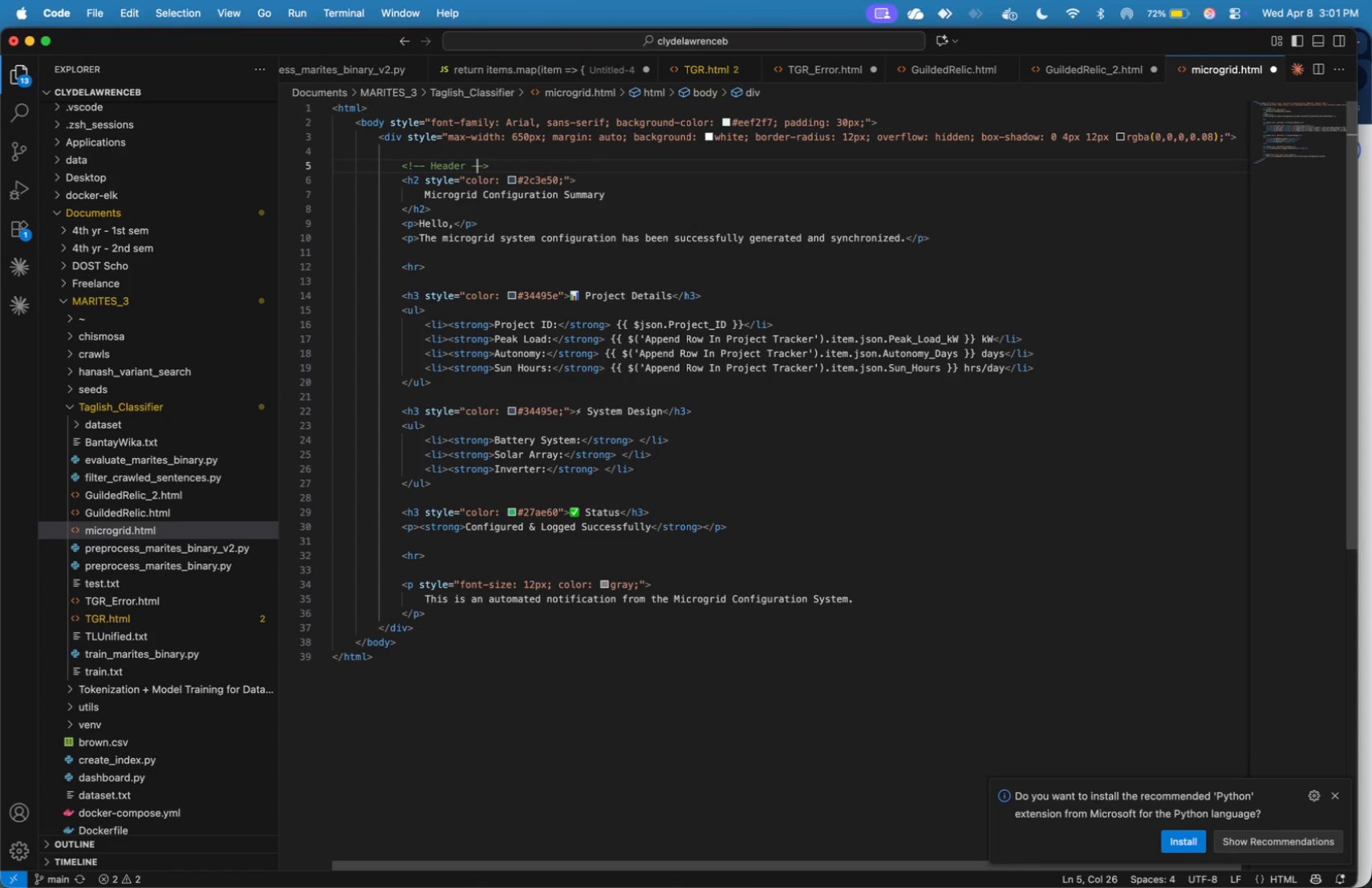 
key(ArrowRight)
 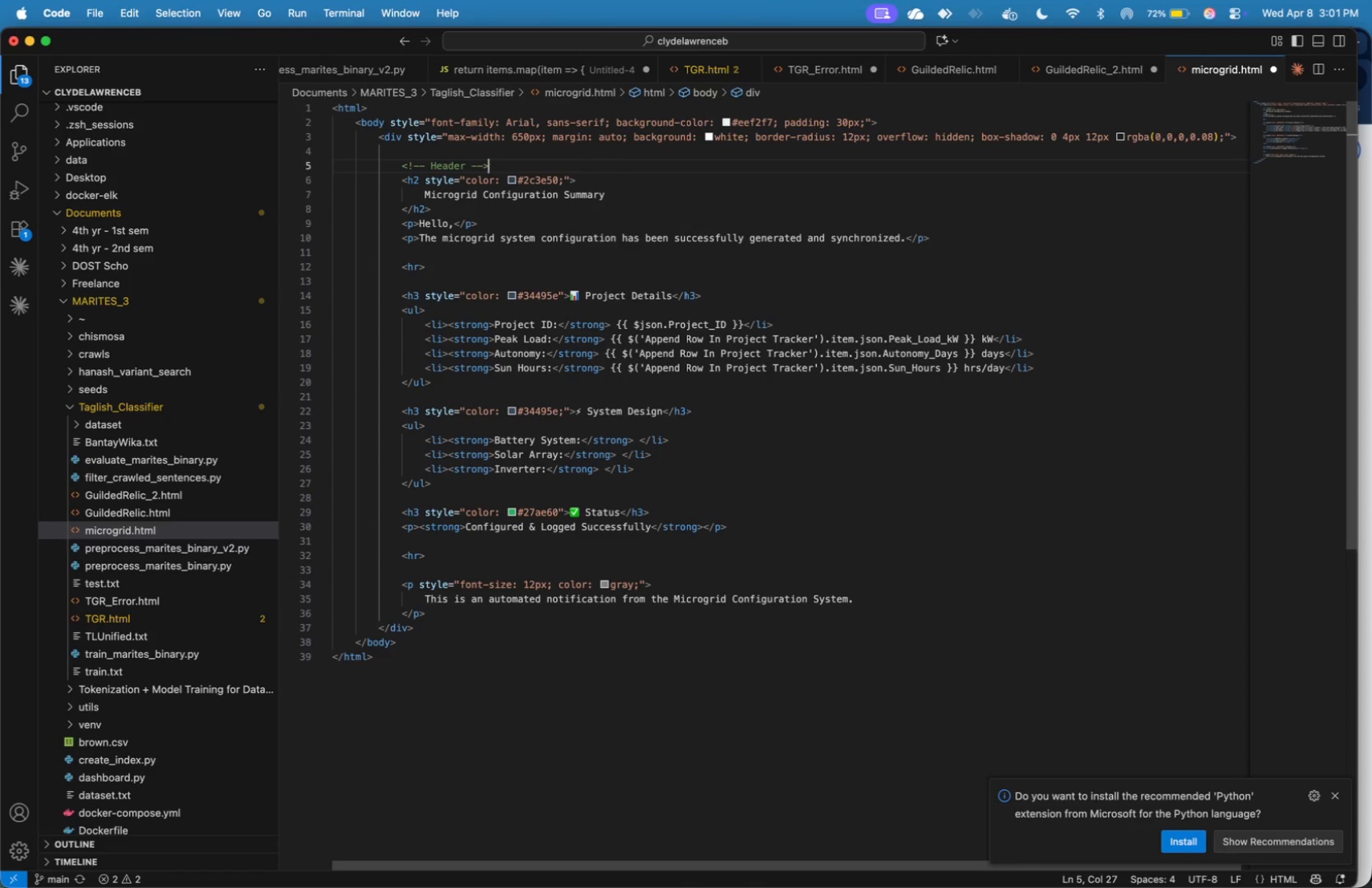 
key(ArrowRight)
 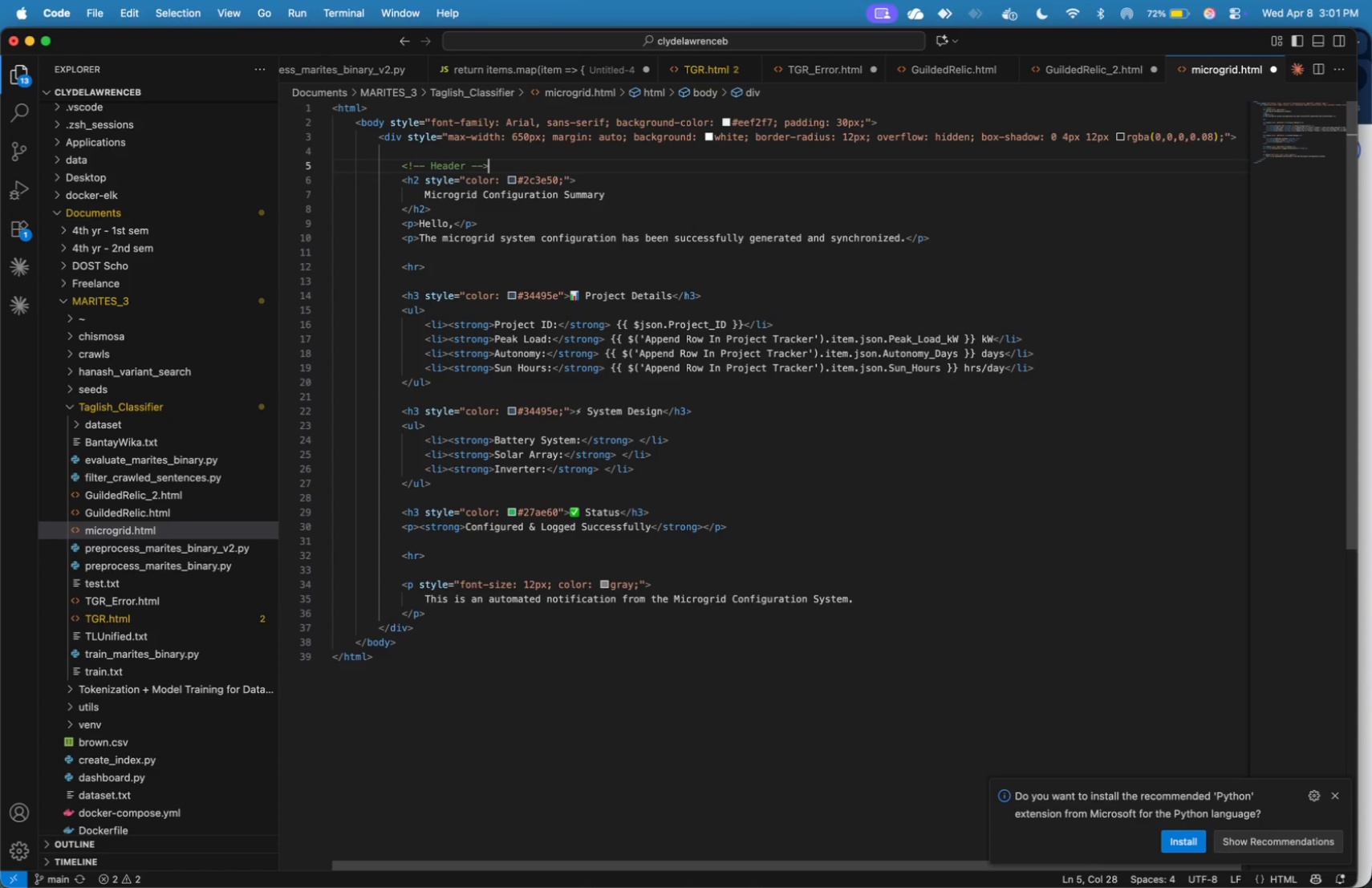 
key(ArrowRight)
 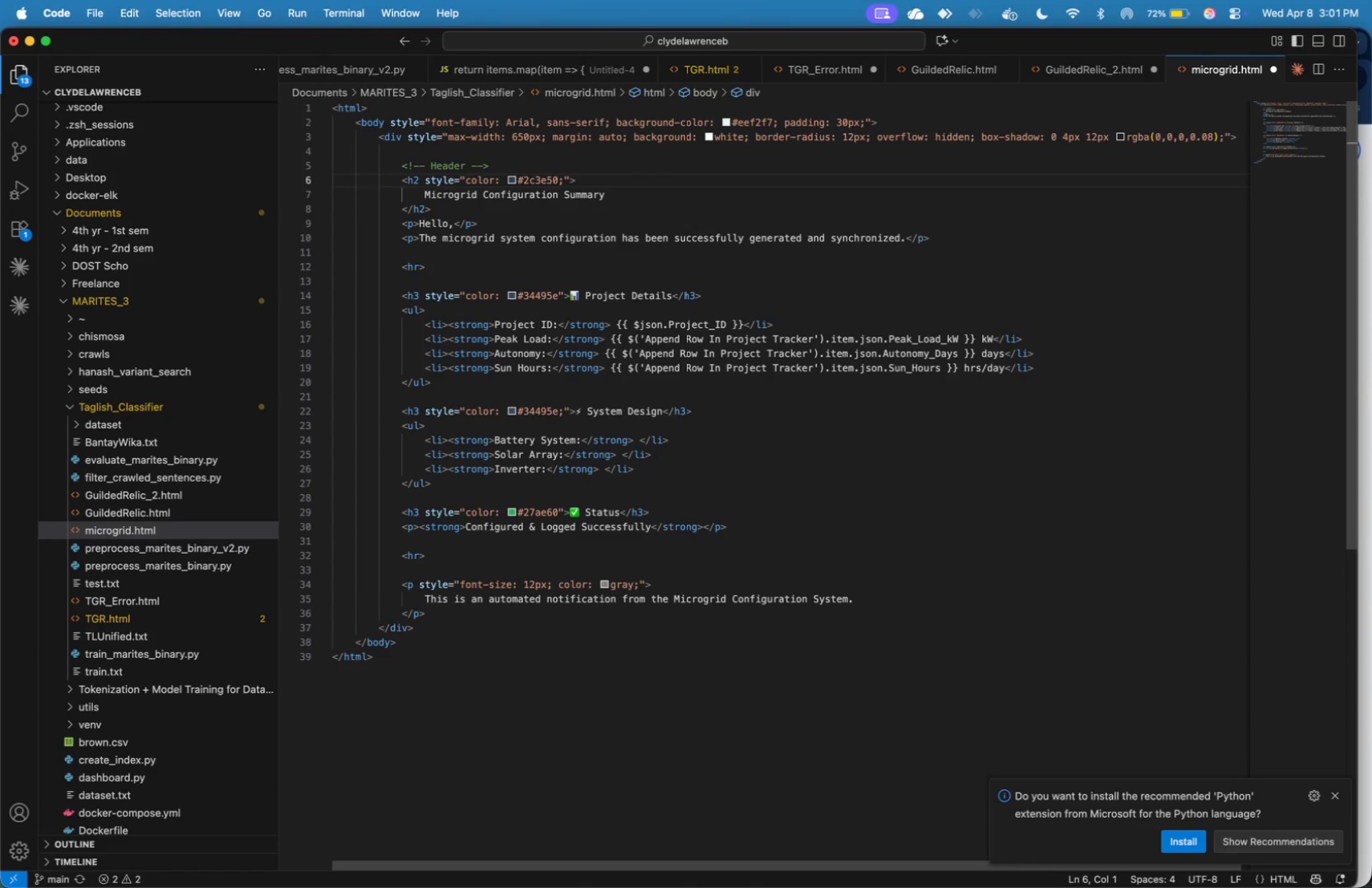 
key(ArrowLeft)
 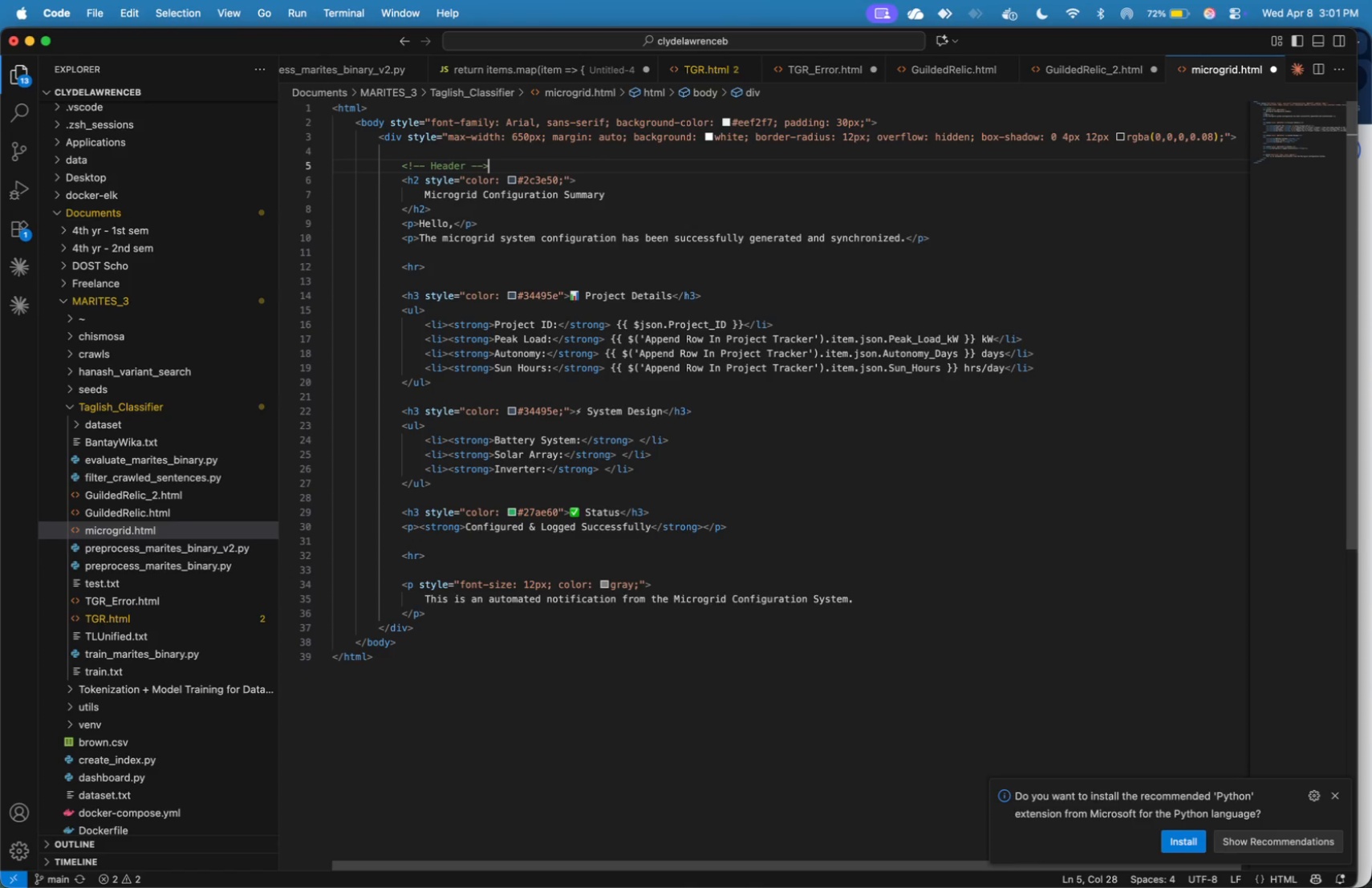 
key(ArrowDown)
 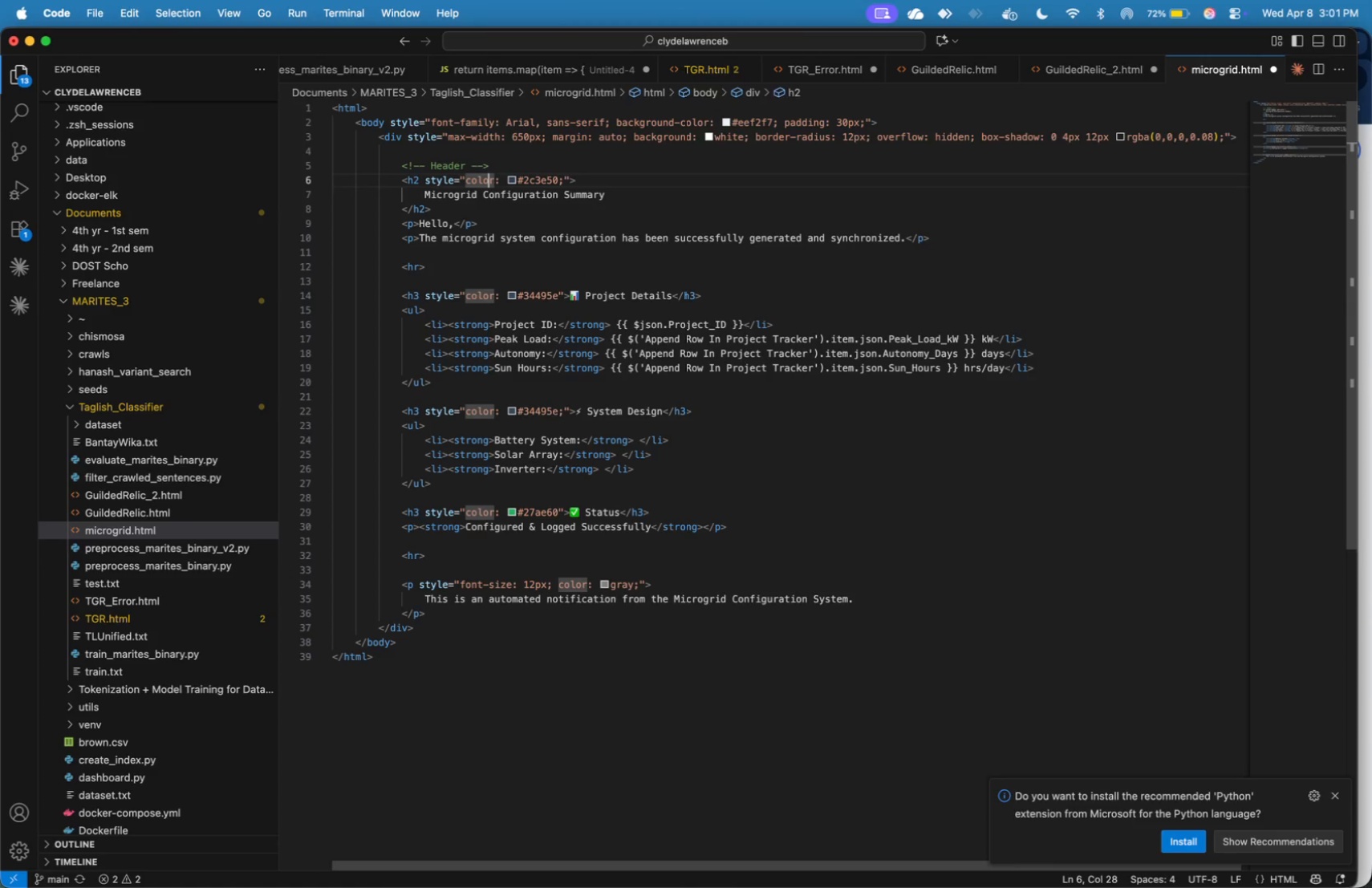 
key(ArrowUp)
 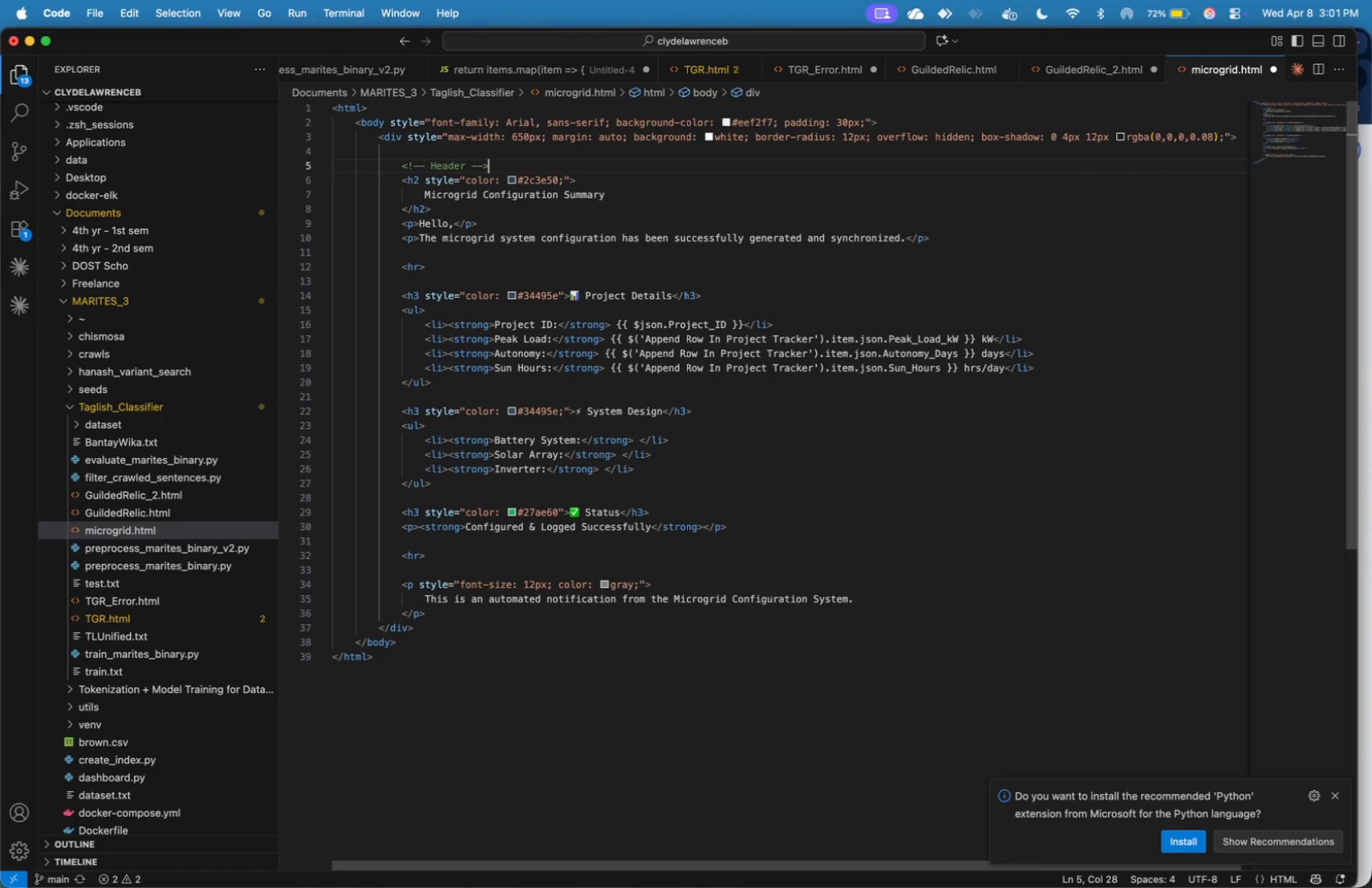 
wait(6.95)
 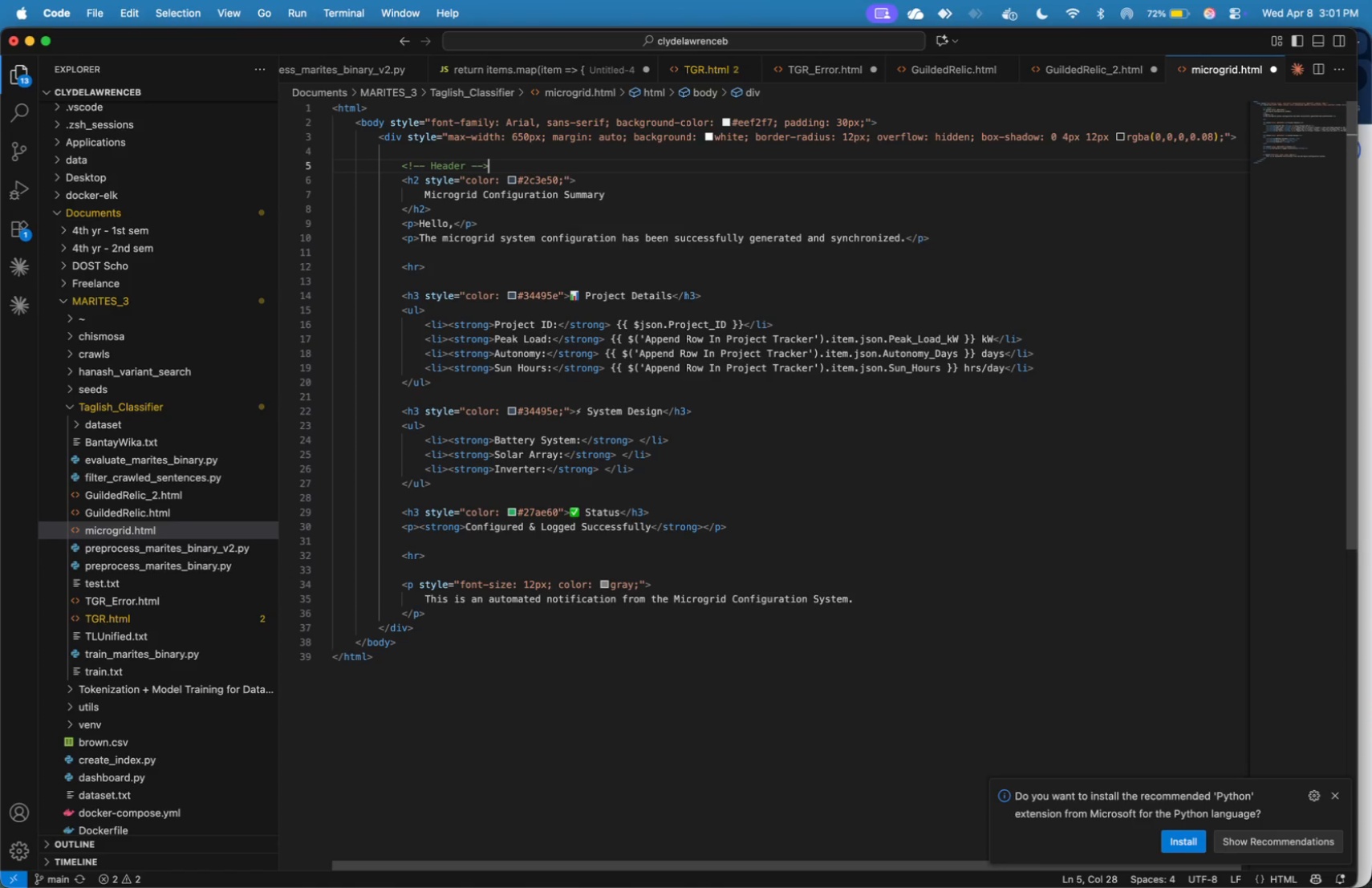 
key(Enter)
 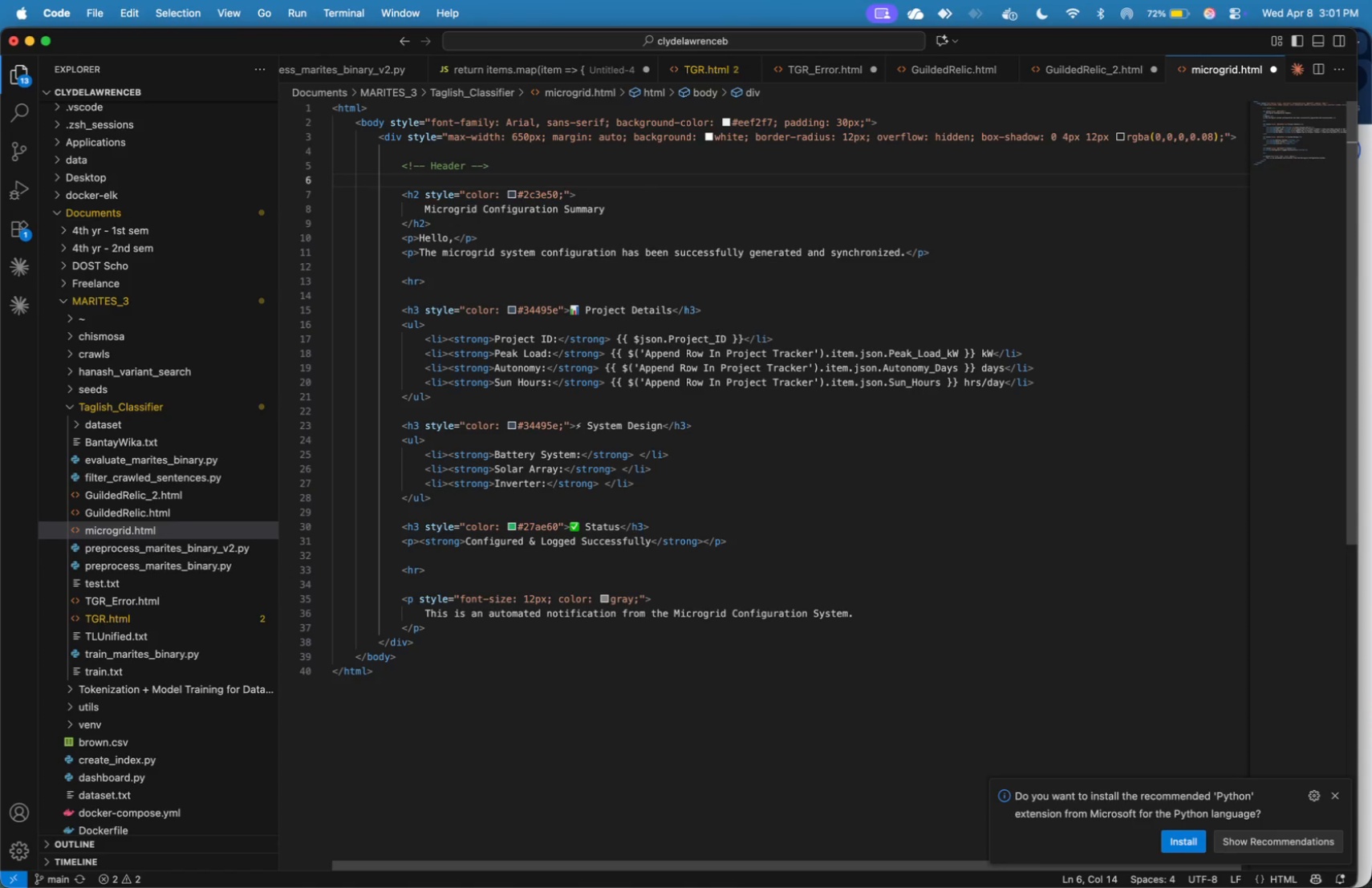 
key(Backspace)
type(<div>)
 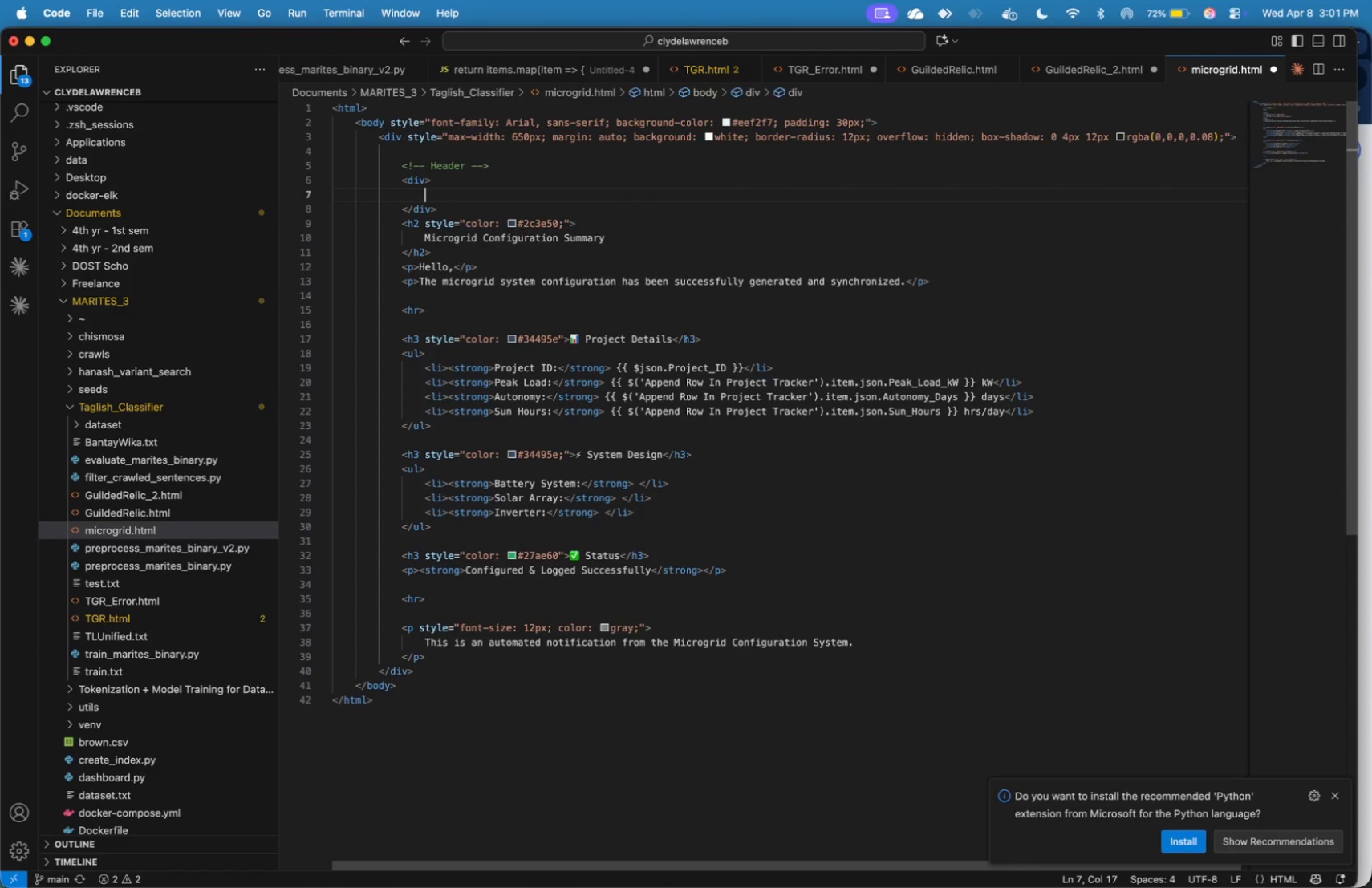 
 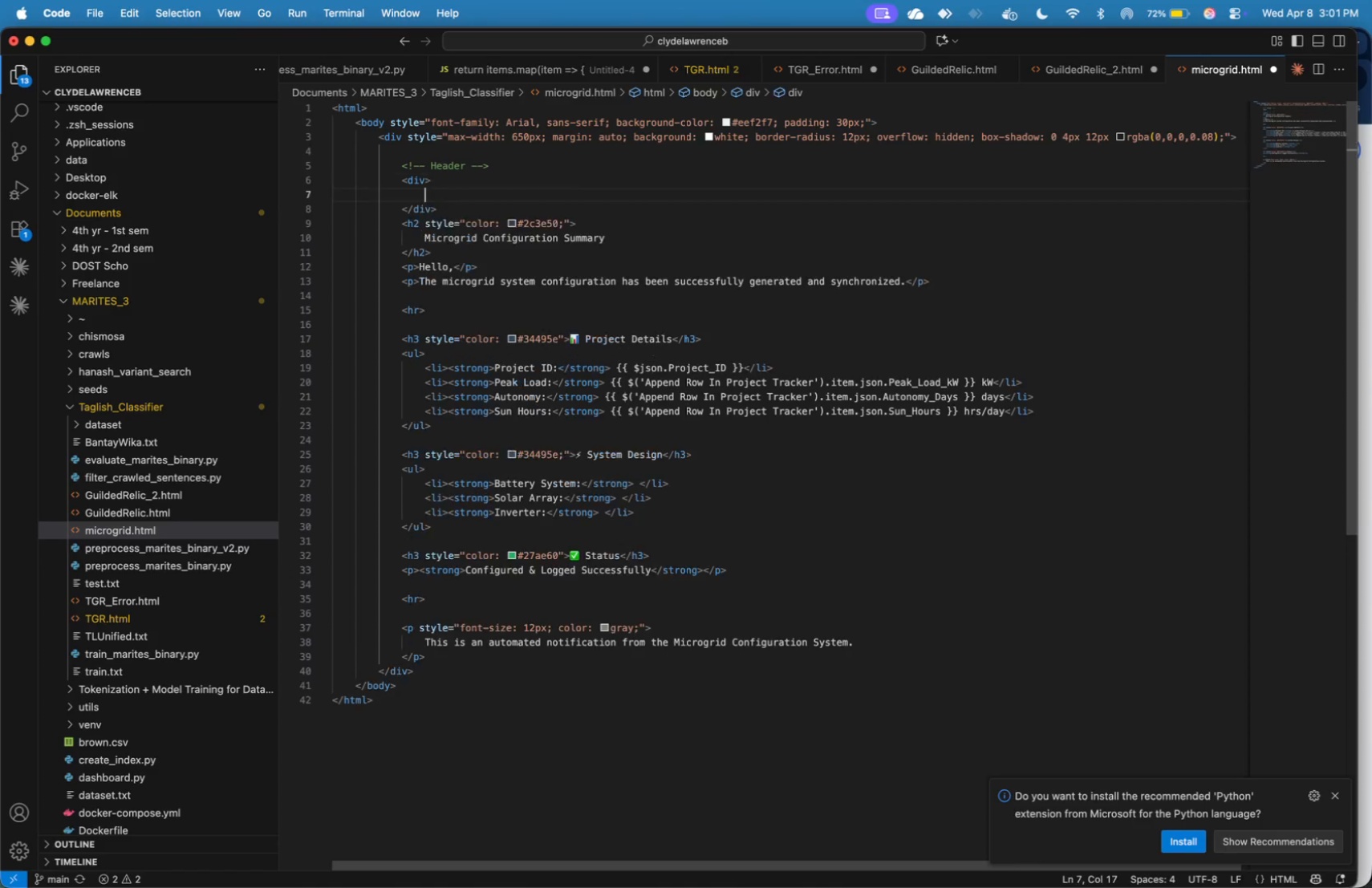 
key(Enter)
 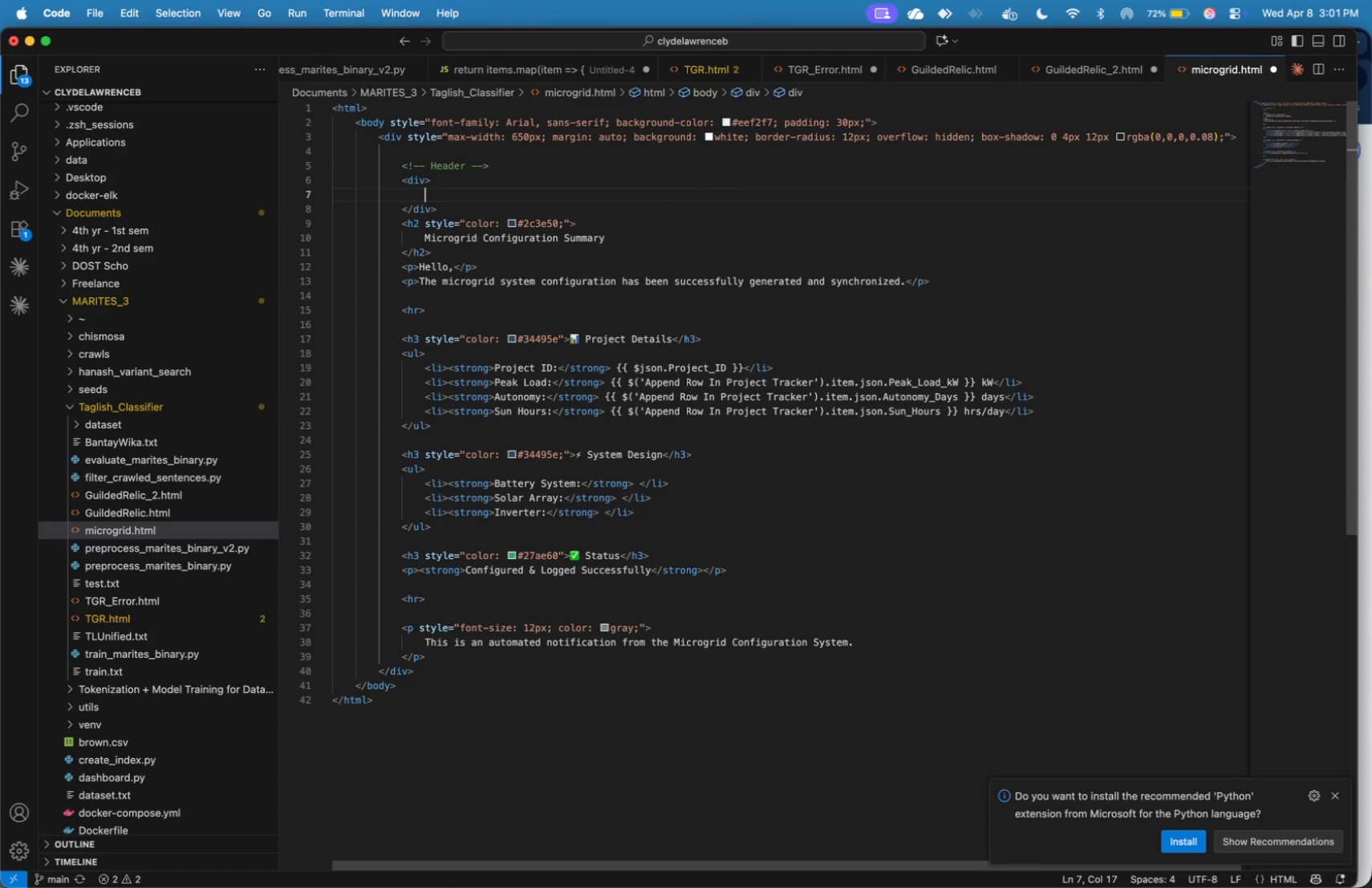 
key(ArrowUp)
 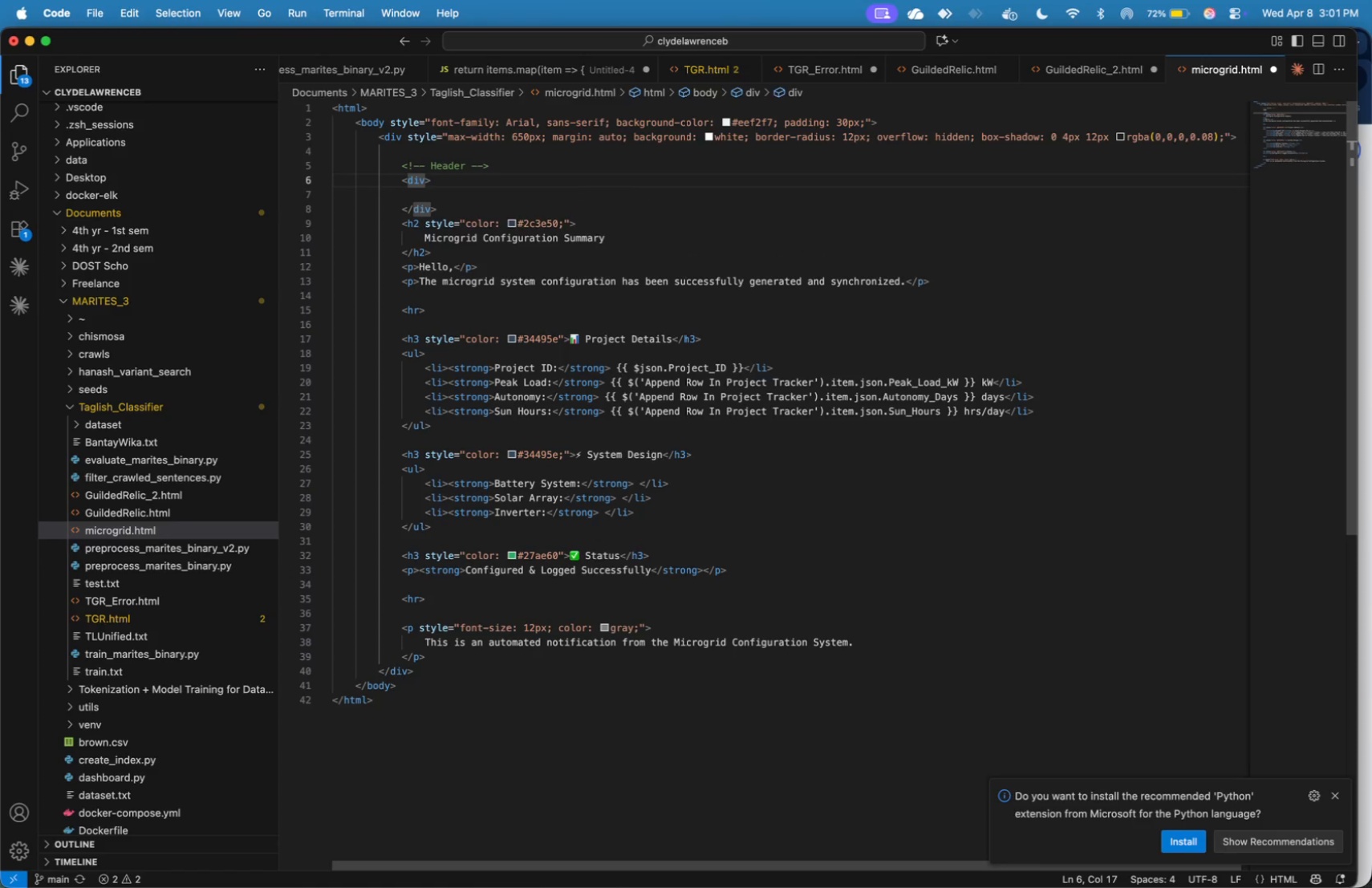 
type( style=bacl)
key(Backspace)
type(kground: linear)
 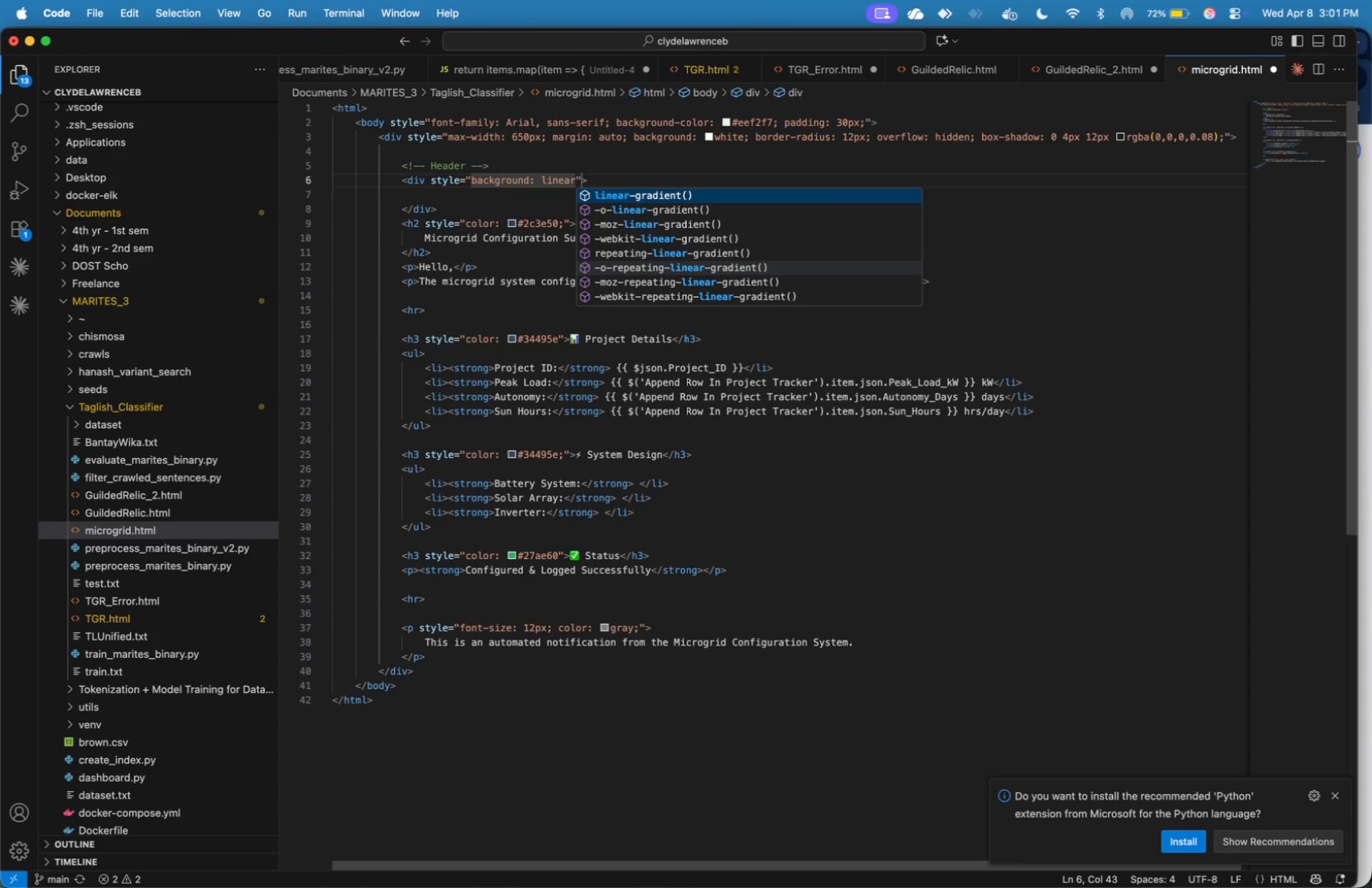 
wait(14.8)
 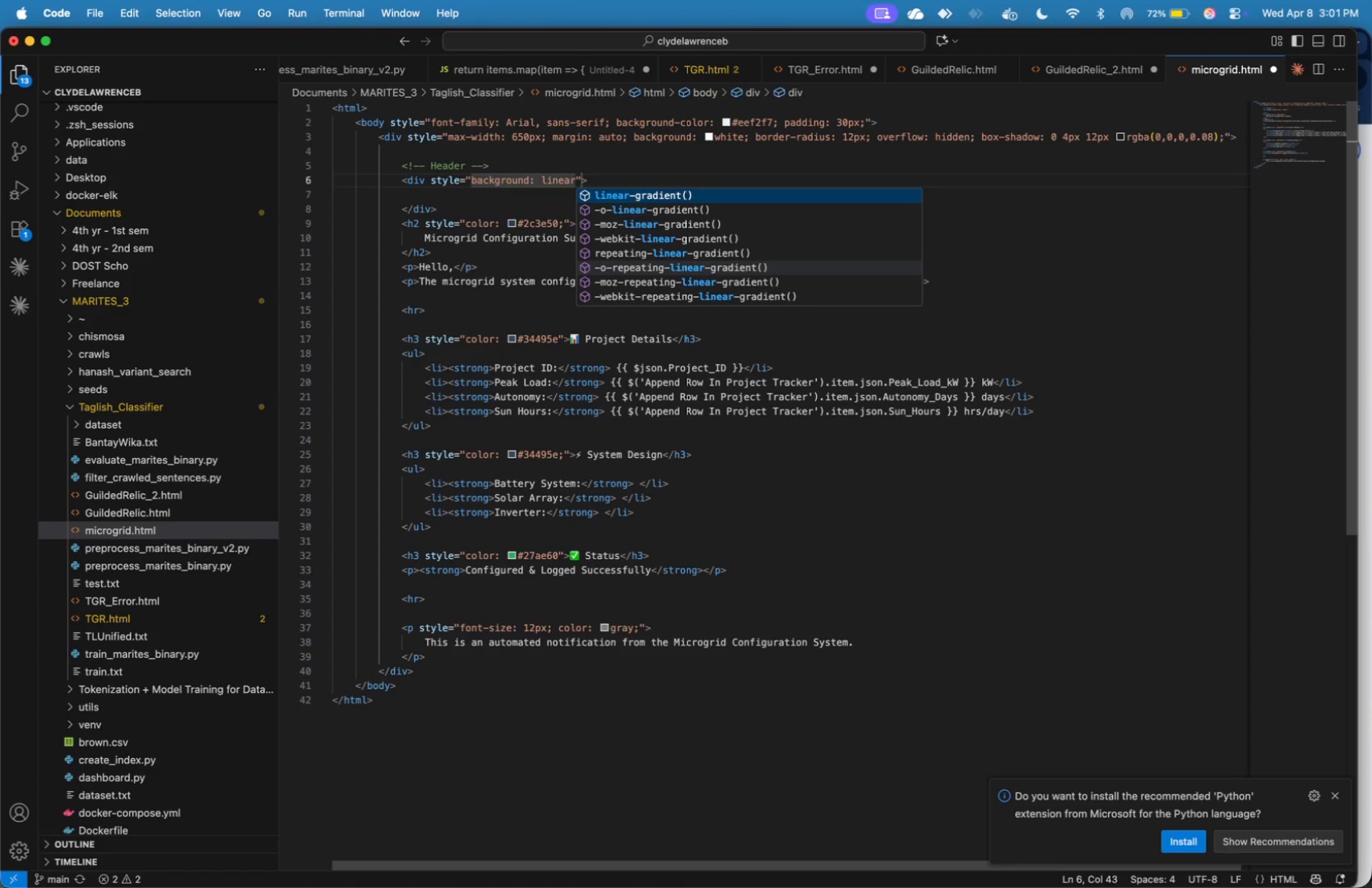 
key(ArrowRight)
 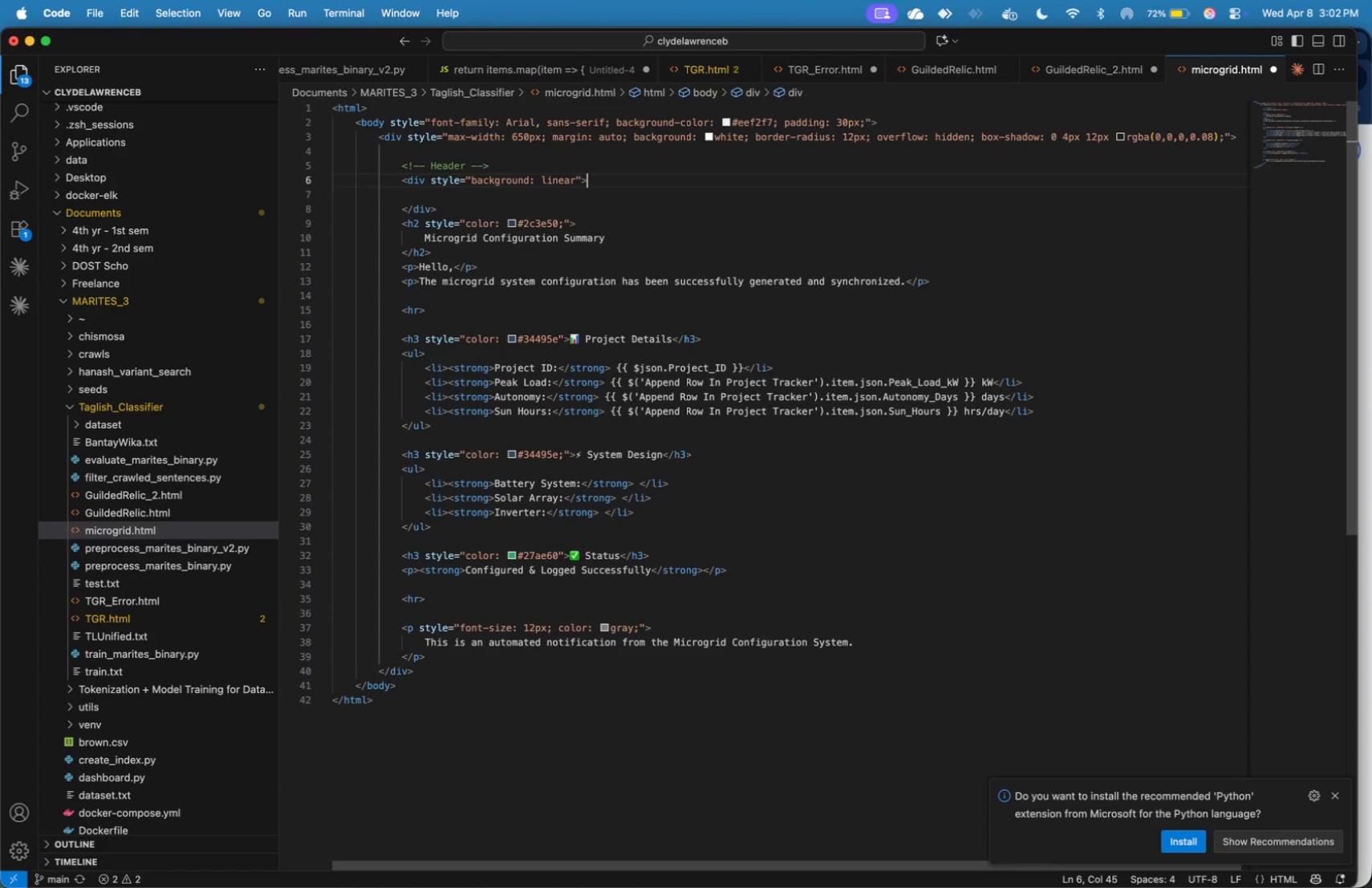 
key(ArrowRight)
 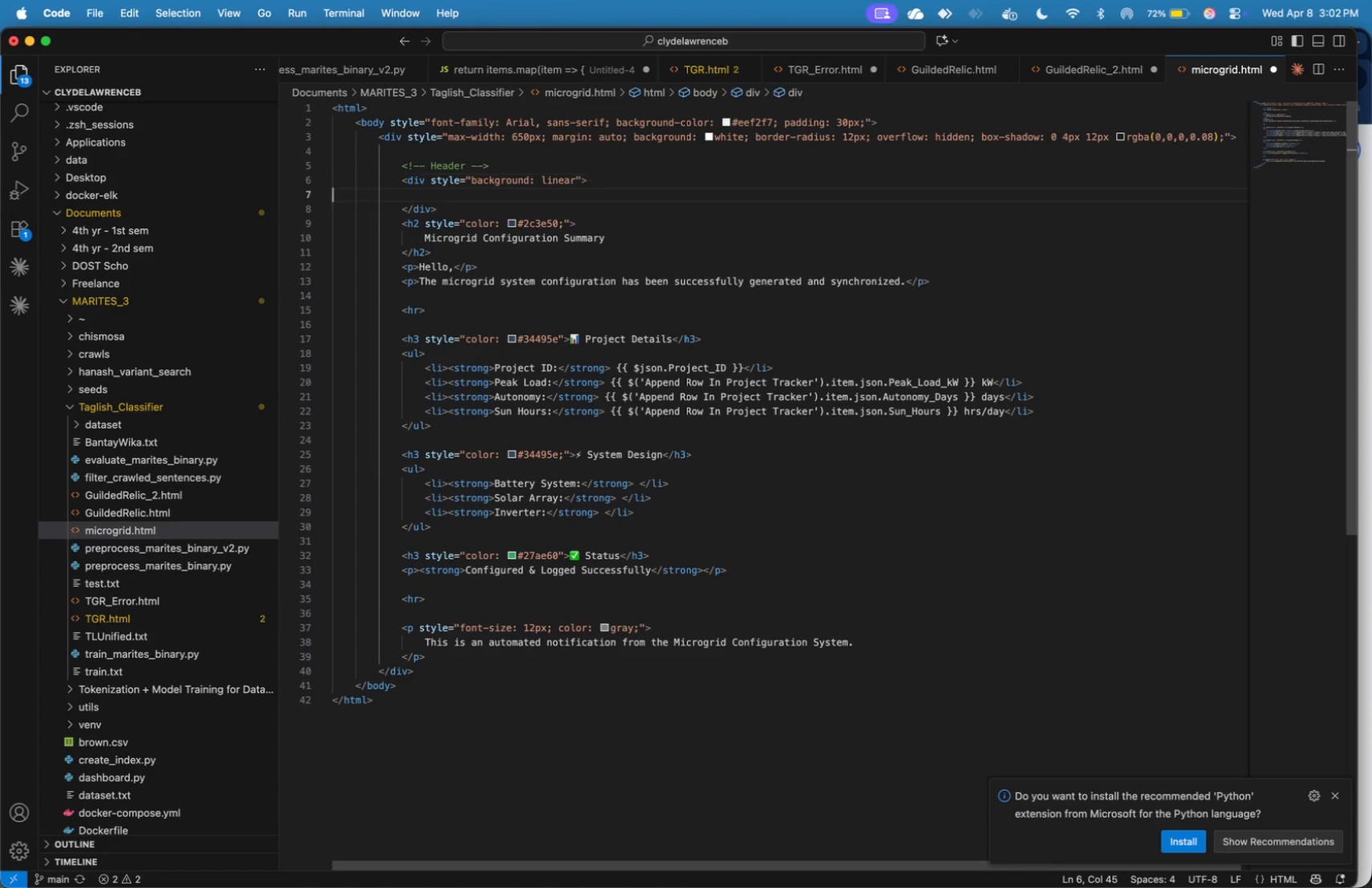 
key(ArrowRight)
 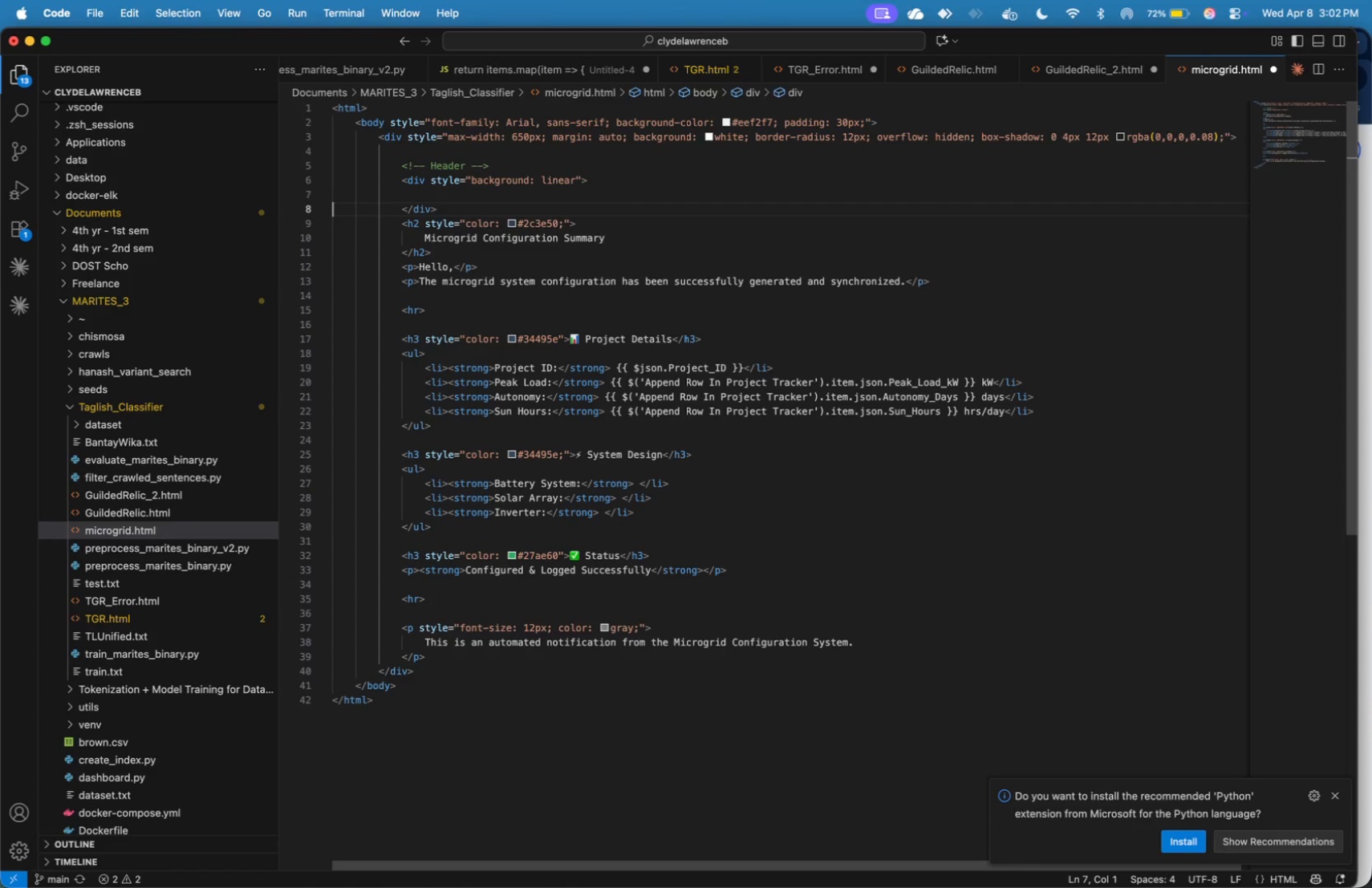 
key(ArrowRight)
 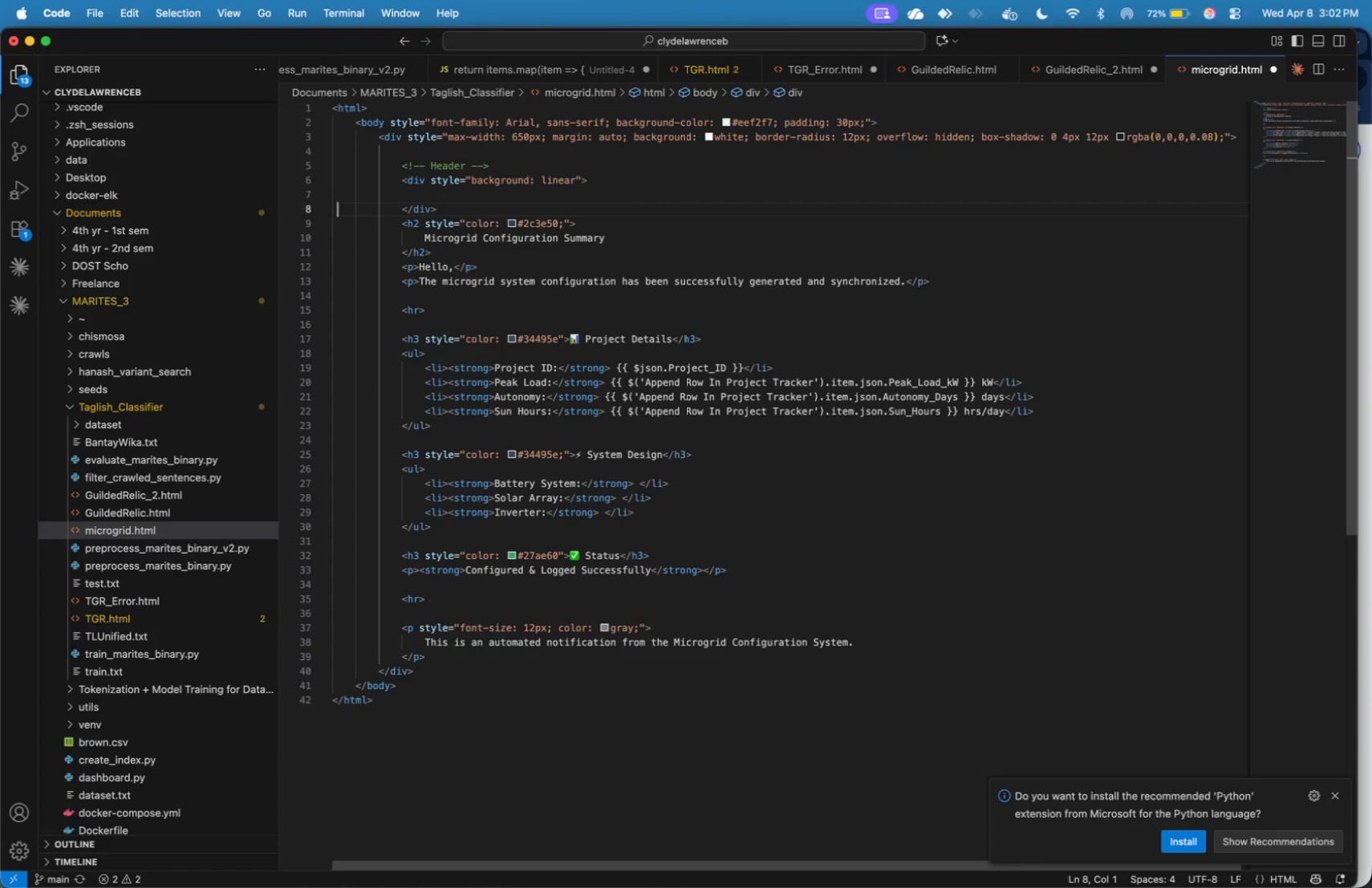 
key(ArrowRight)
 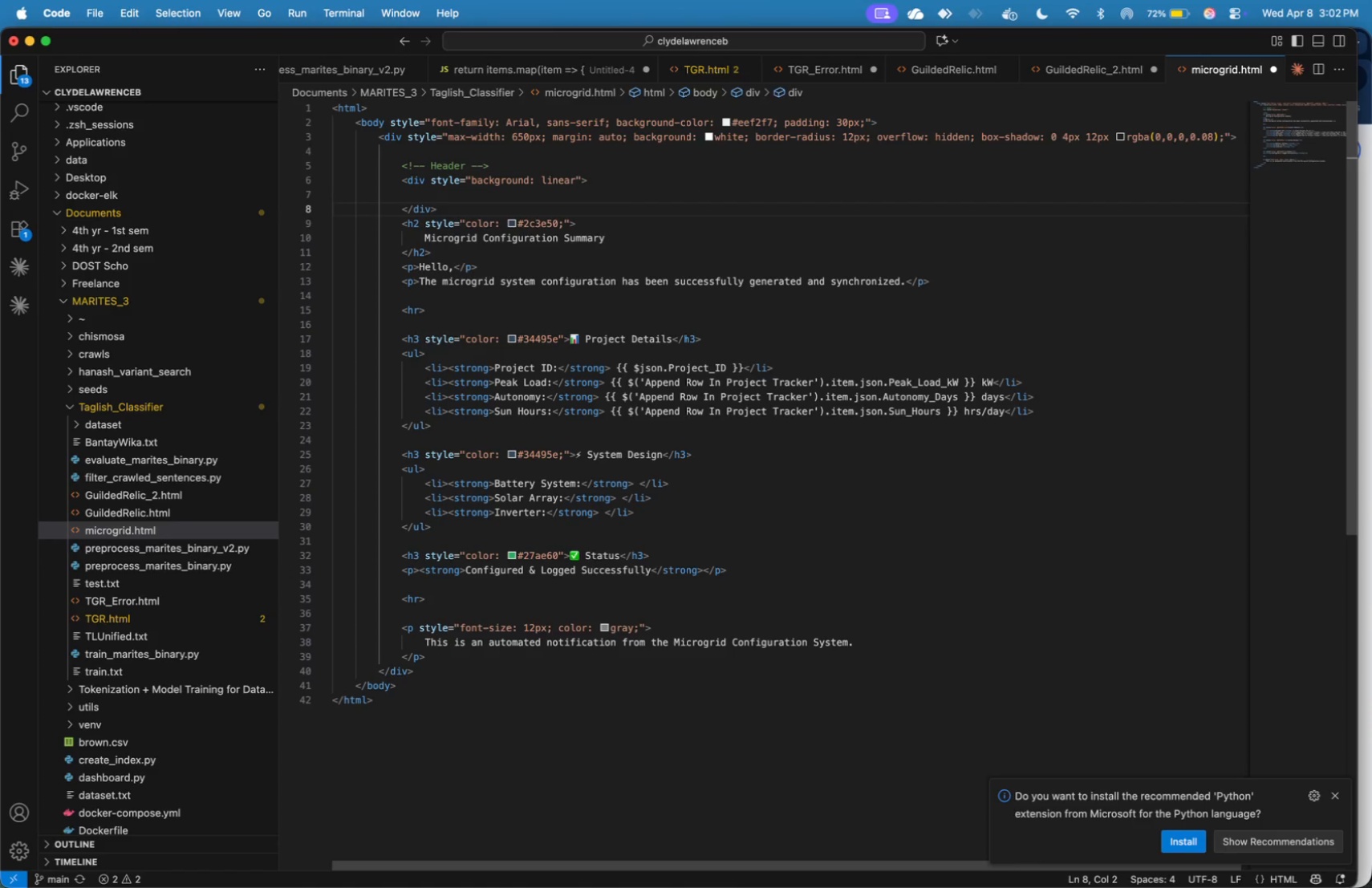 
key(ArrowLeft)
 